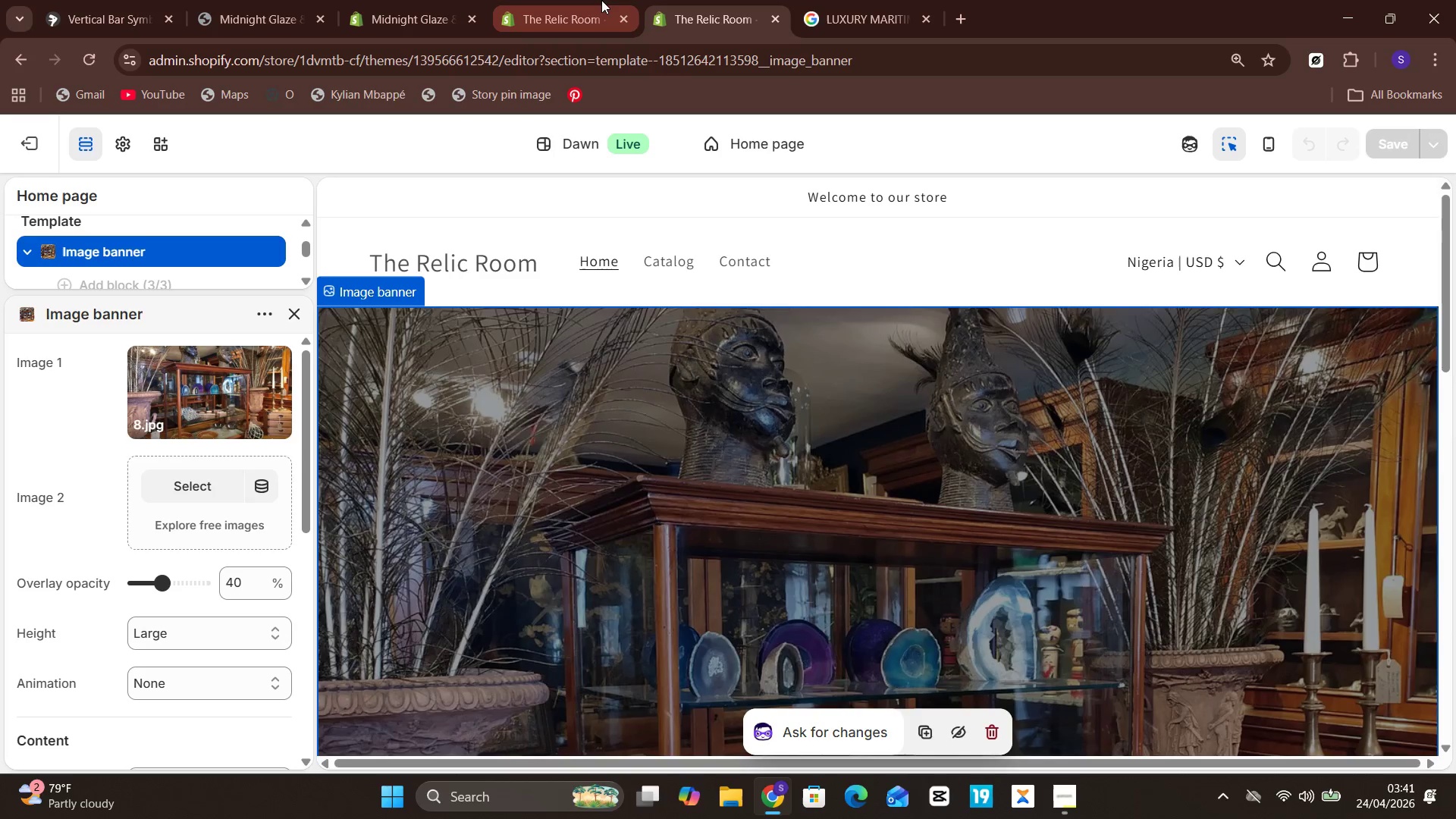 
left_click([575, 0])
 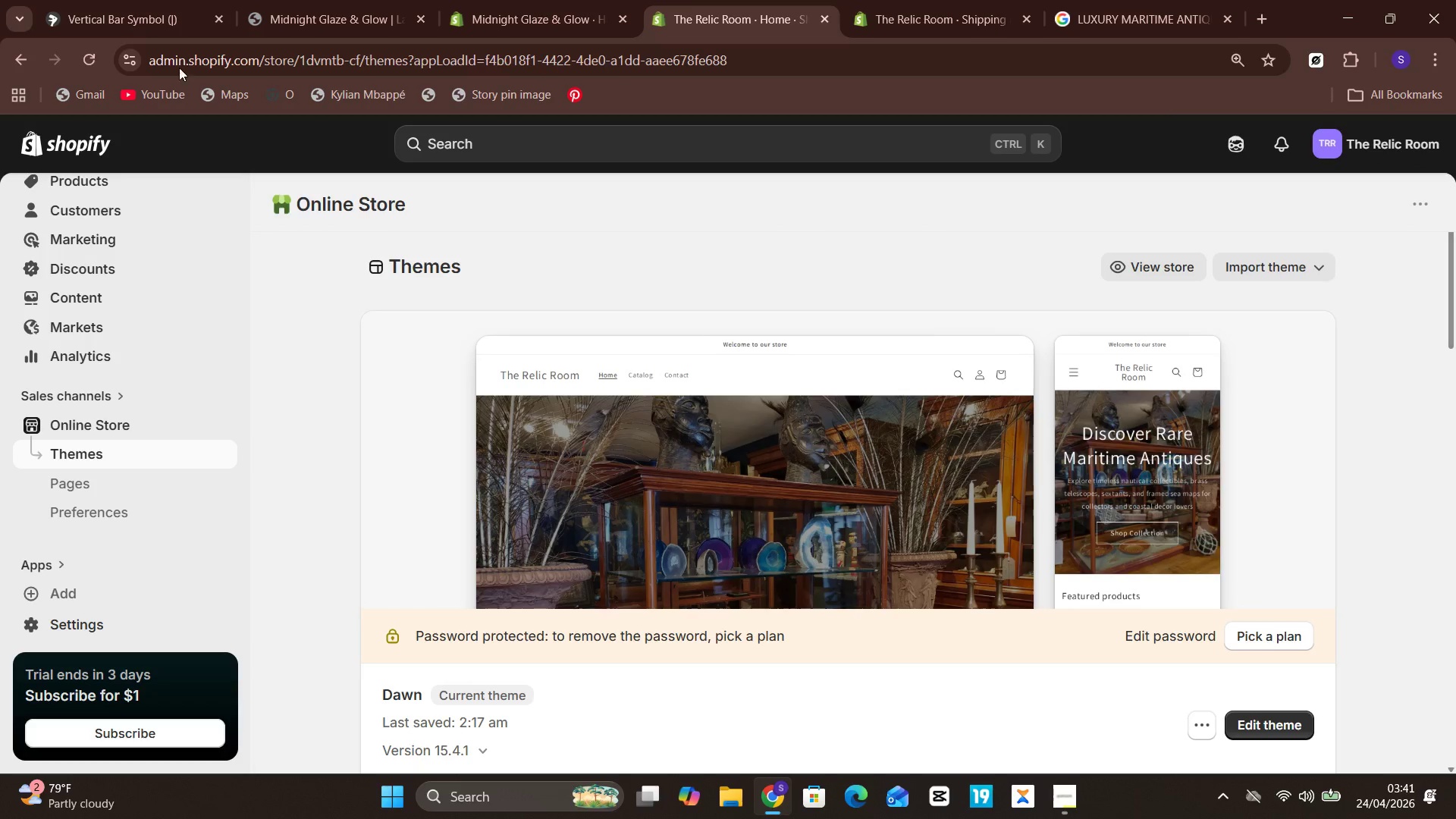 
left_click([73, 54])
 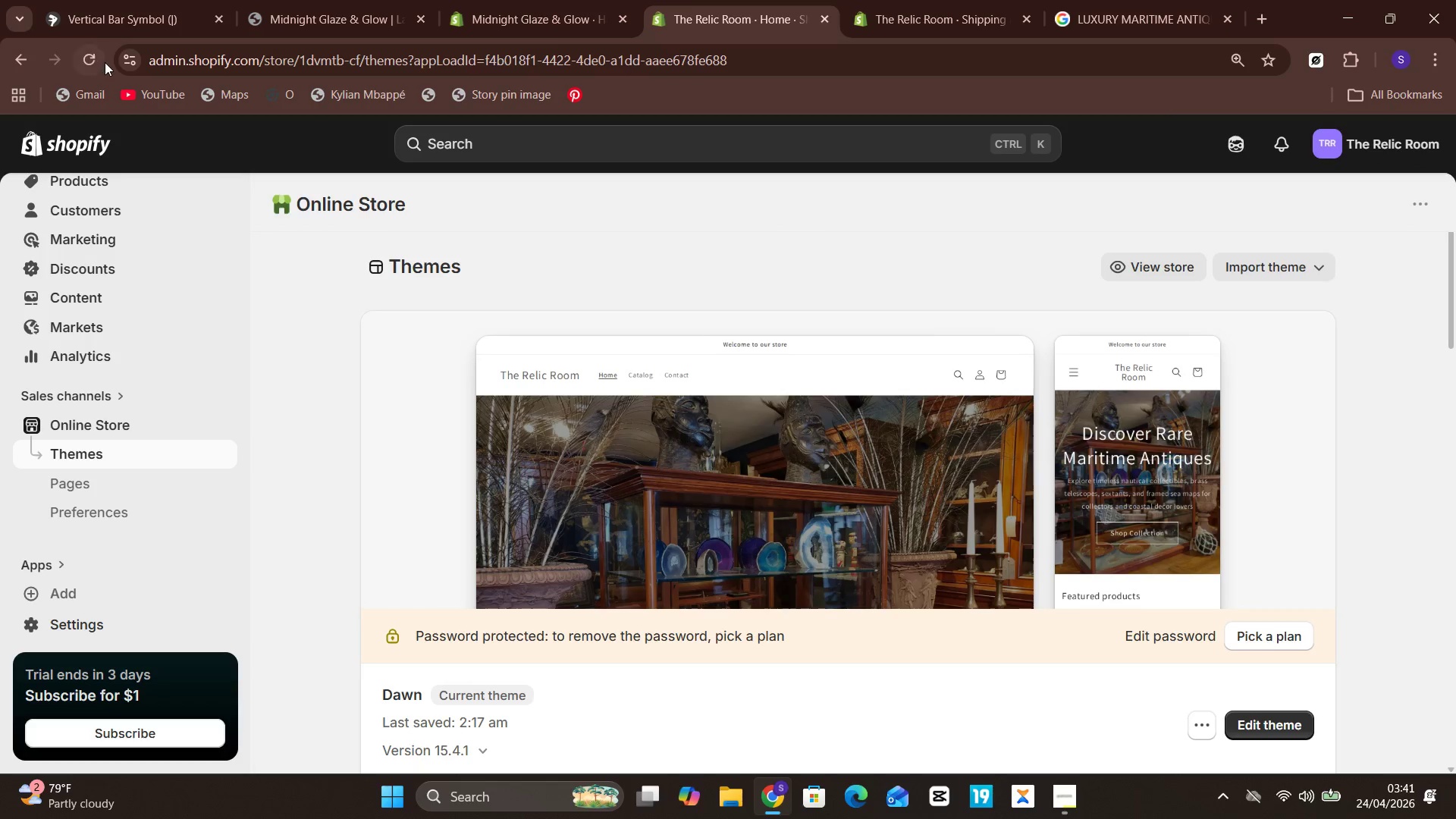 
left_click([105, 62])
 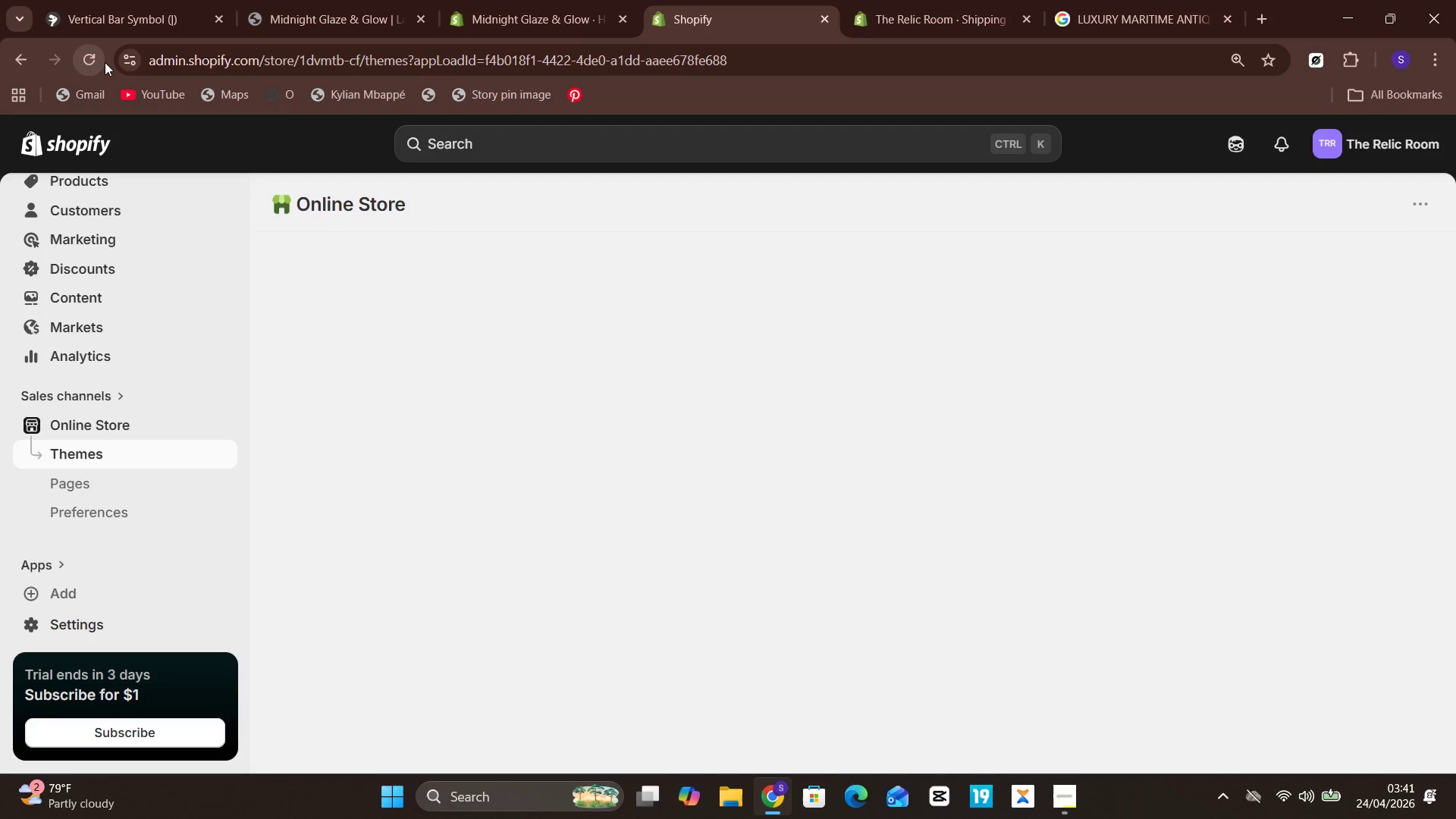 
wait(11.44)
 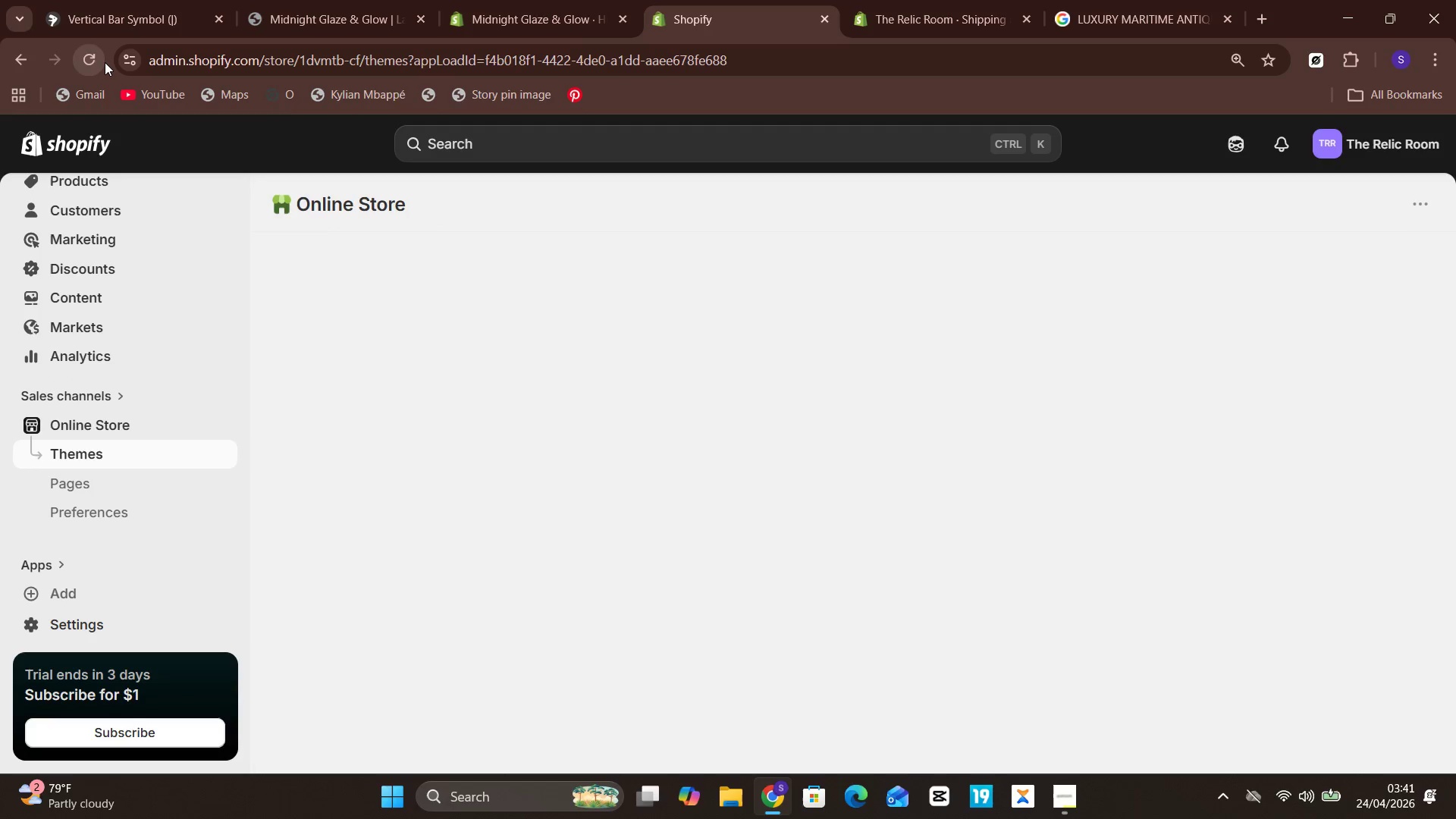 
left_click([1134, 267])
 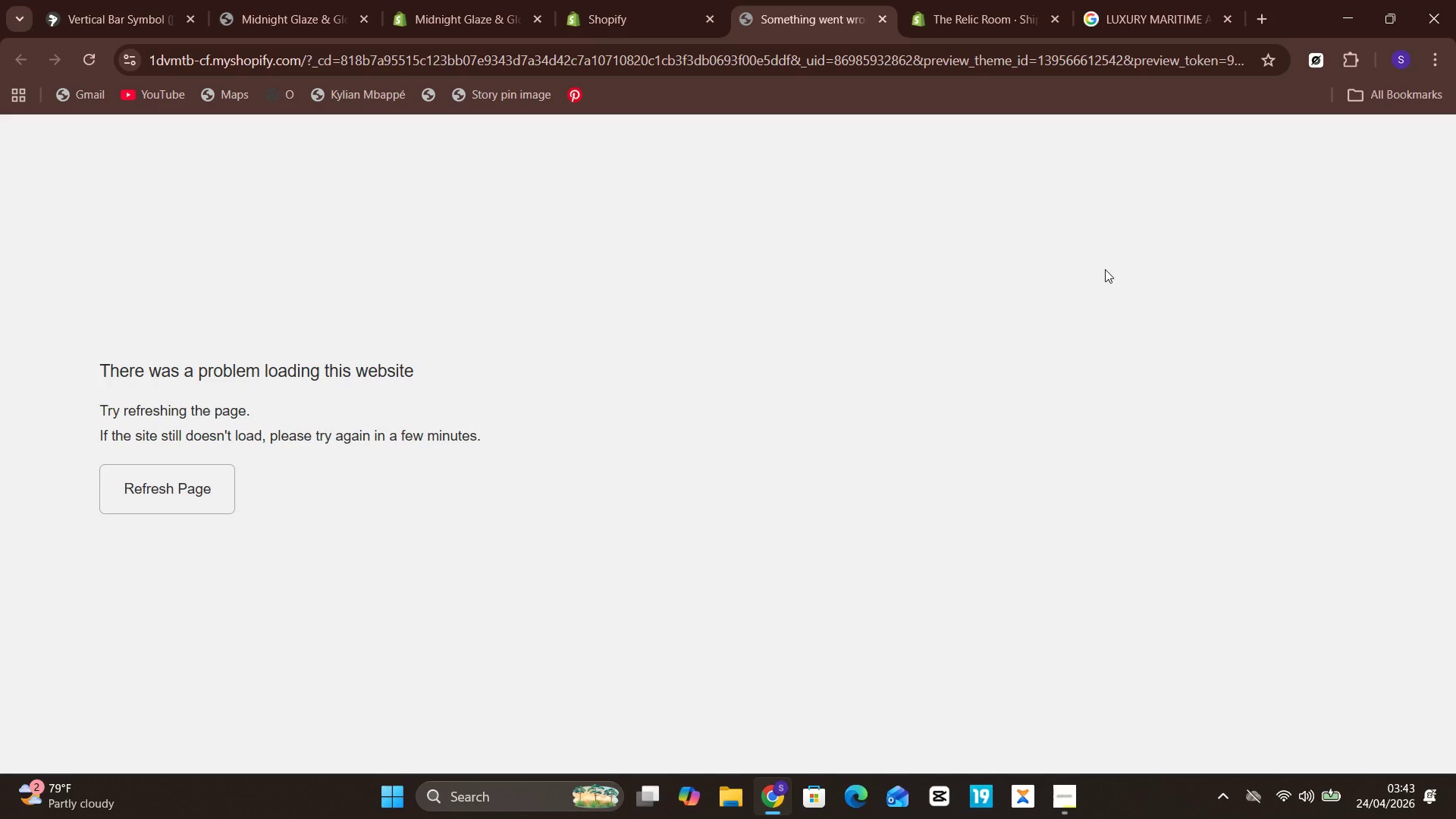 
wait(106.84)
 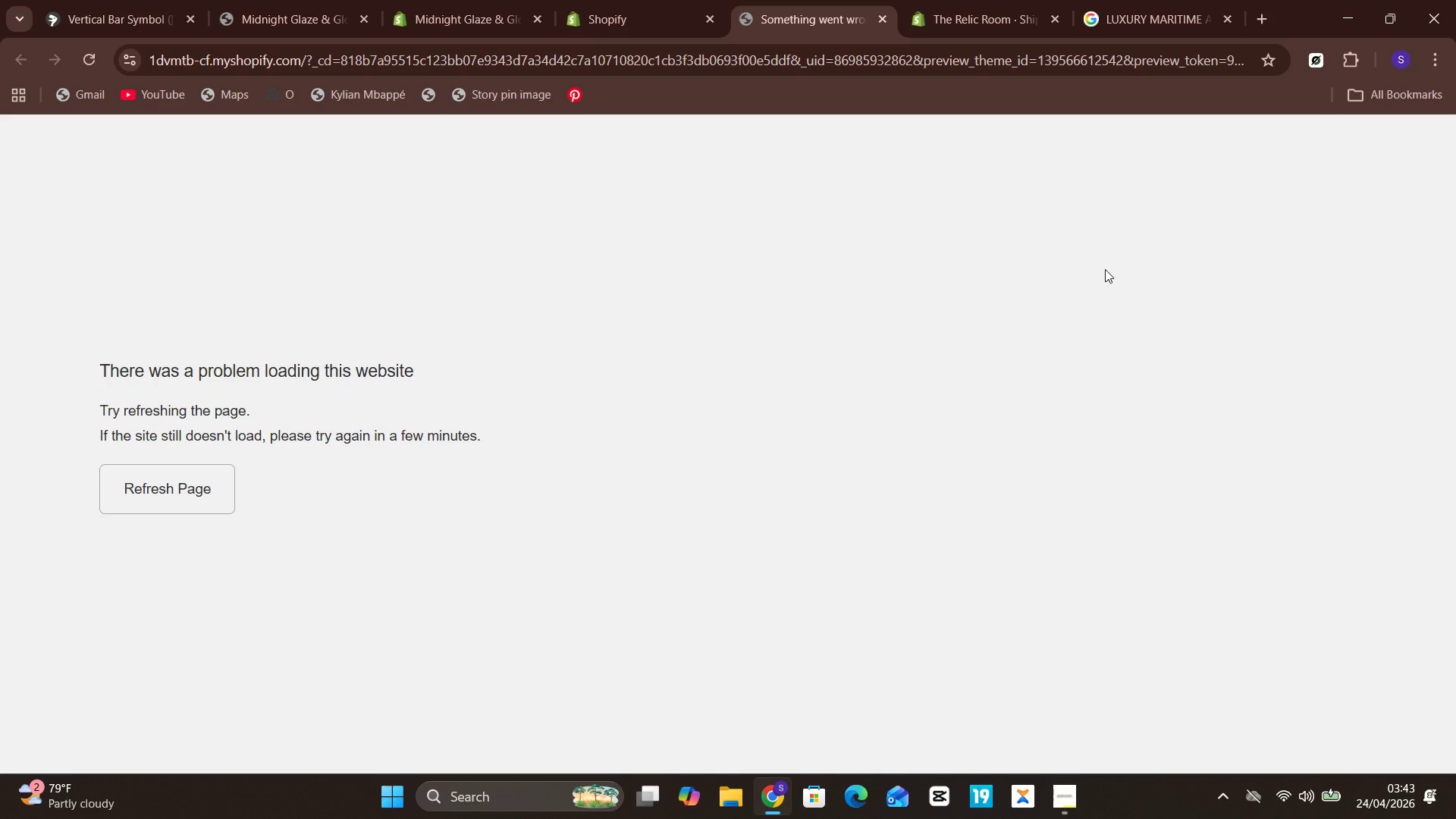 
left_click([877, 12])
 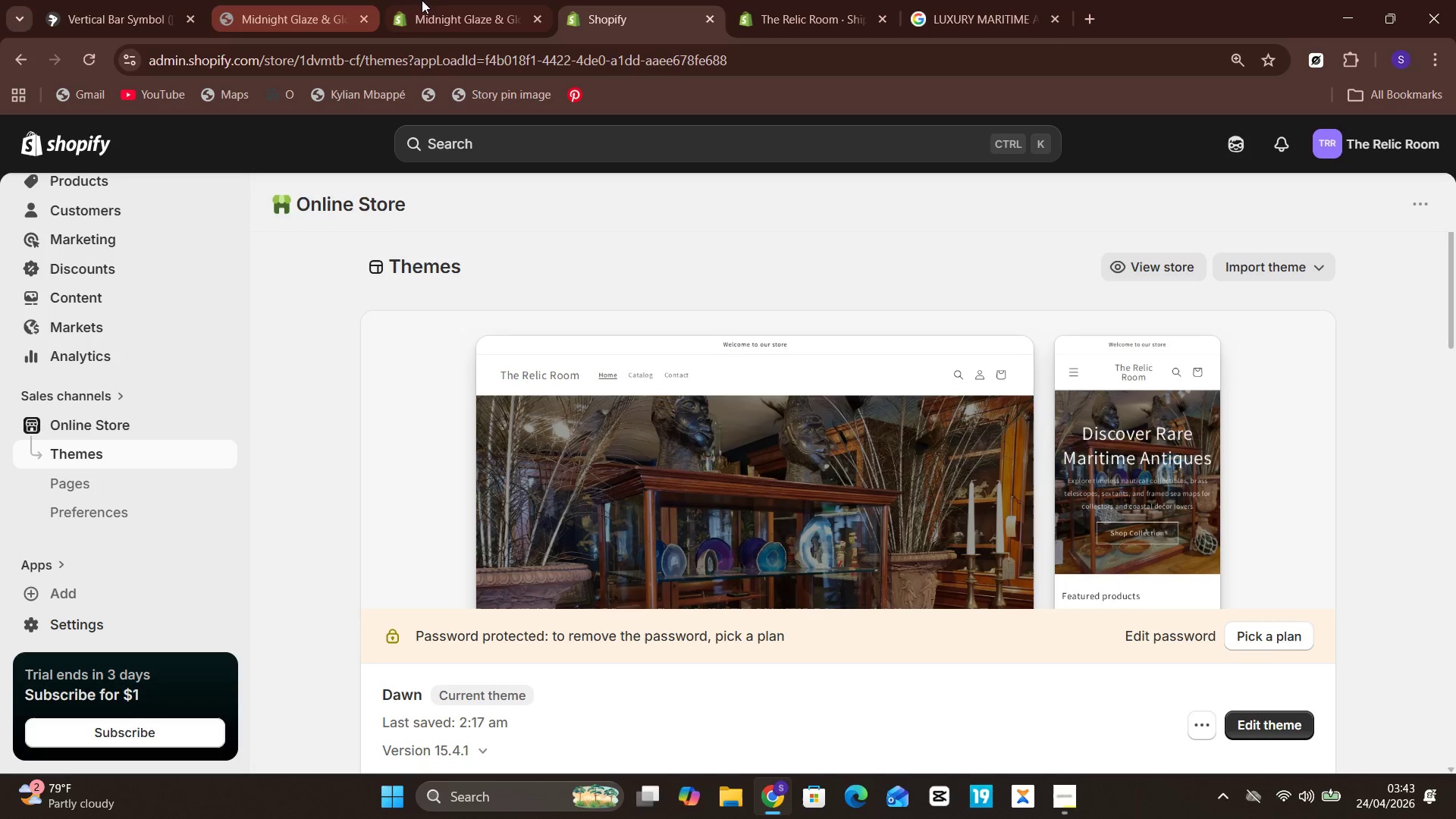 
left_click([447, 0])
 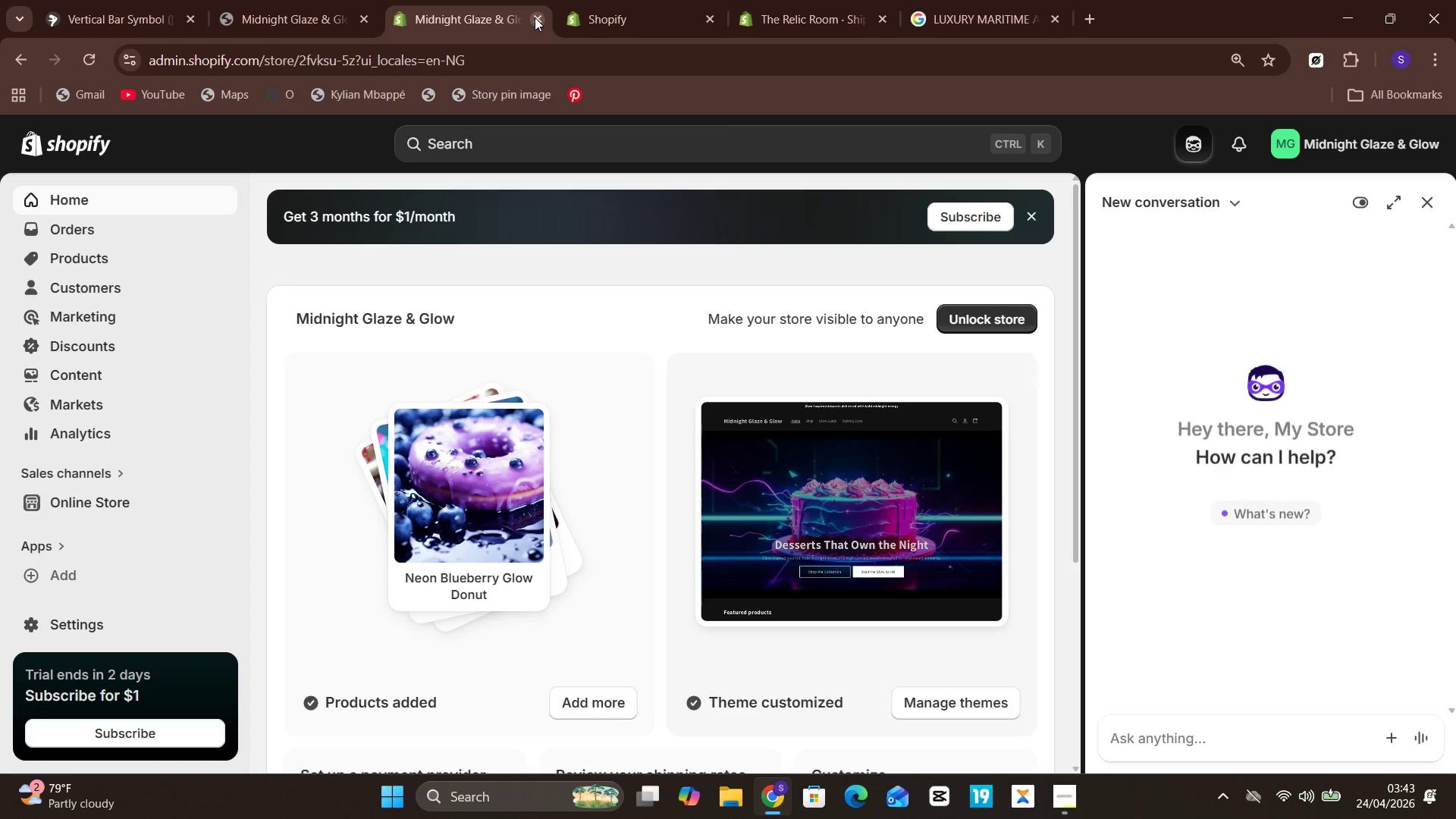 
left_click([535, 17])
 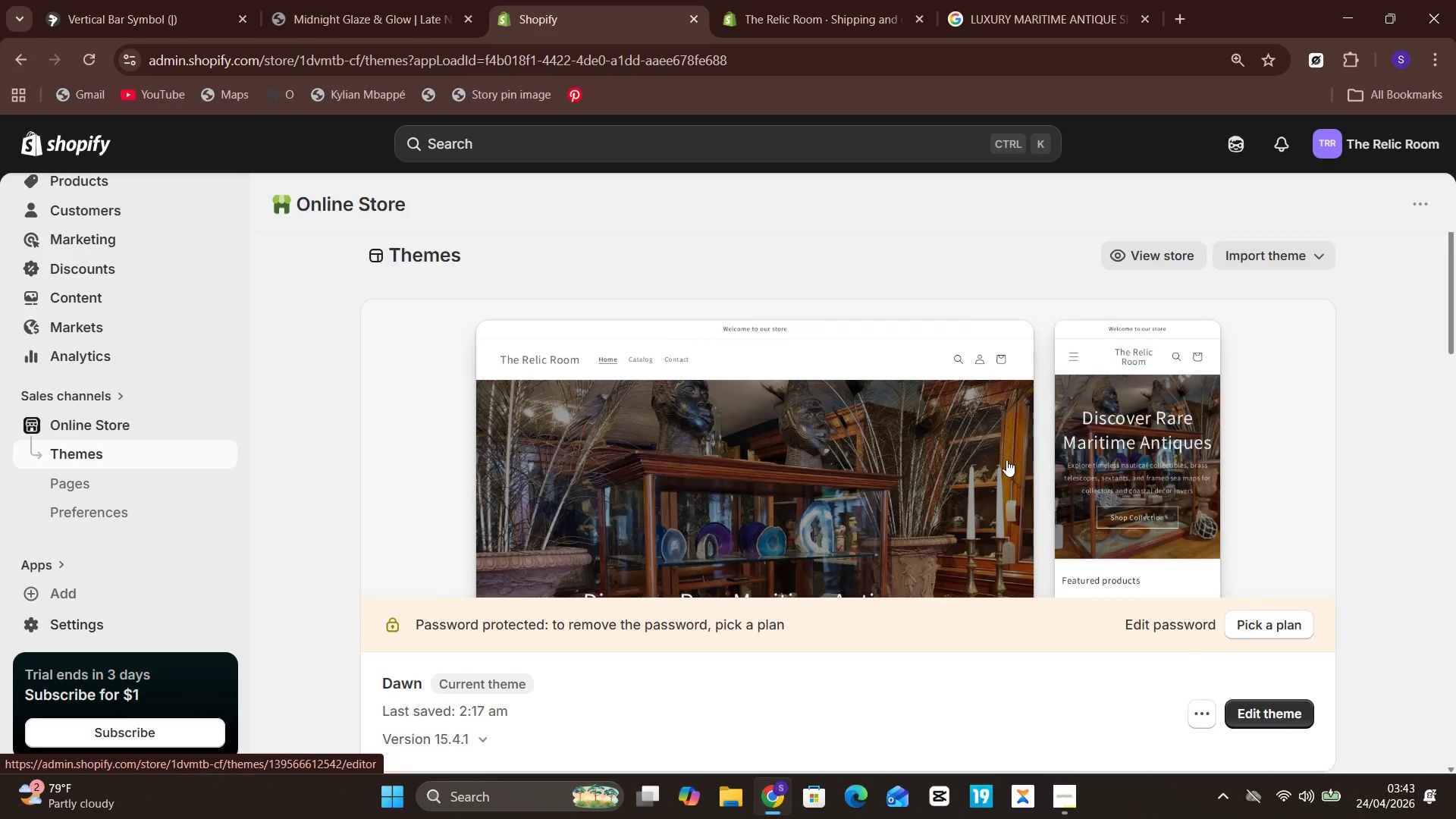 
wait(8.81)
 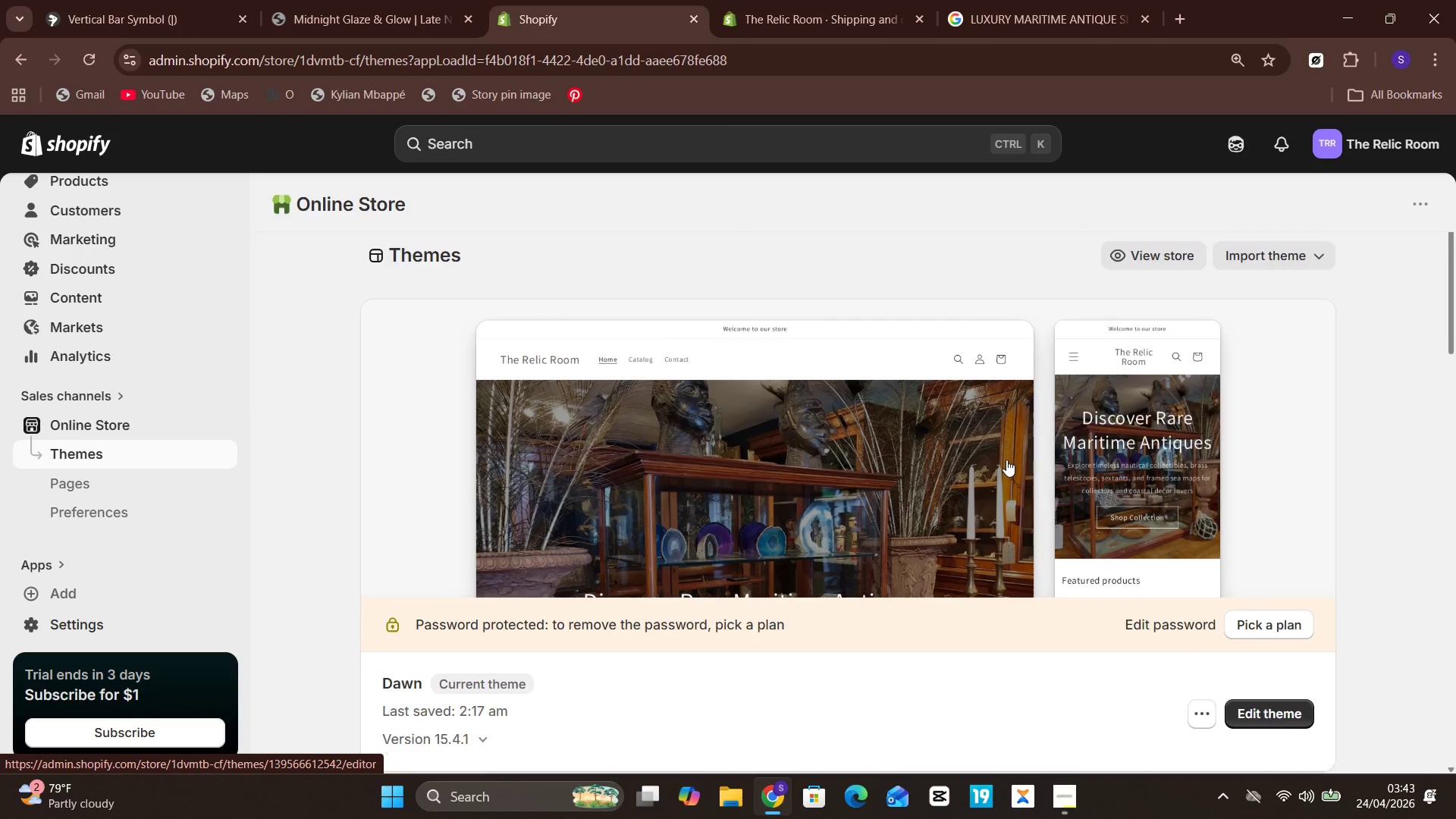 
left_click([1271, 560])
 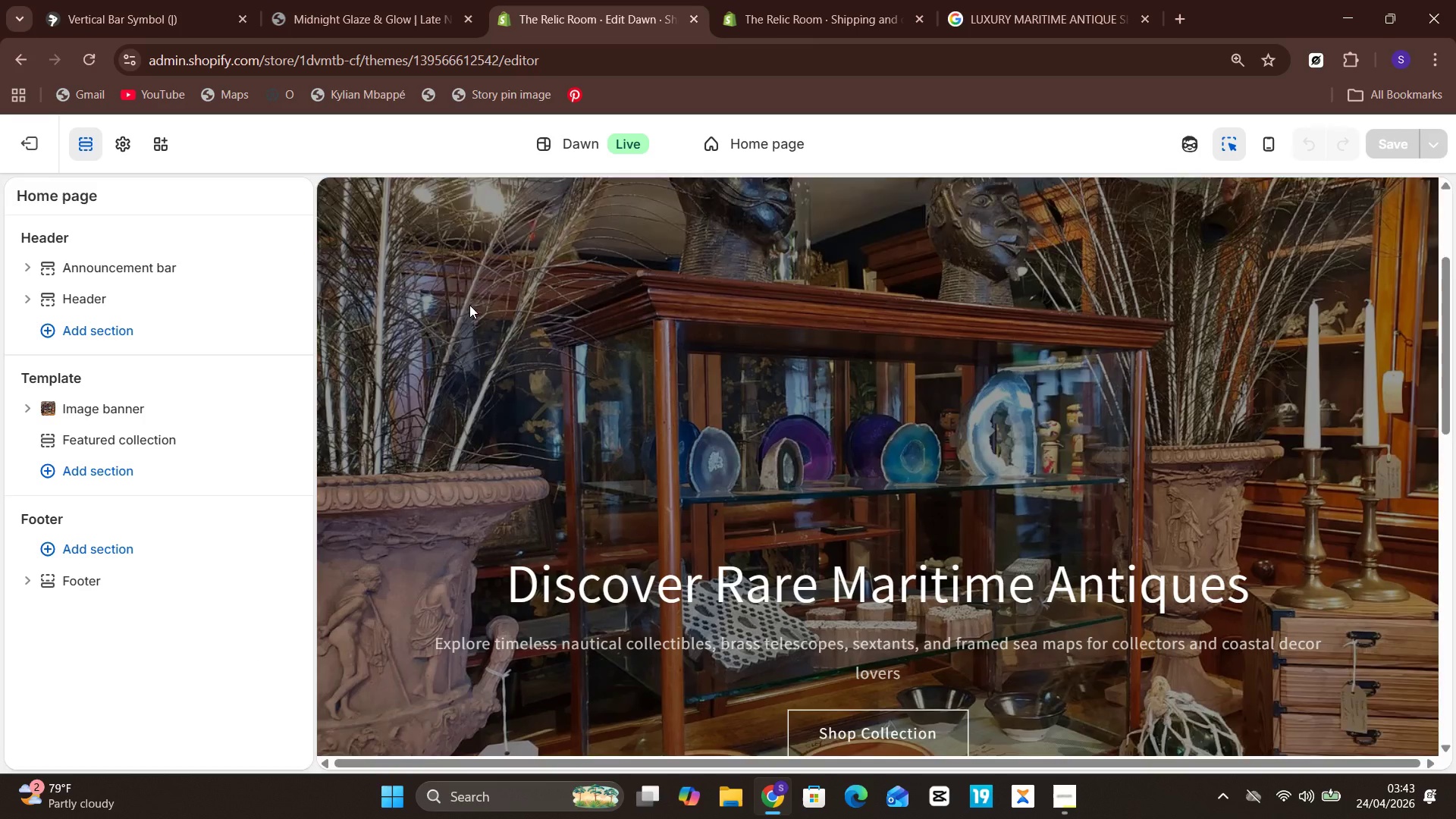 
wait(13.28)
 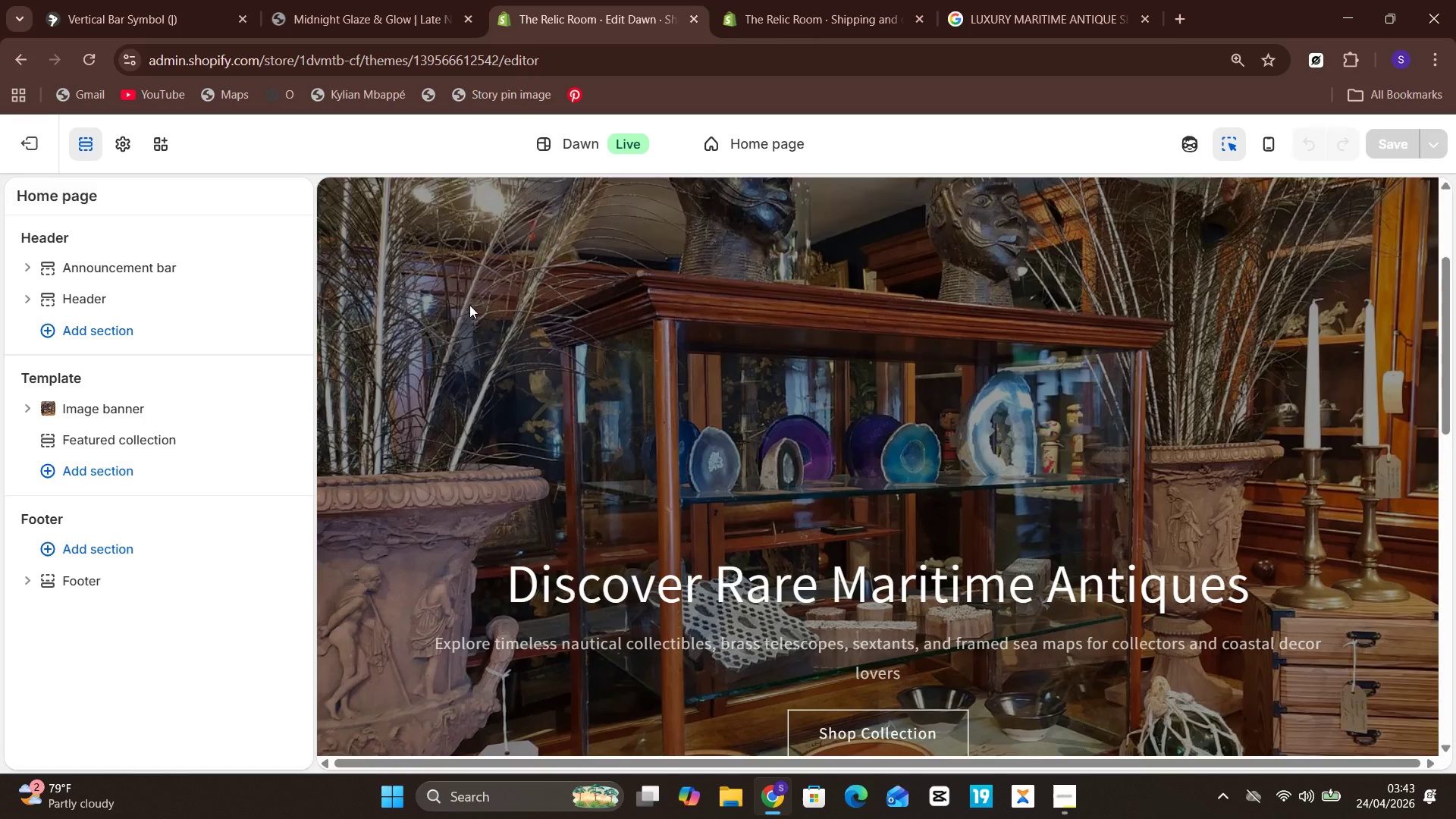 
left_click([479, 623])
 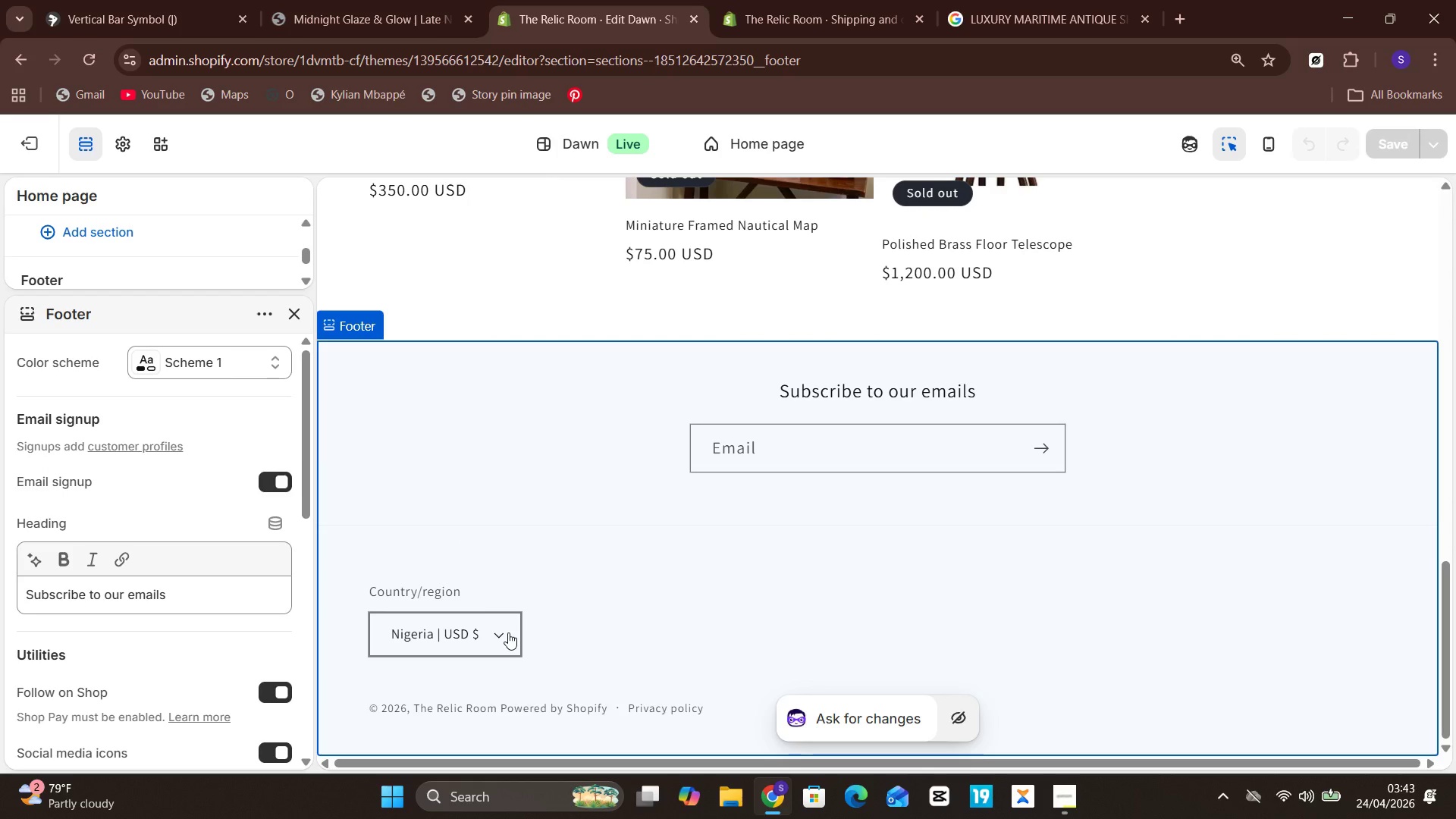 
left_click([508, 630])
 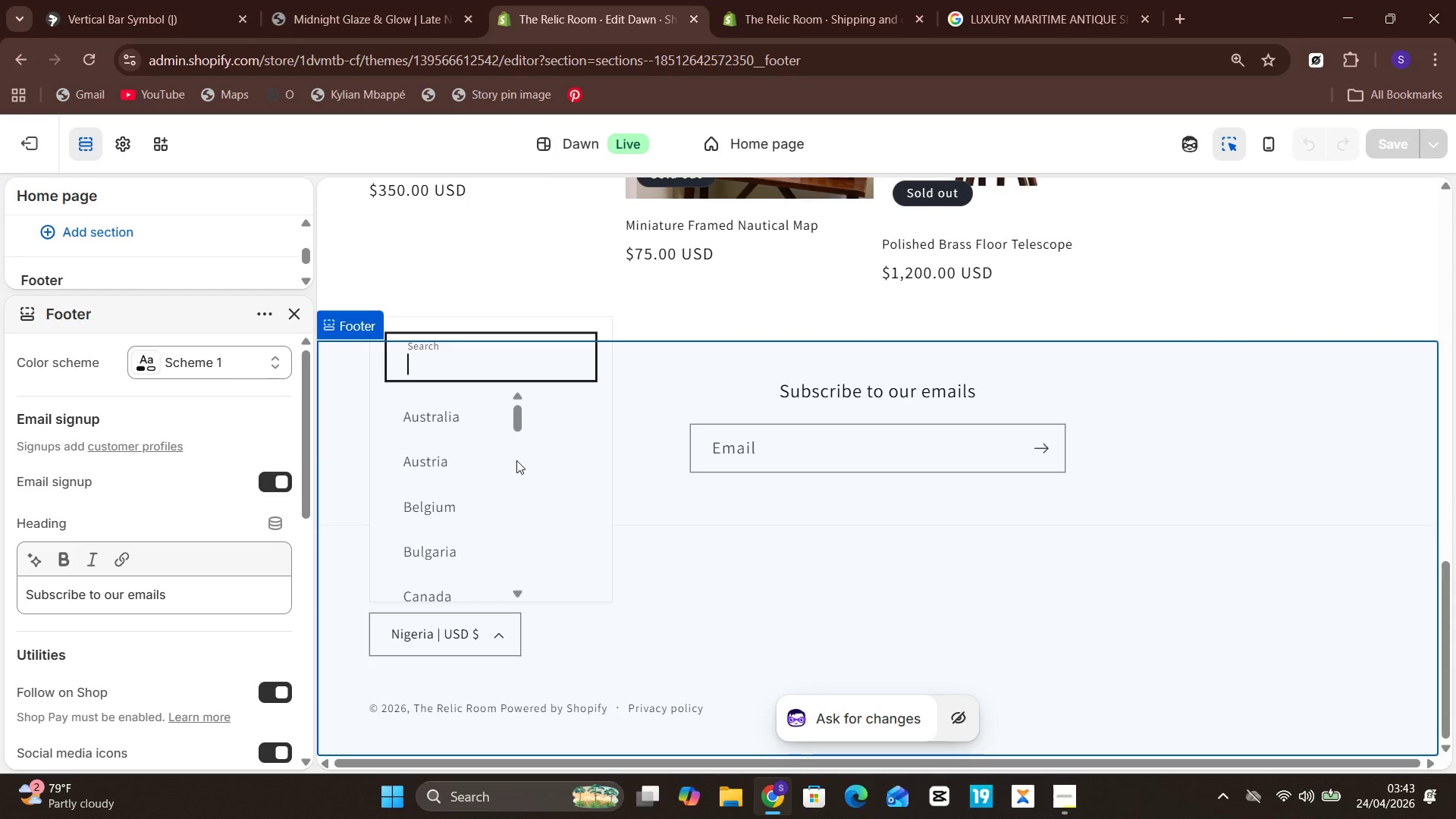 
type(niger)
 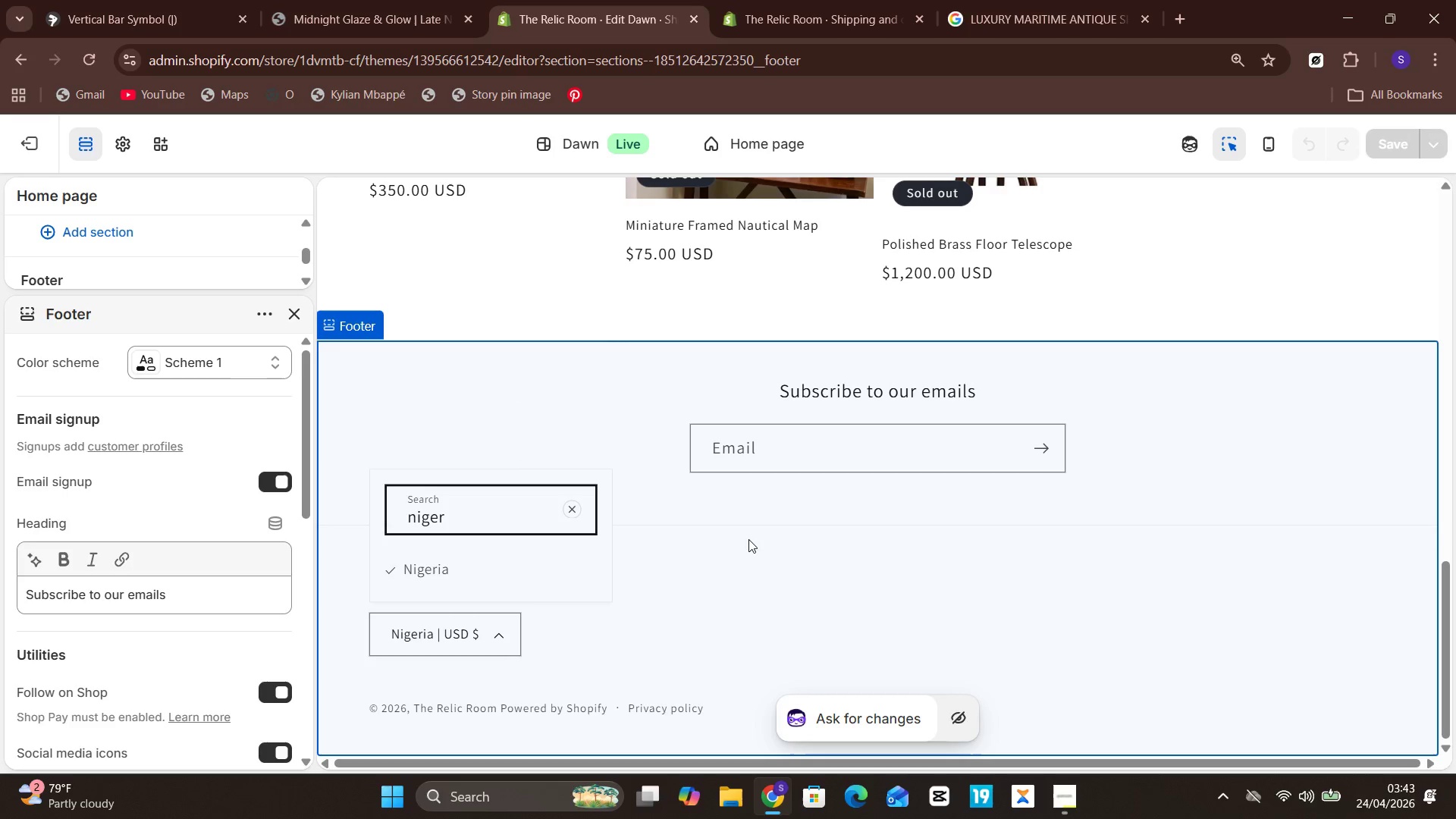 
left_click([758, 609])
 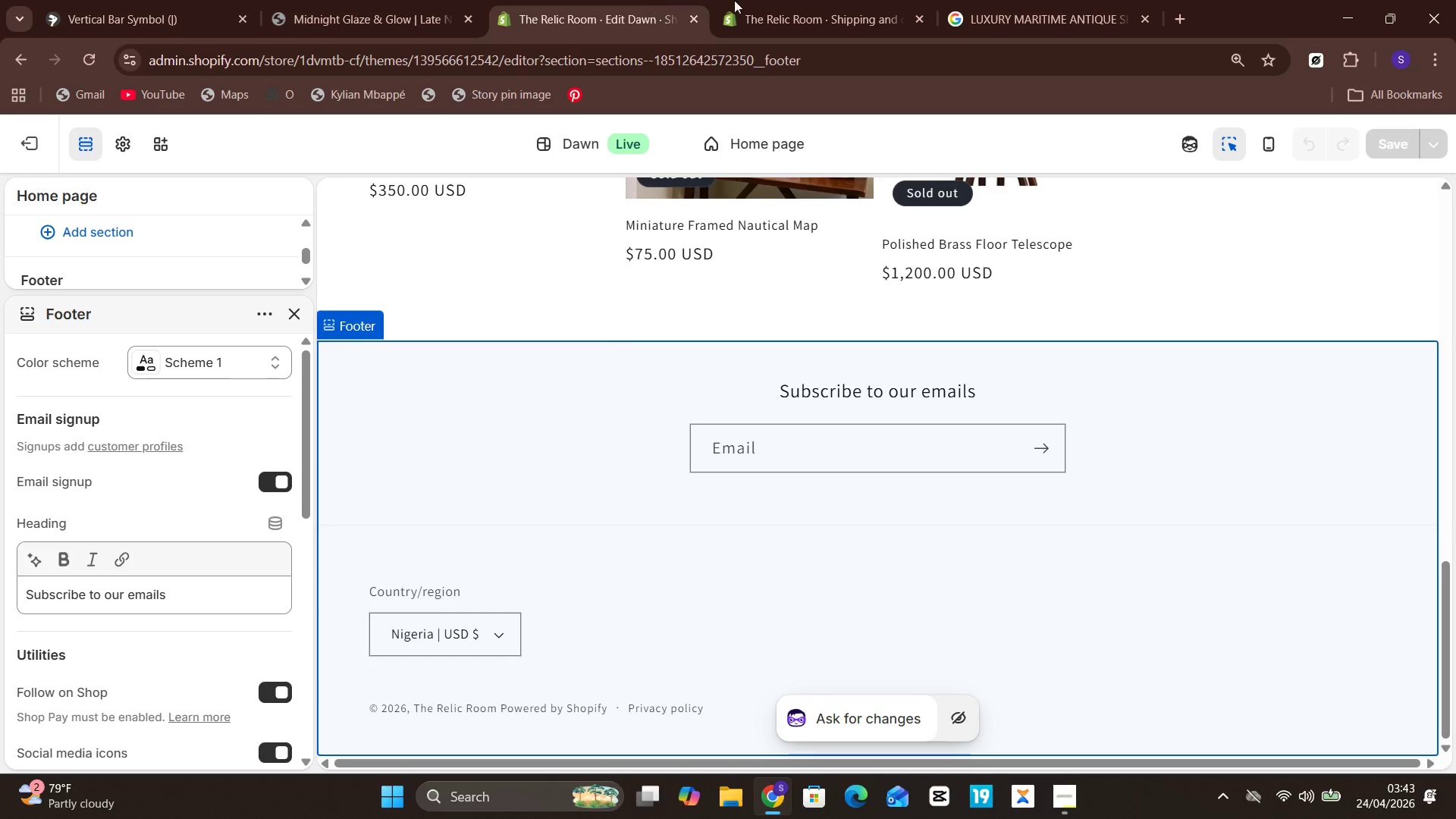 
left_click([801, 0])
 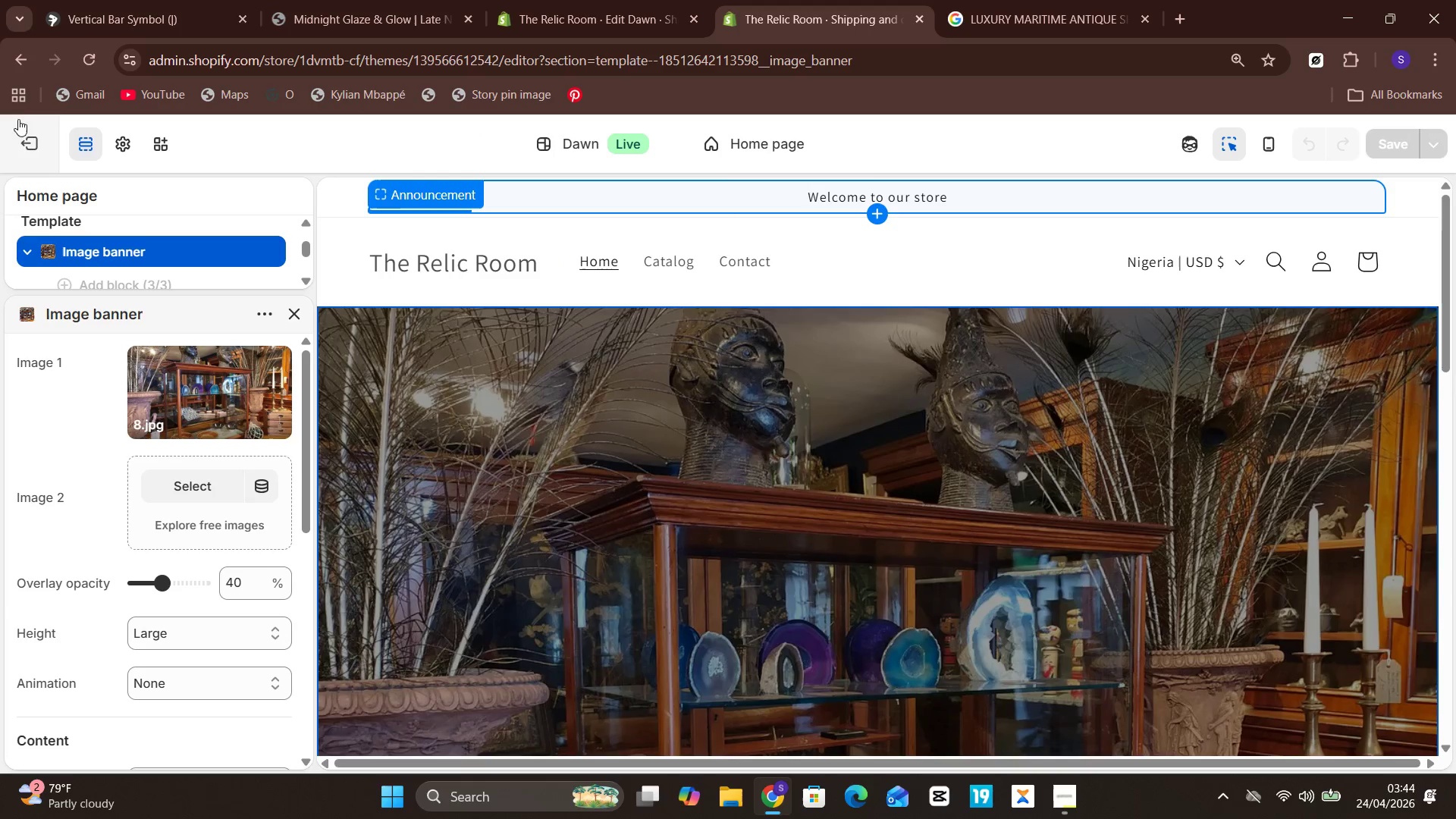 
left_click([24, 136])
 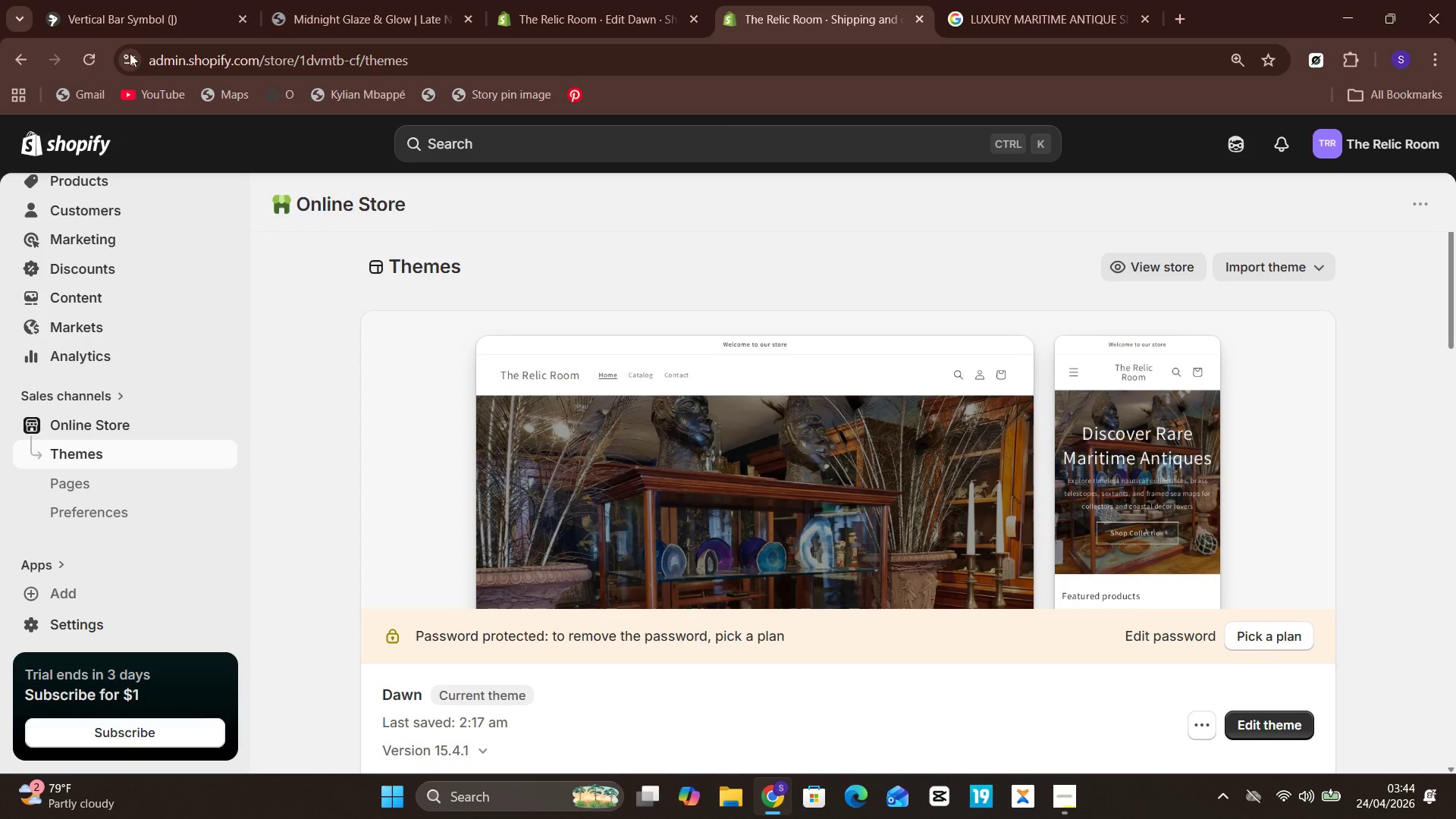 
wait(10.67)
 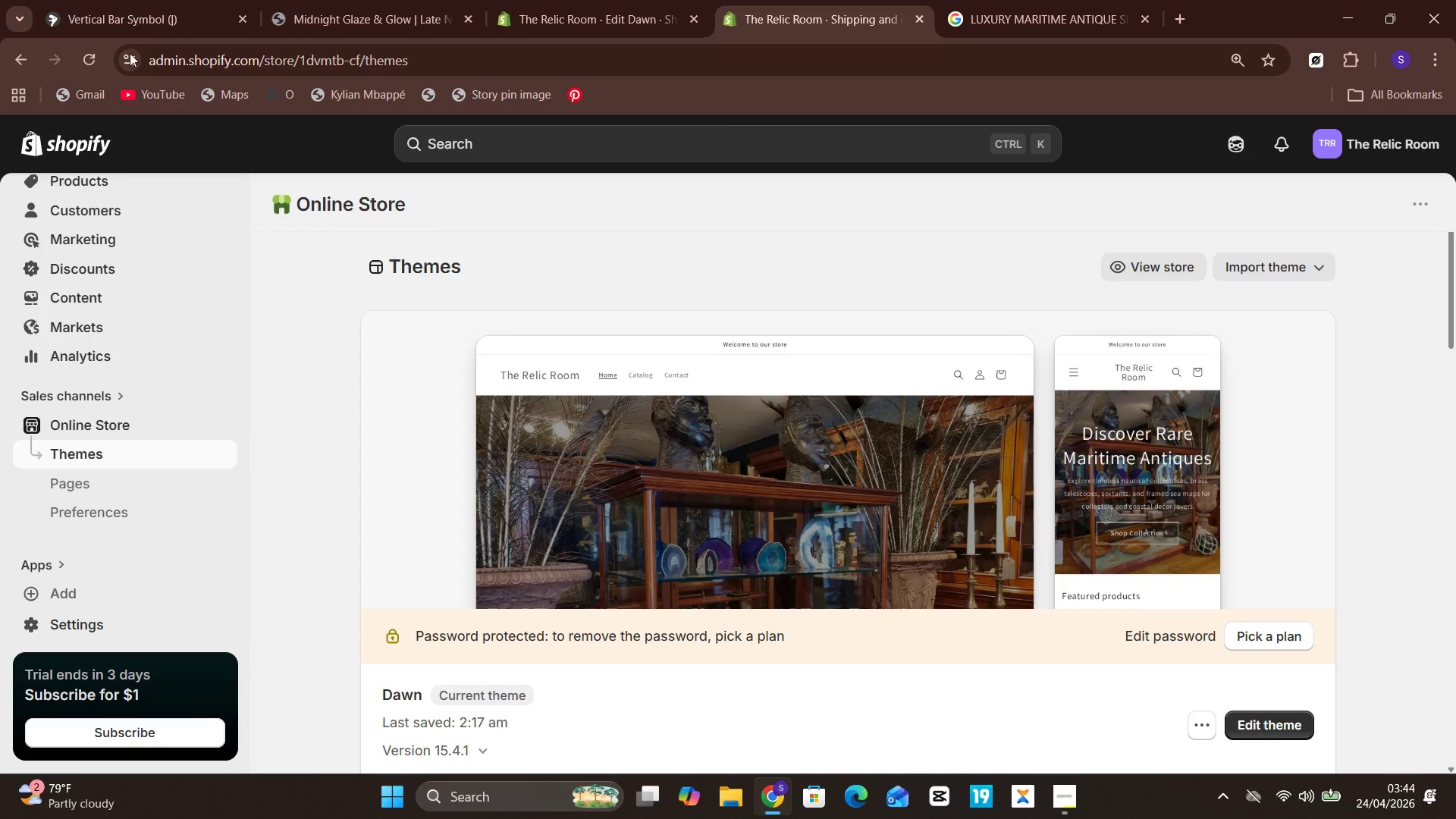 
left_click([625, 0])
 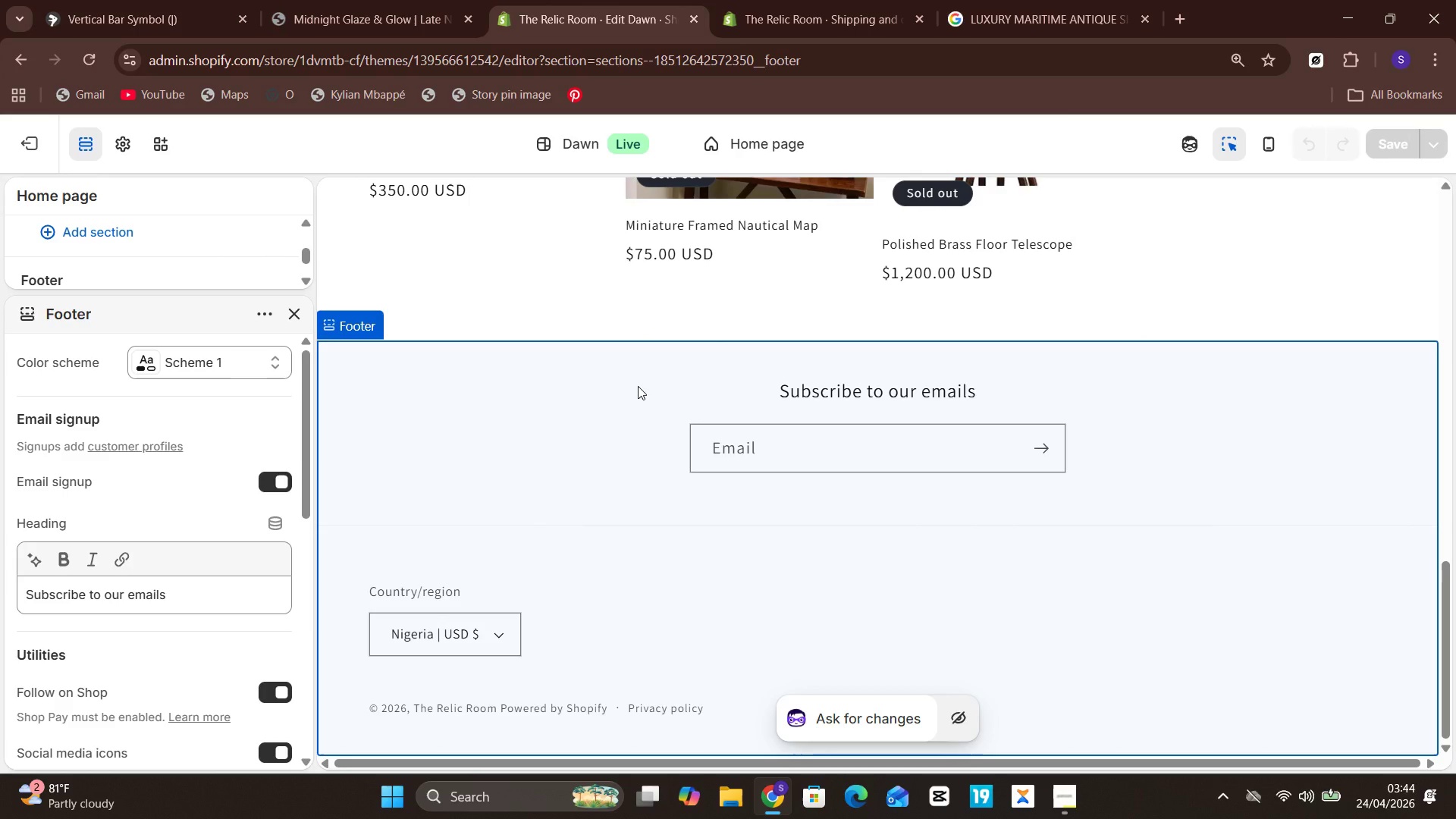 
wait(46.25)
 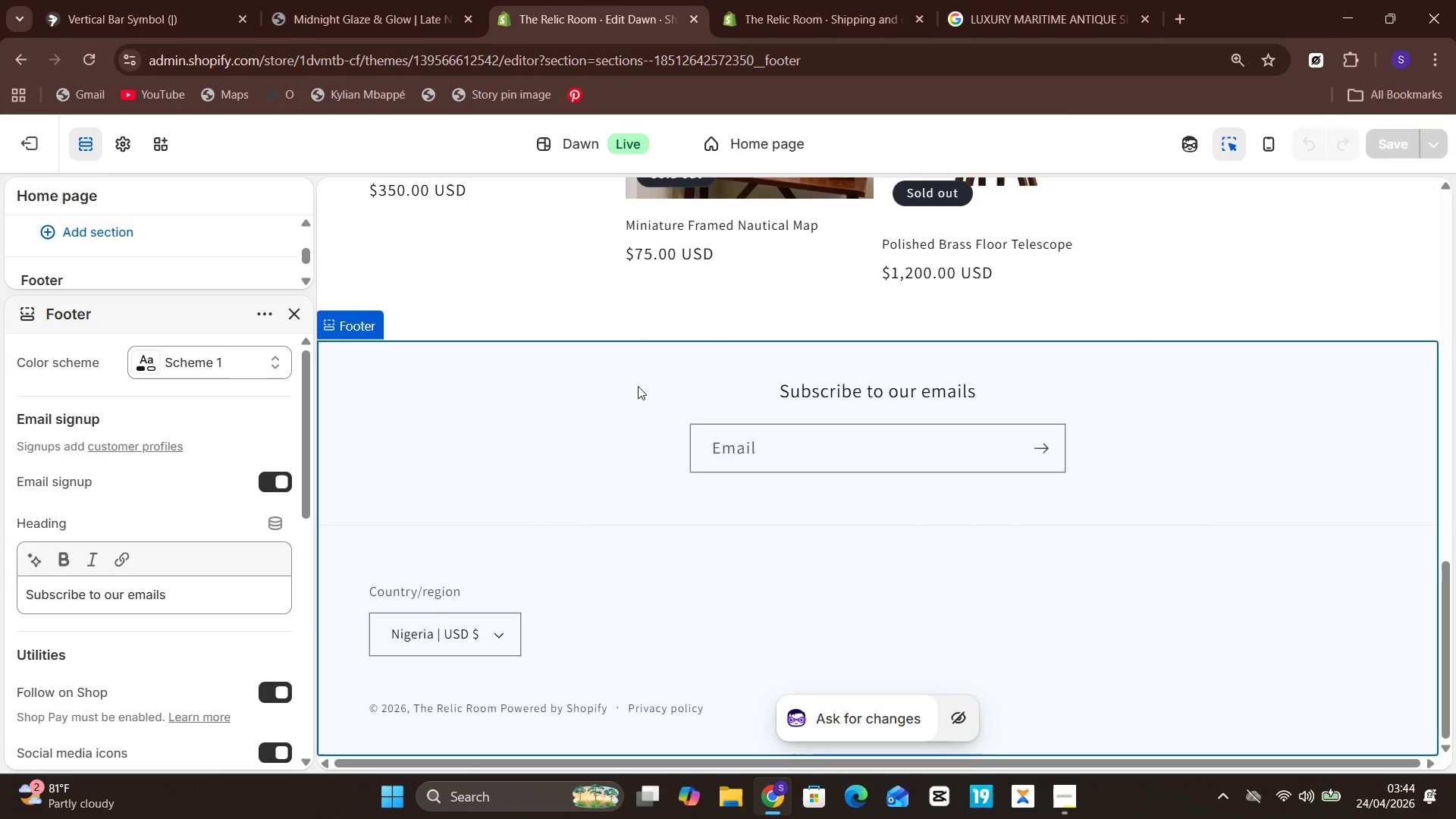 
left_click([824, 0])
 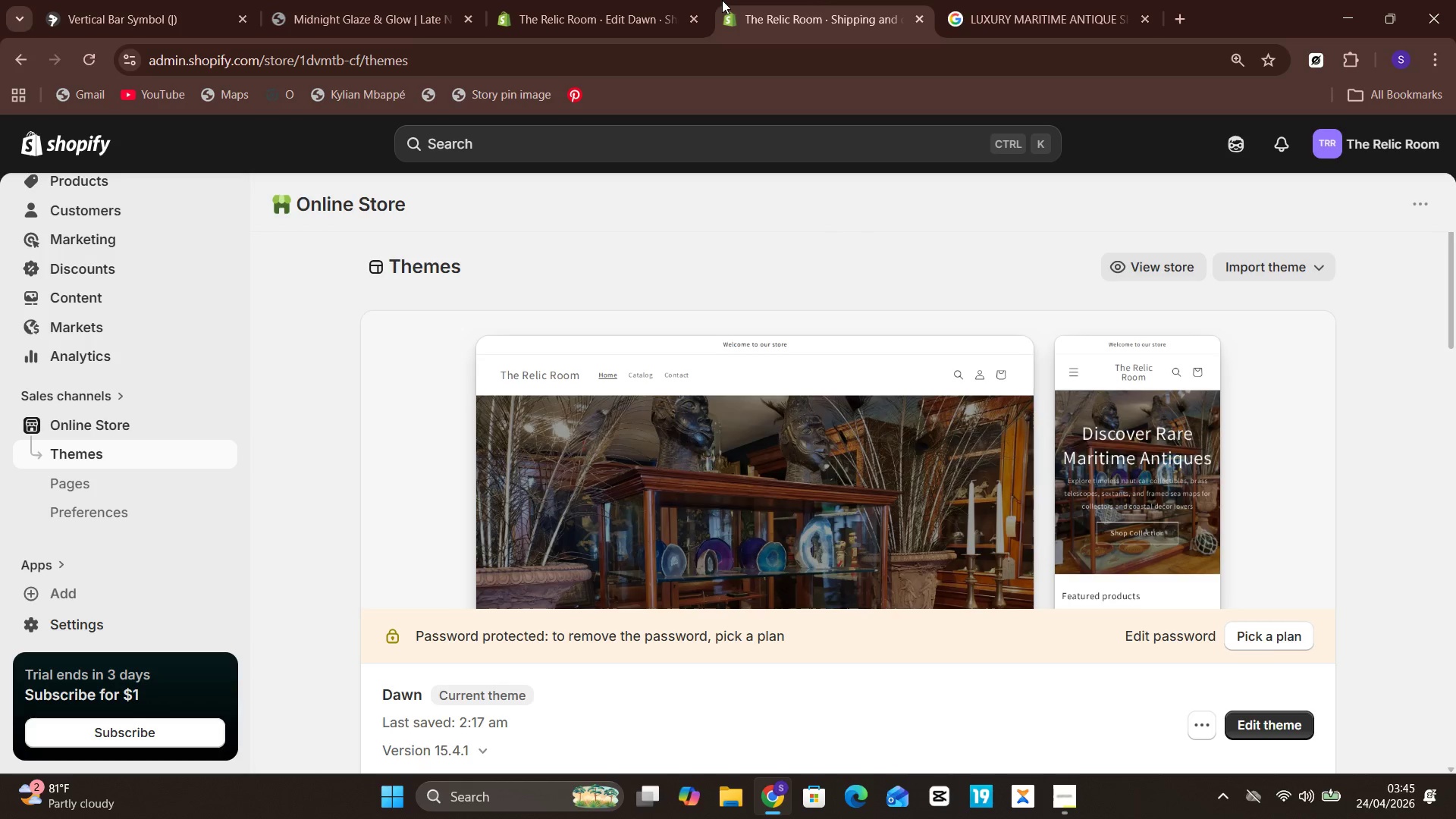 
left_click([604, 0])
 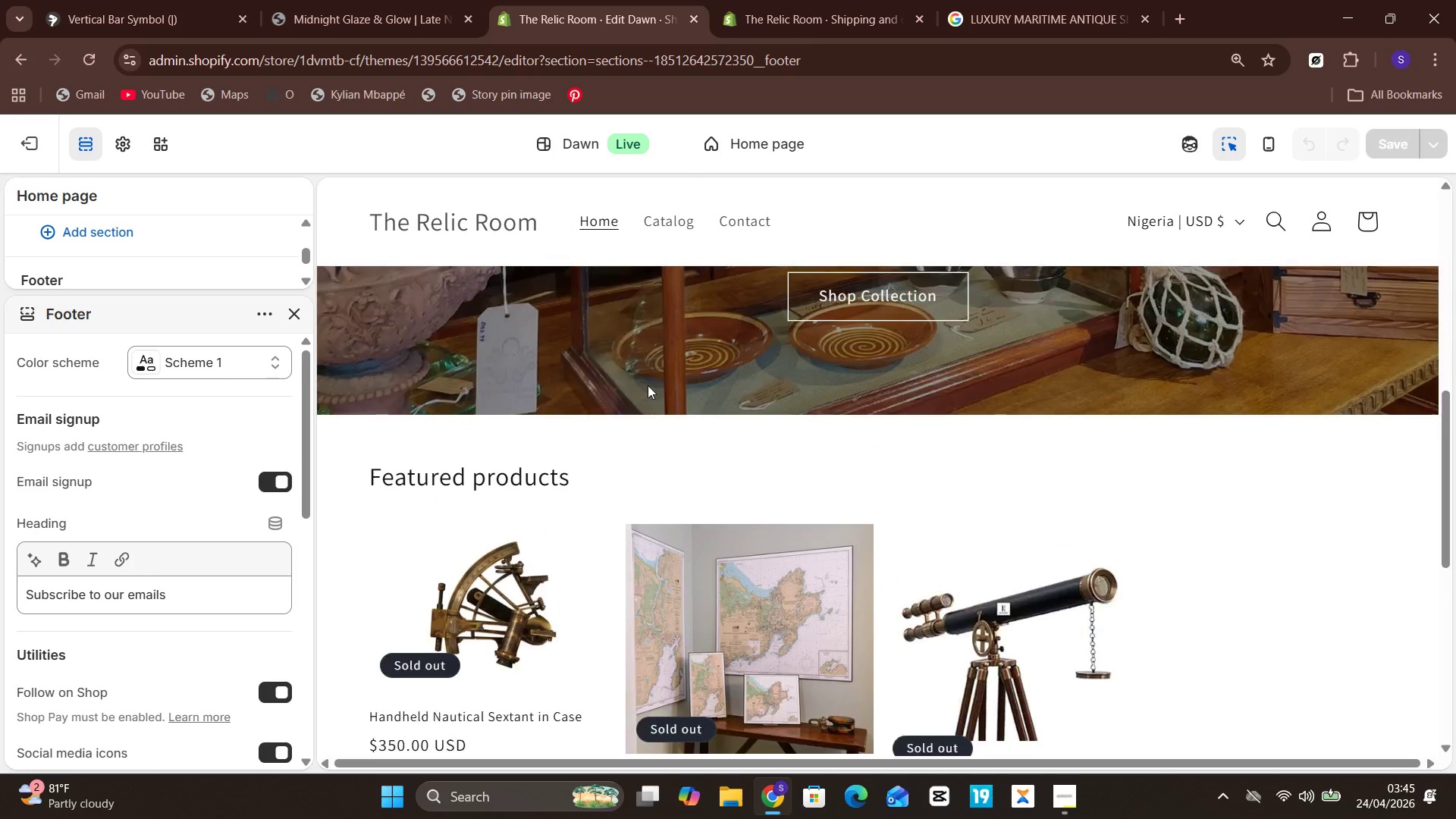 
wait(17.14)
 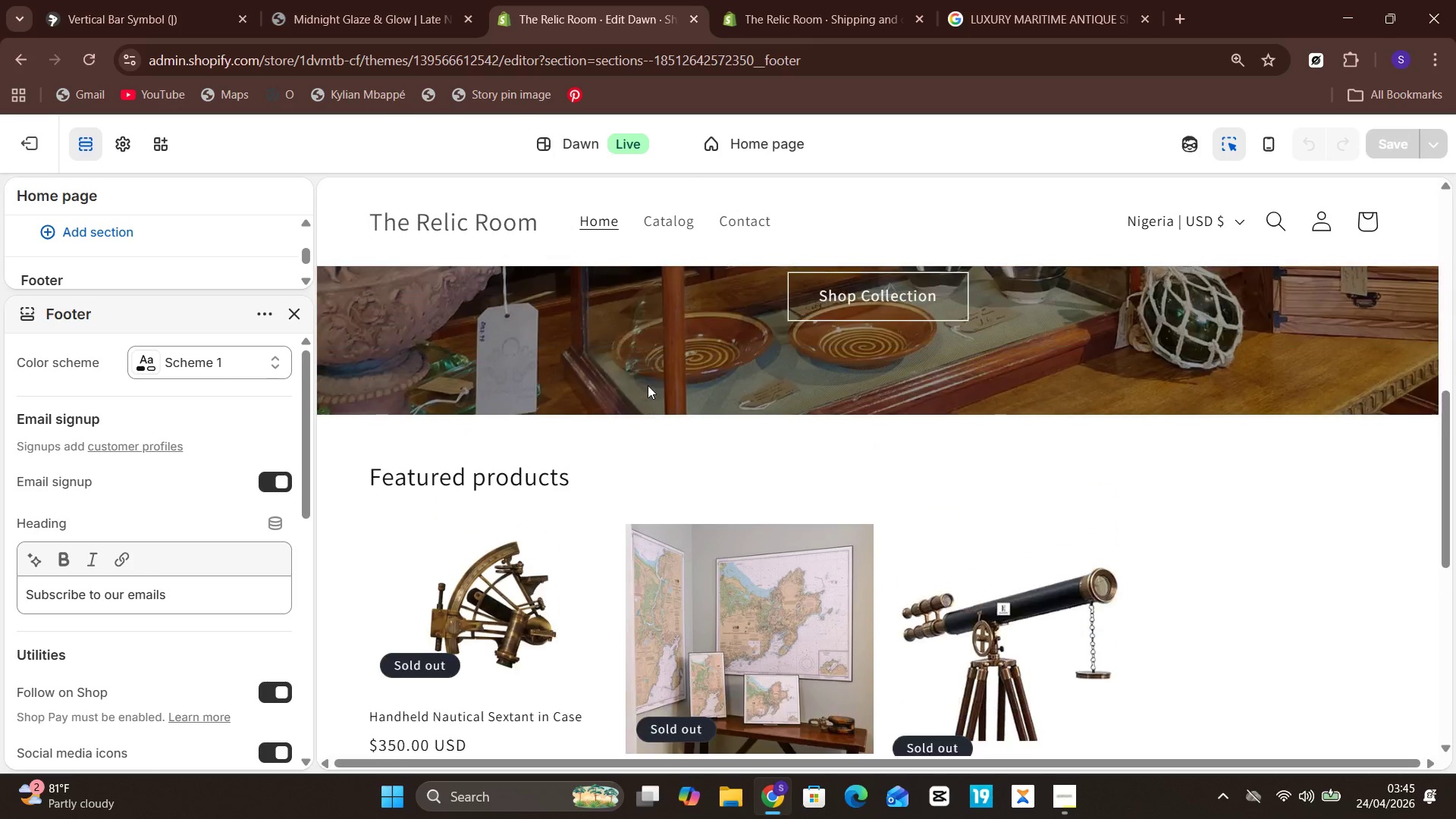 
left_click([771, 149])
 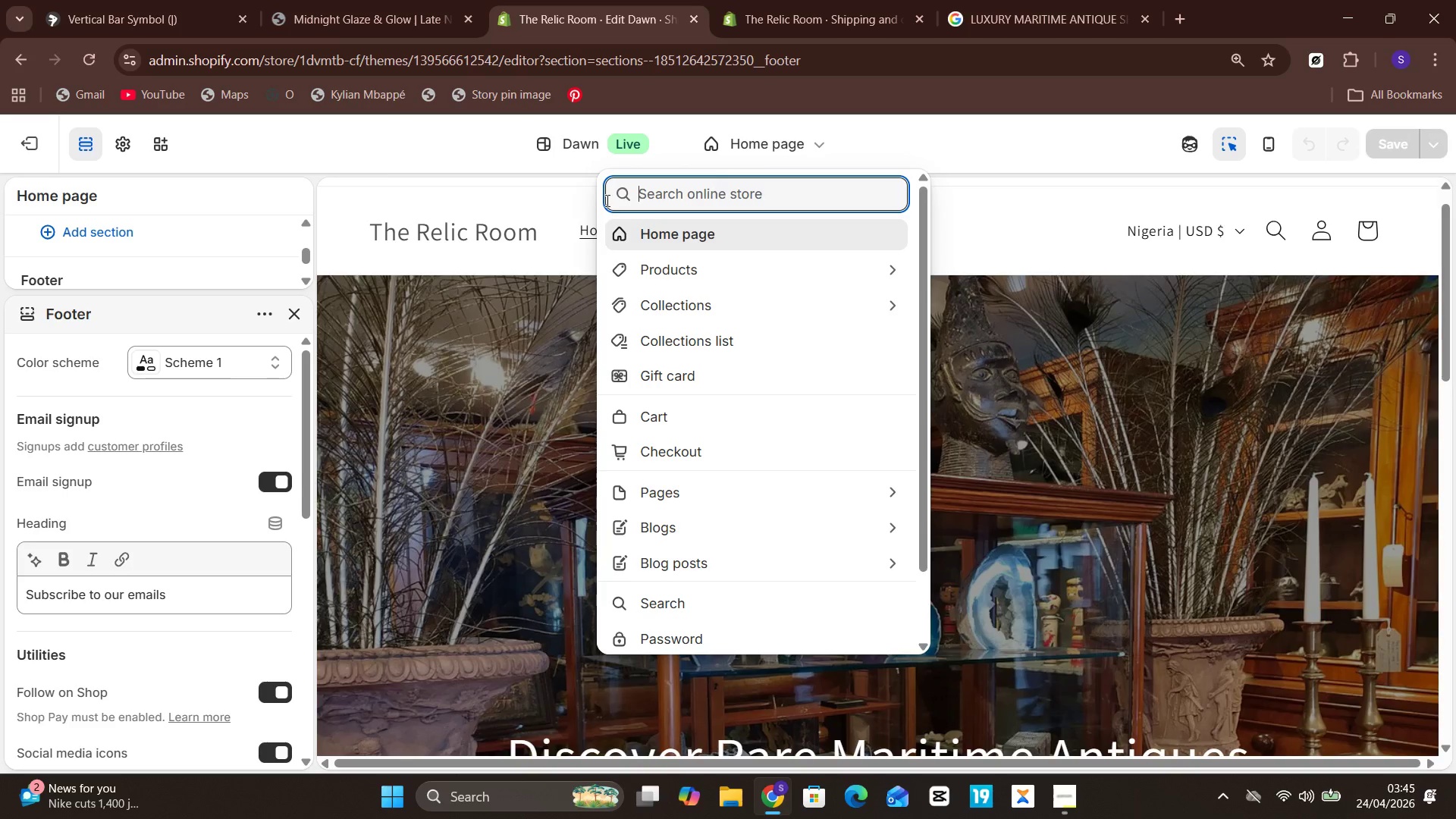 
left_click([528, 205])
 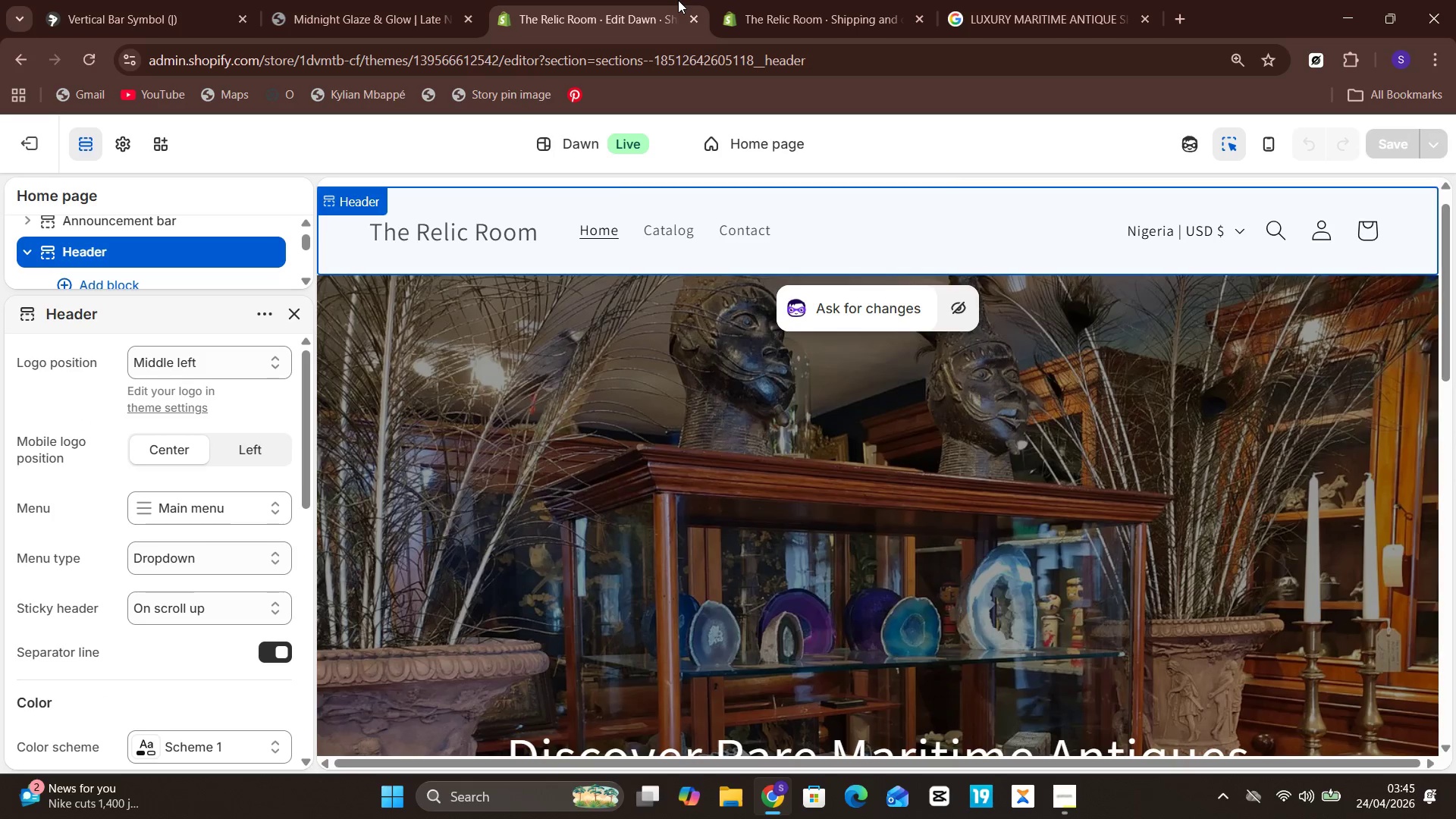 
left_click([703, 0])
 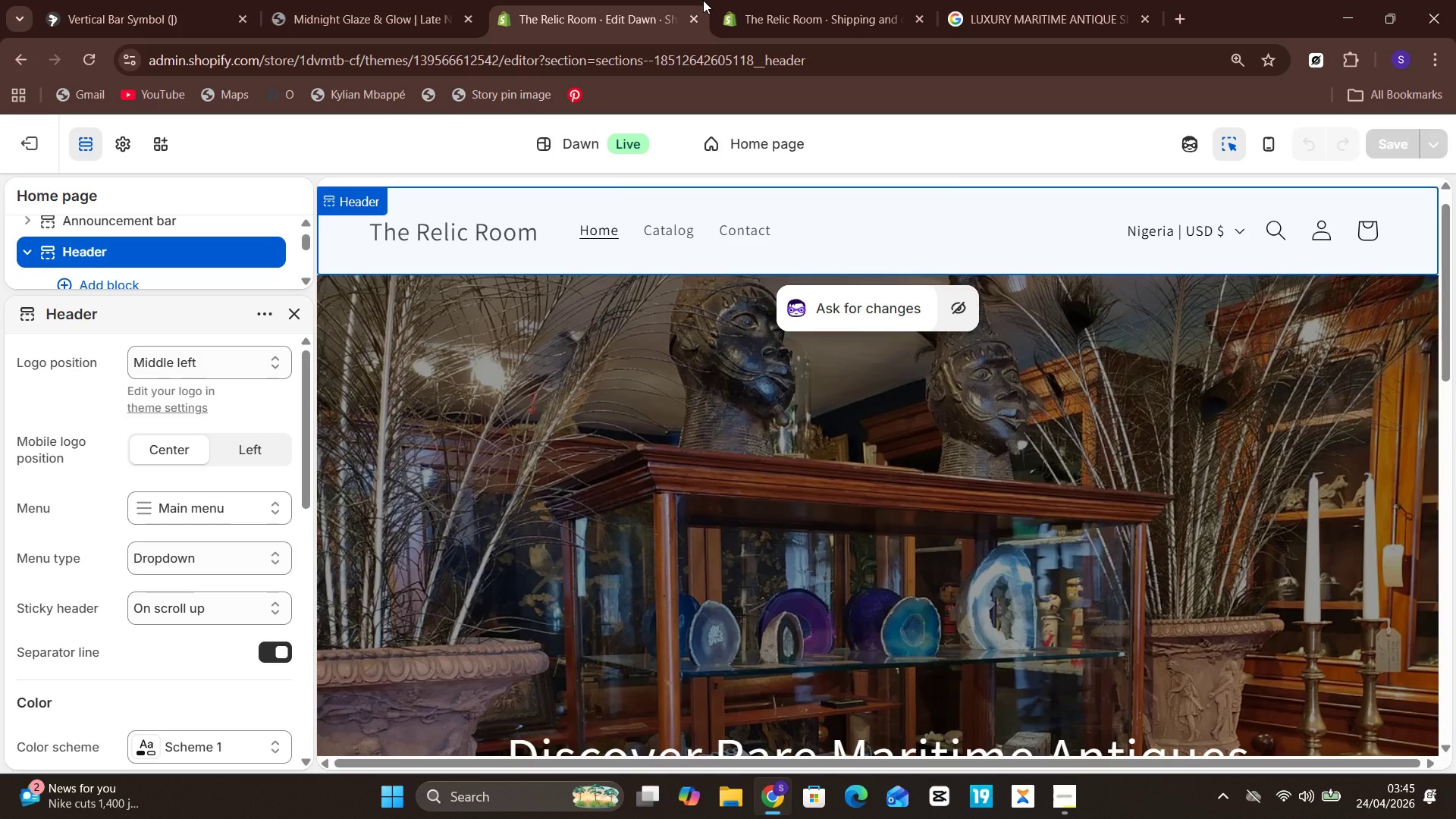 
left_click([703, 0])
 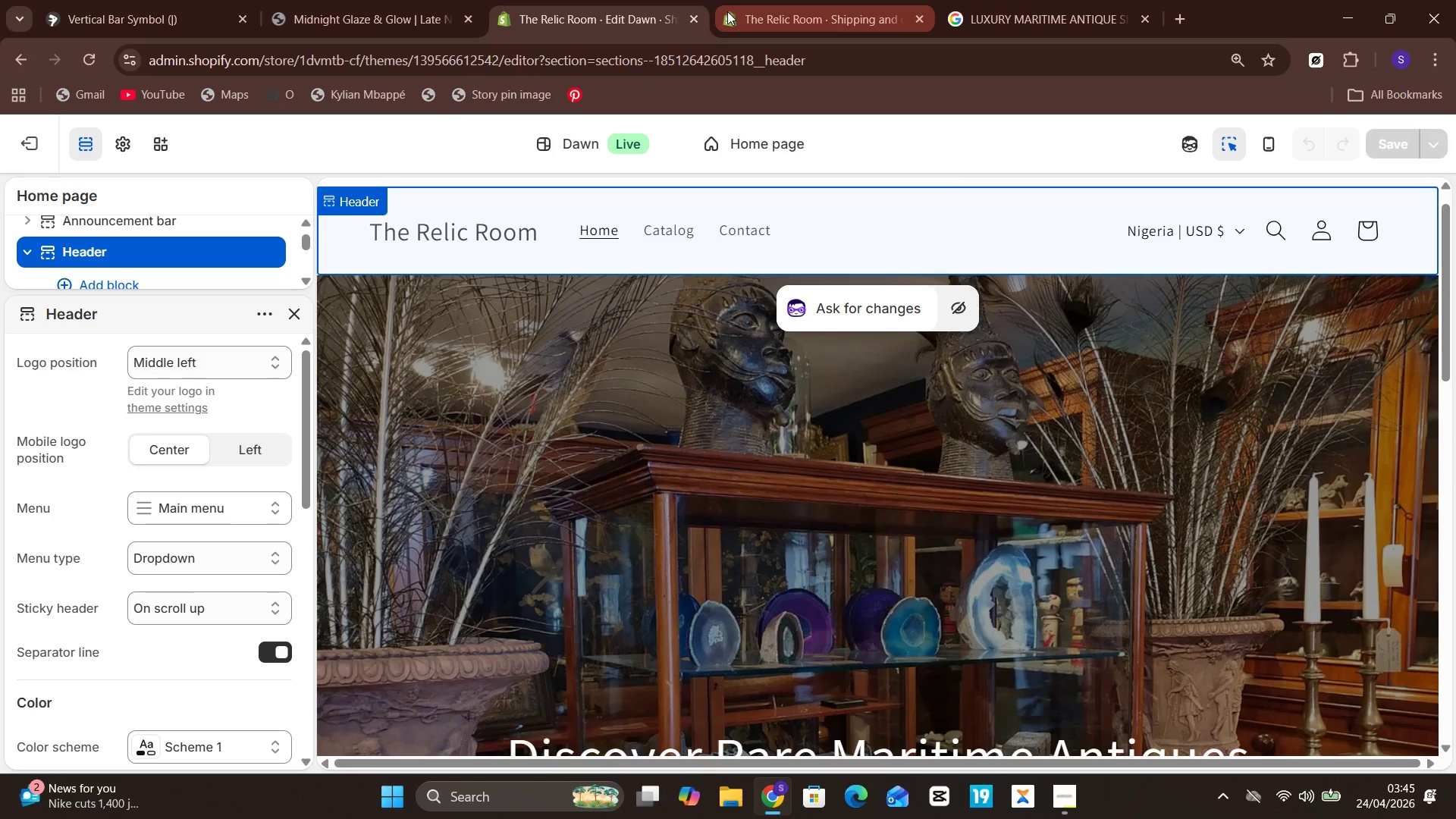 
left_click([727, 11])
 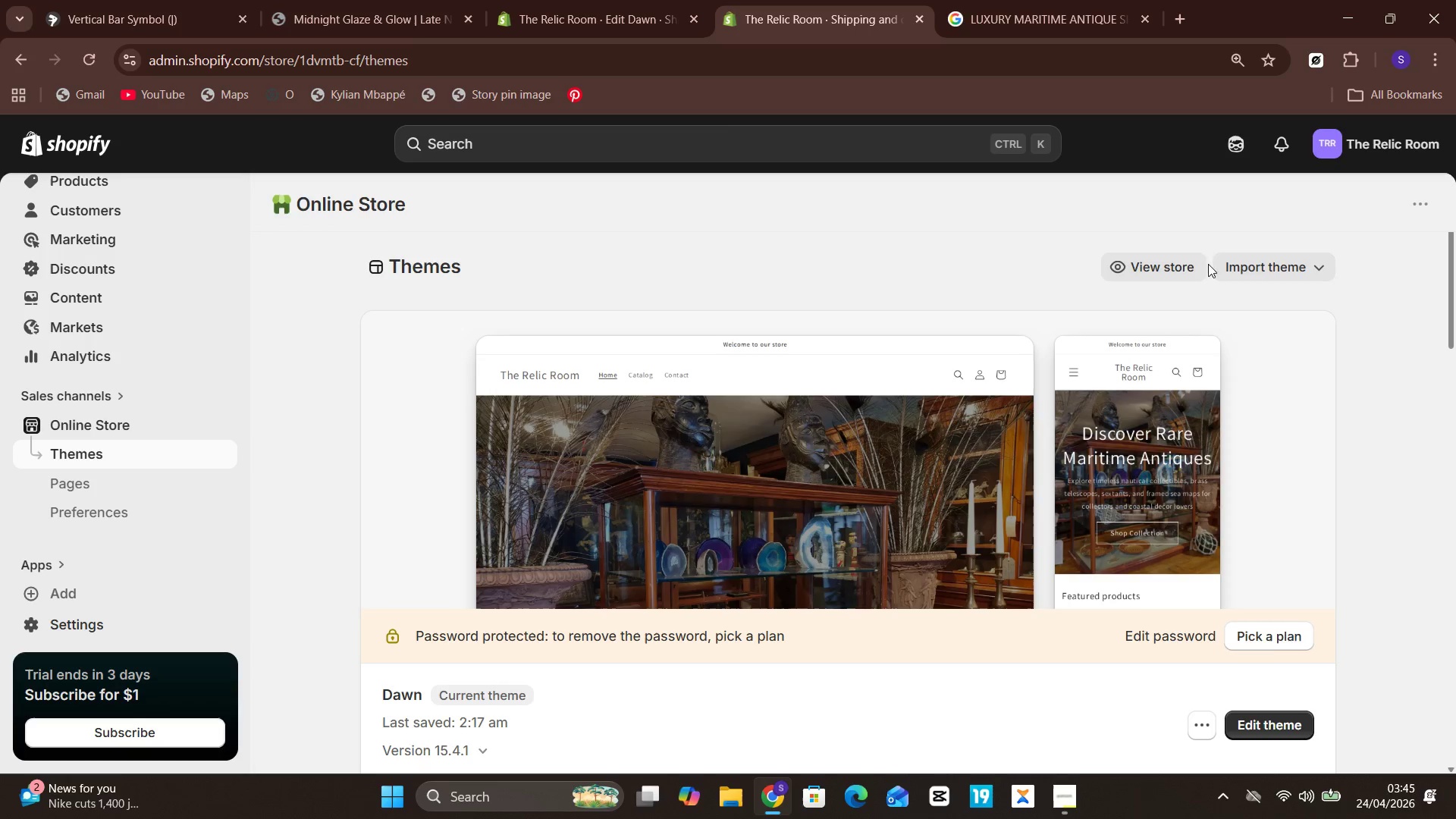 
left_click([1136, 271])
 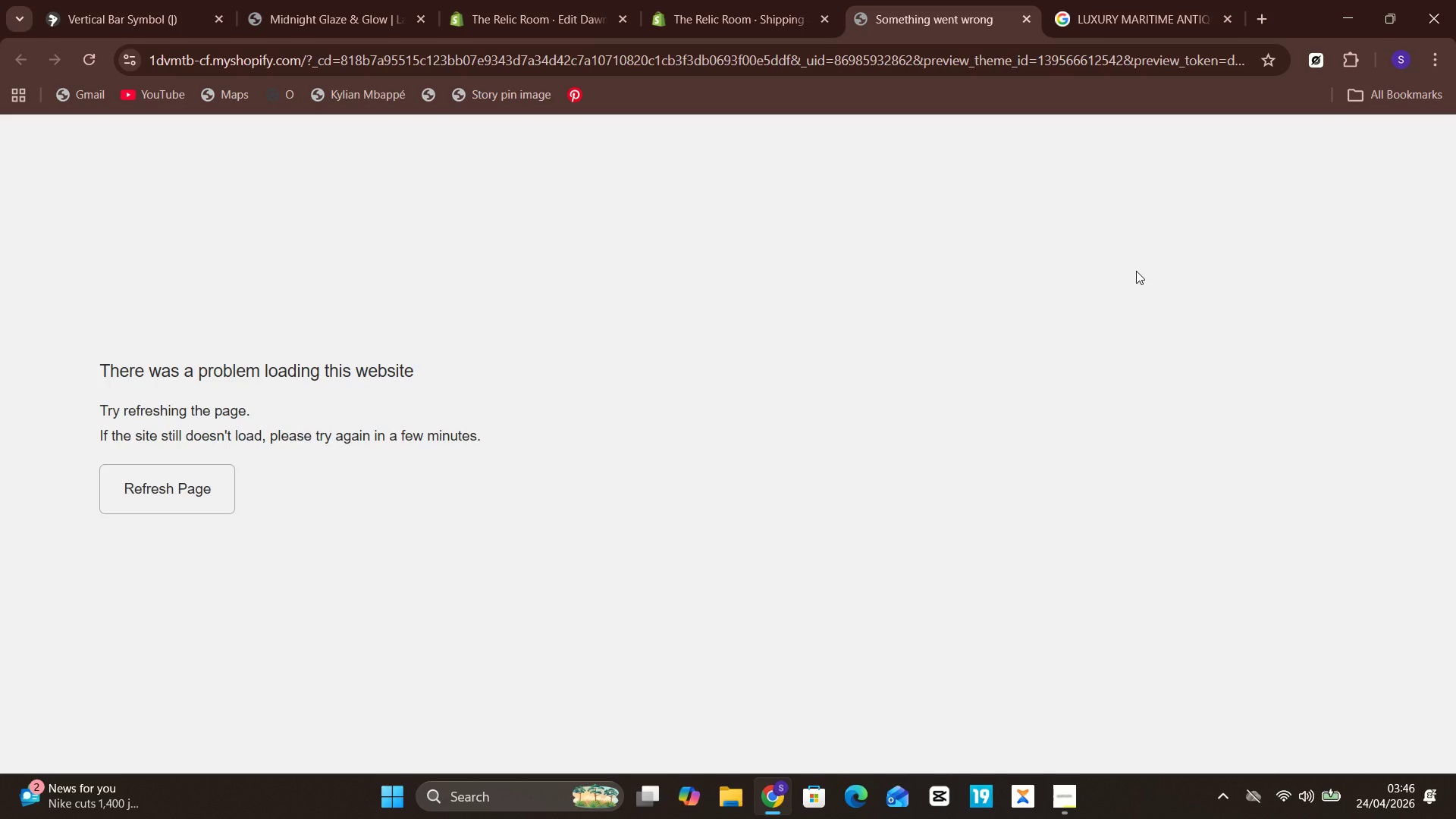 
wait(42.44)
 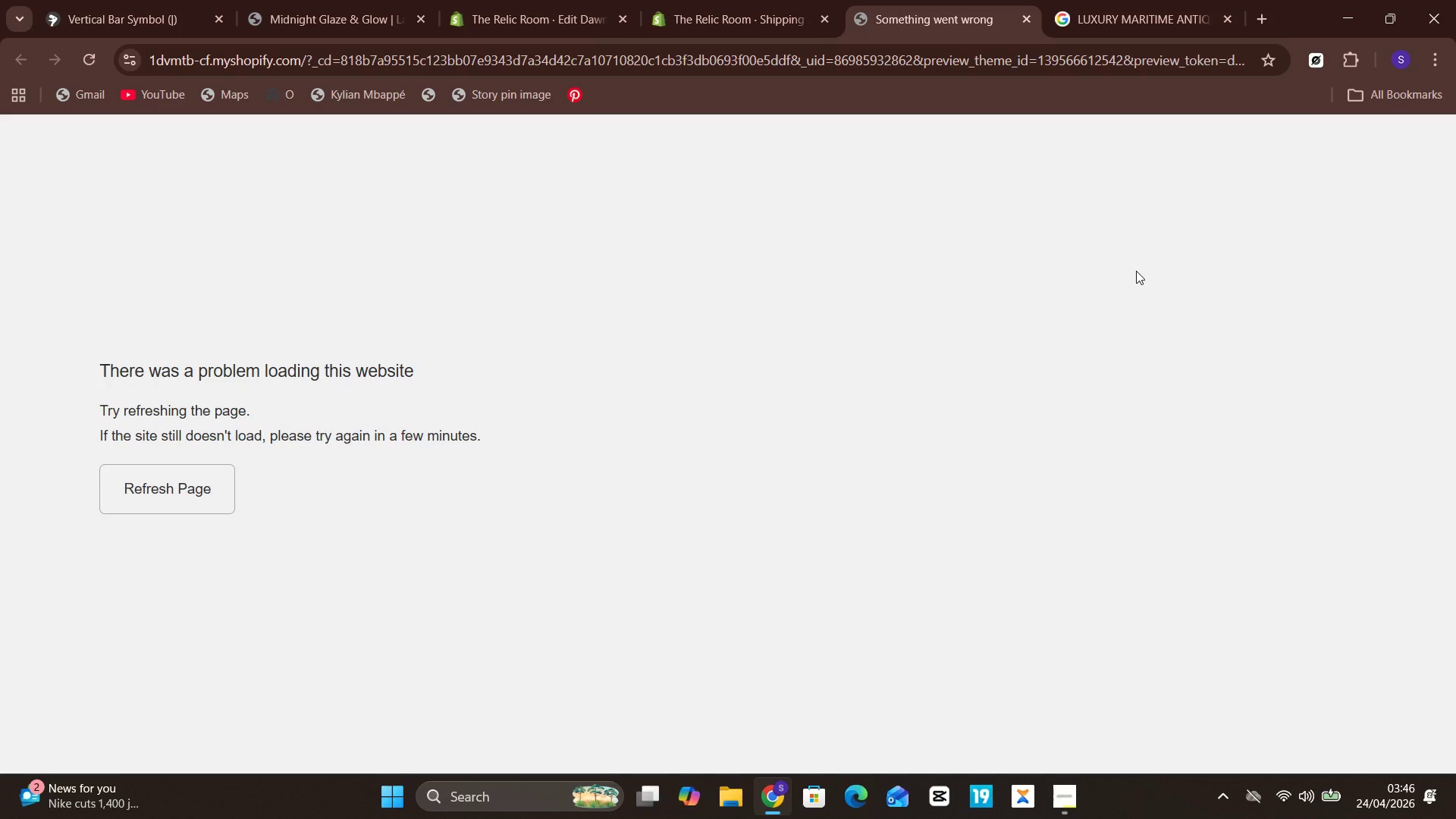 
left_click([752, 0])
 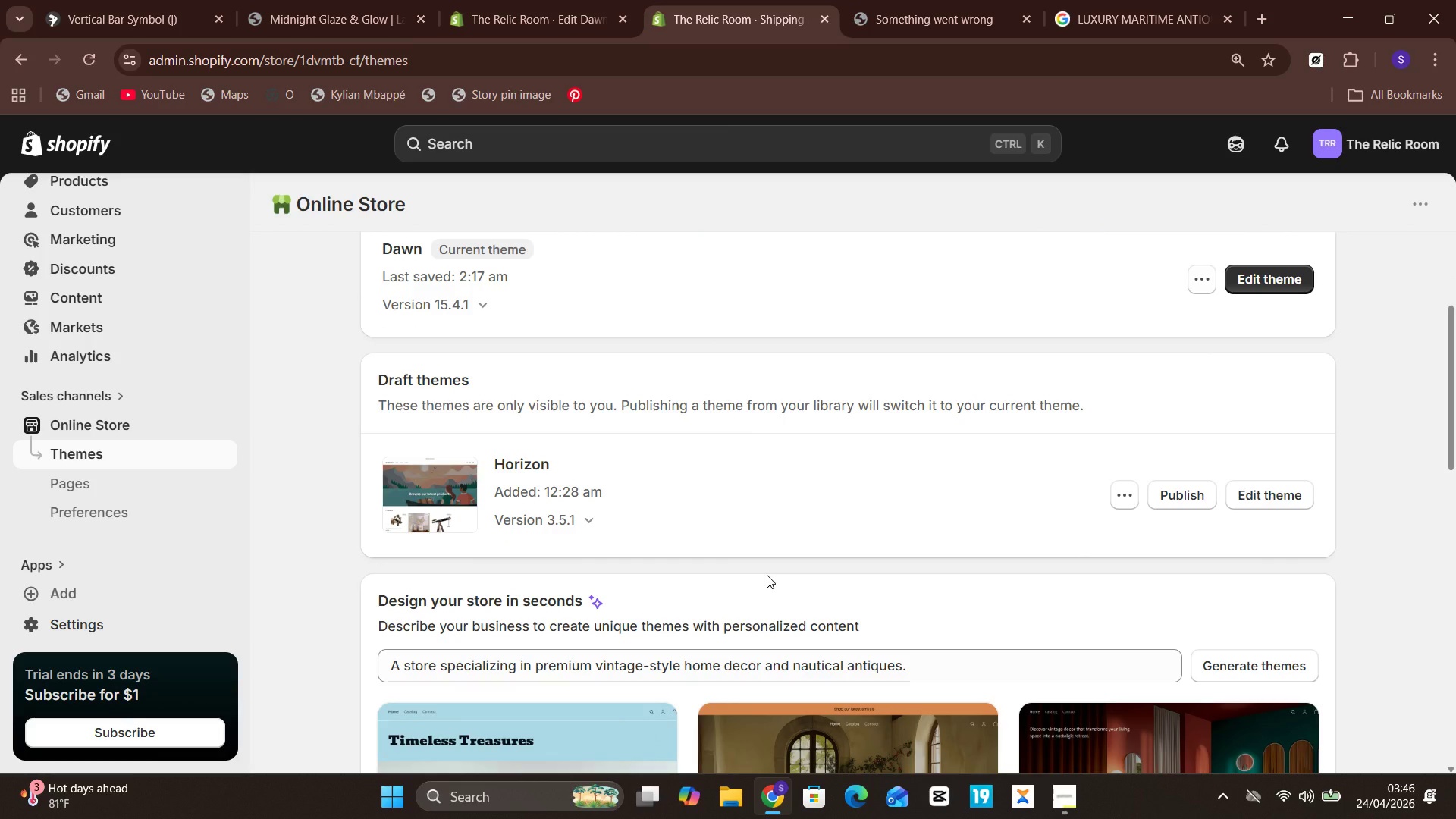 
wait(14.97)
 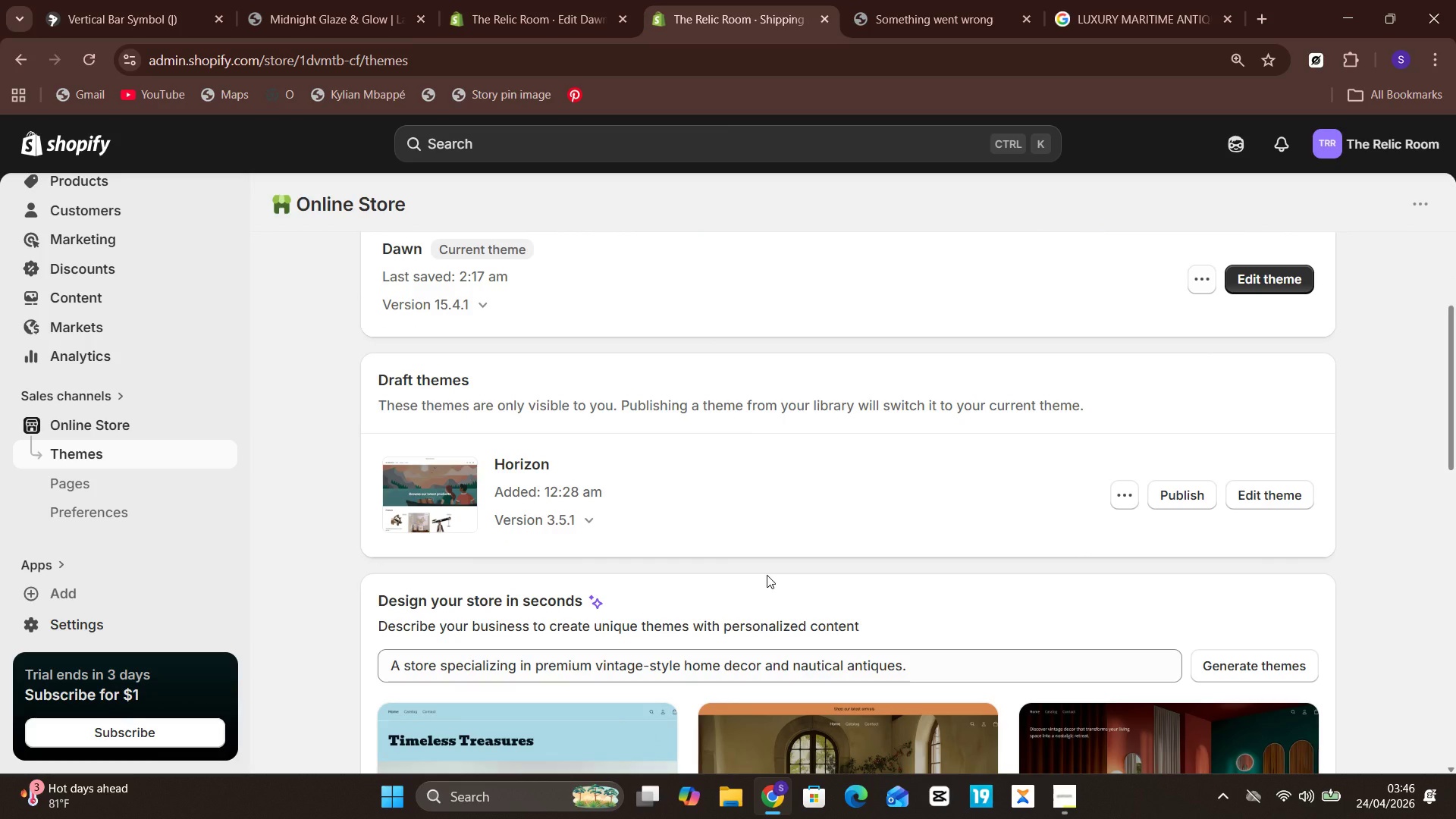 
left_click([1200, 293])
 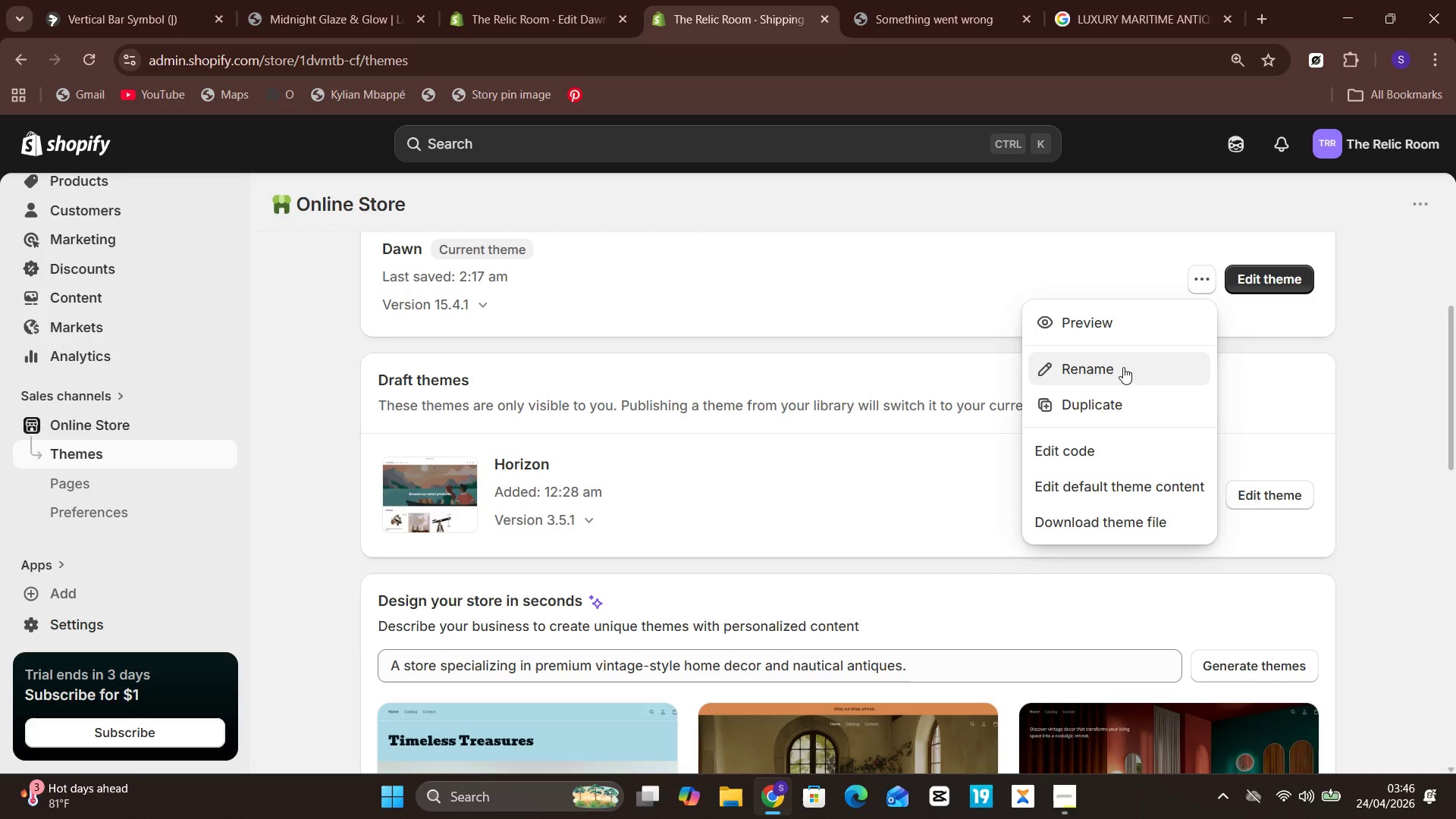 
left_click([1123, 367])
 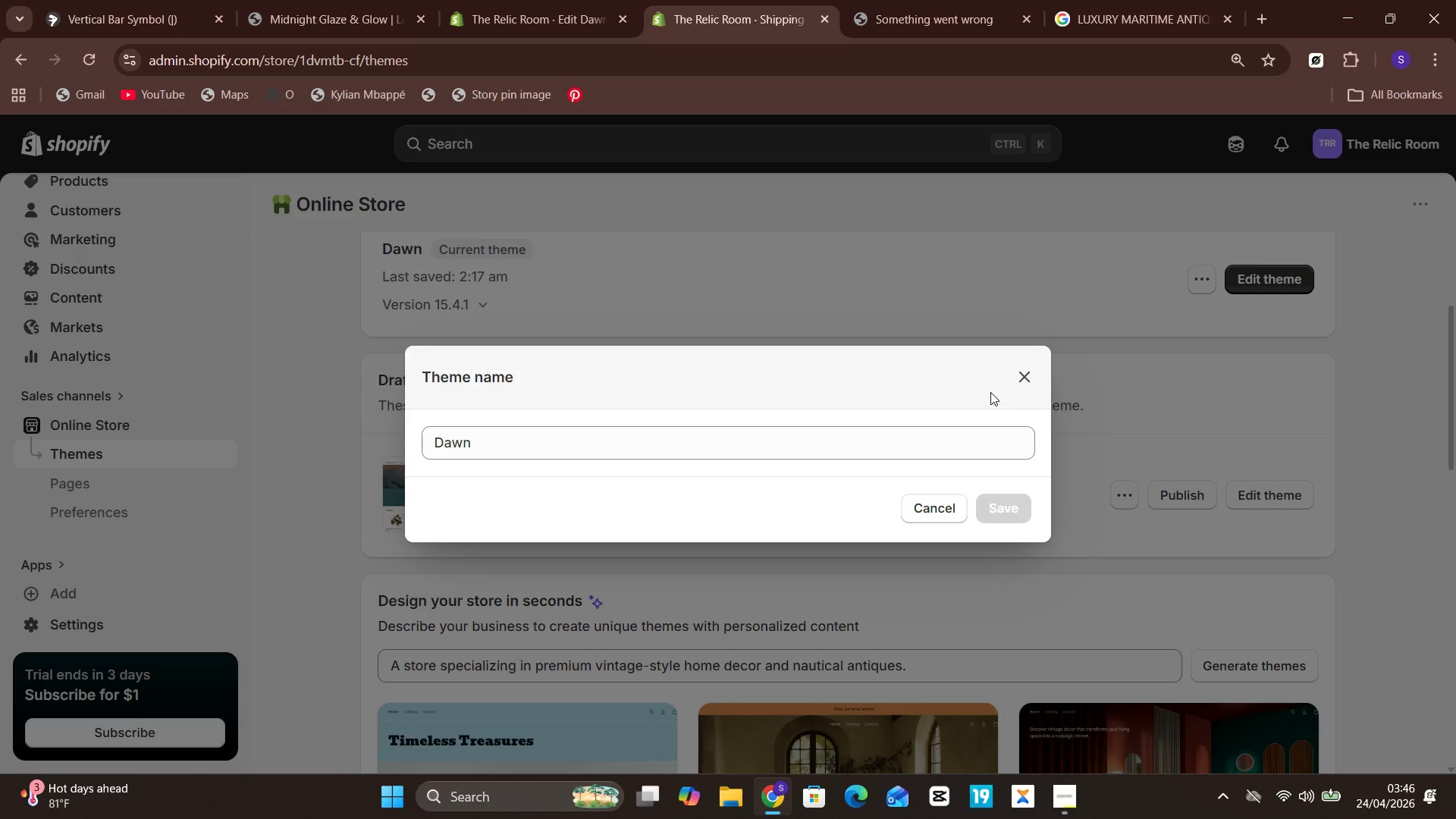 
left_click([1037, 369])
 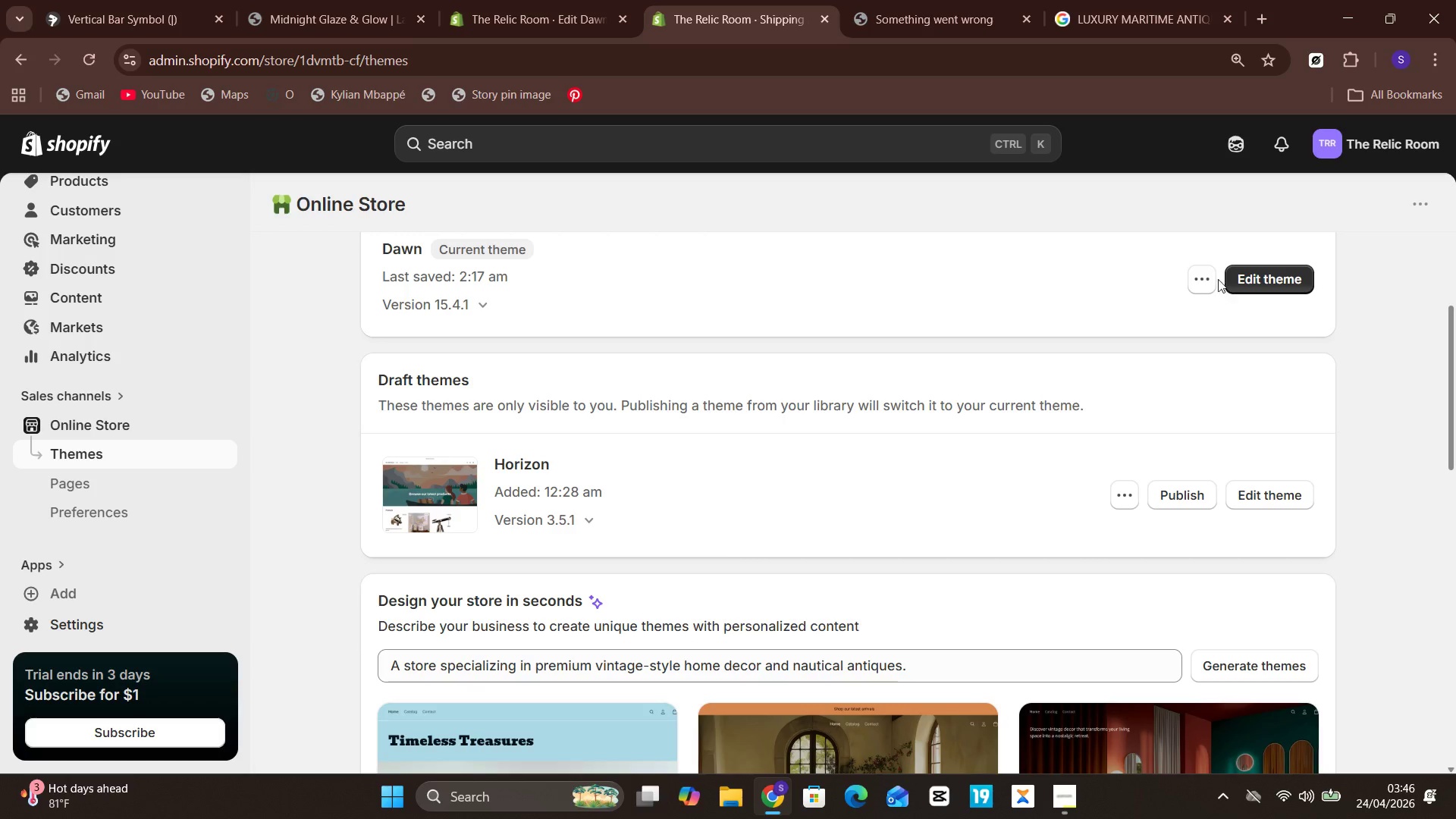 
left_click([1212, 278])
 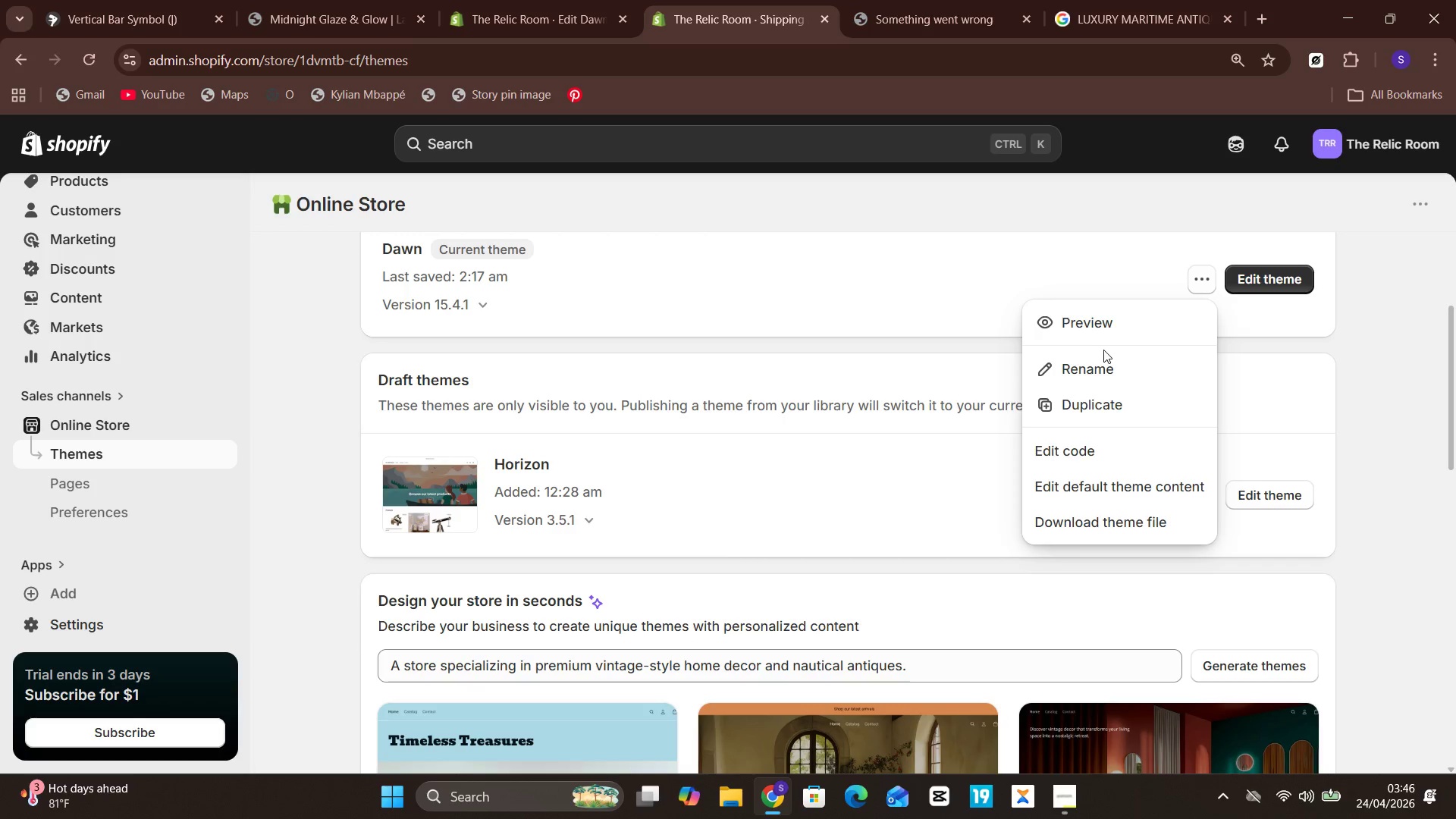 
left_click([1105, 317])
 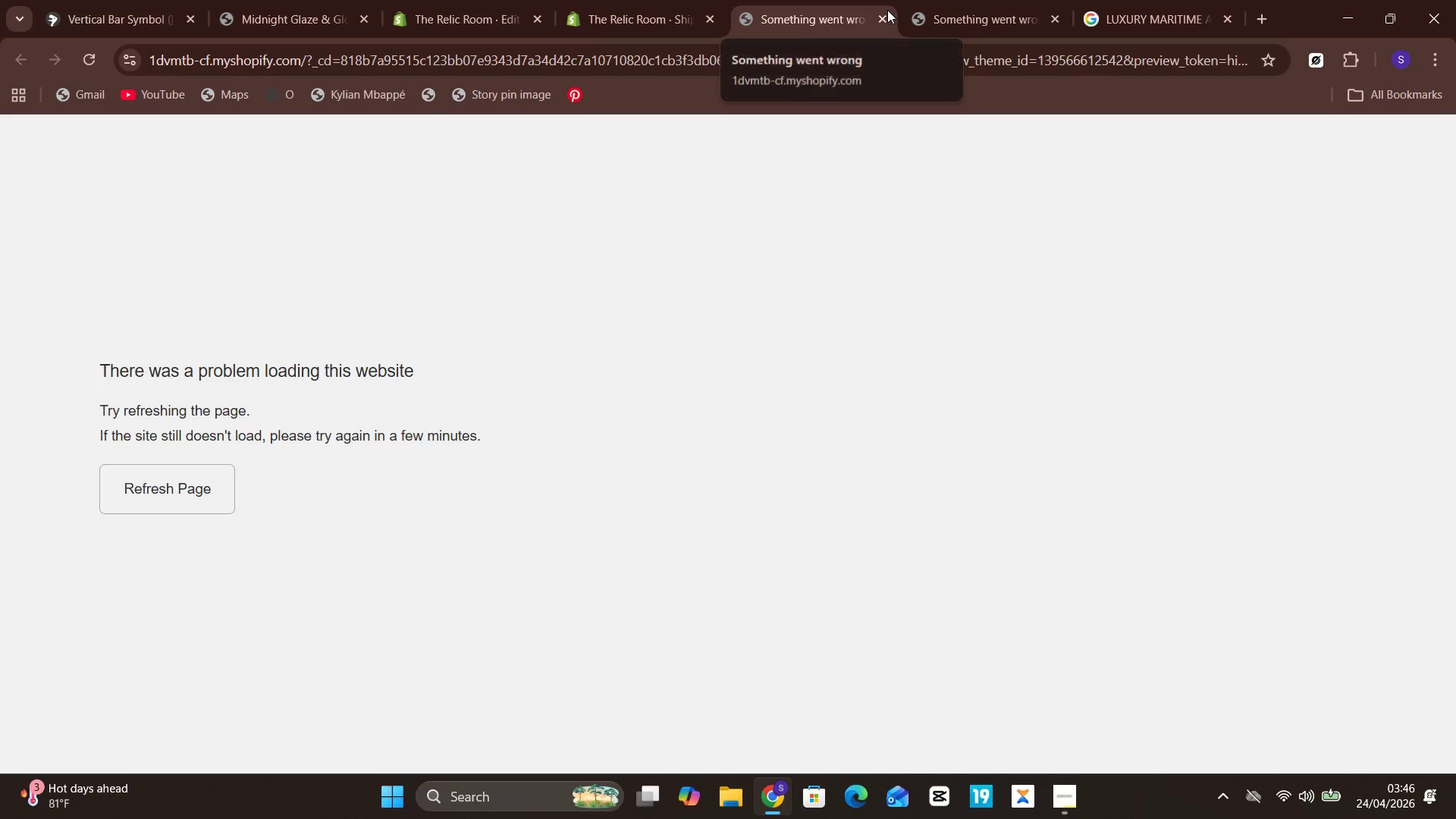 
wait(5.45)
 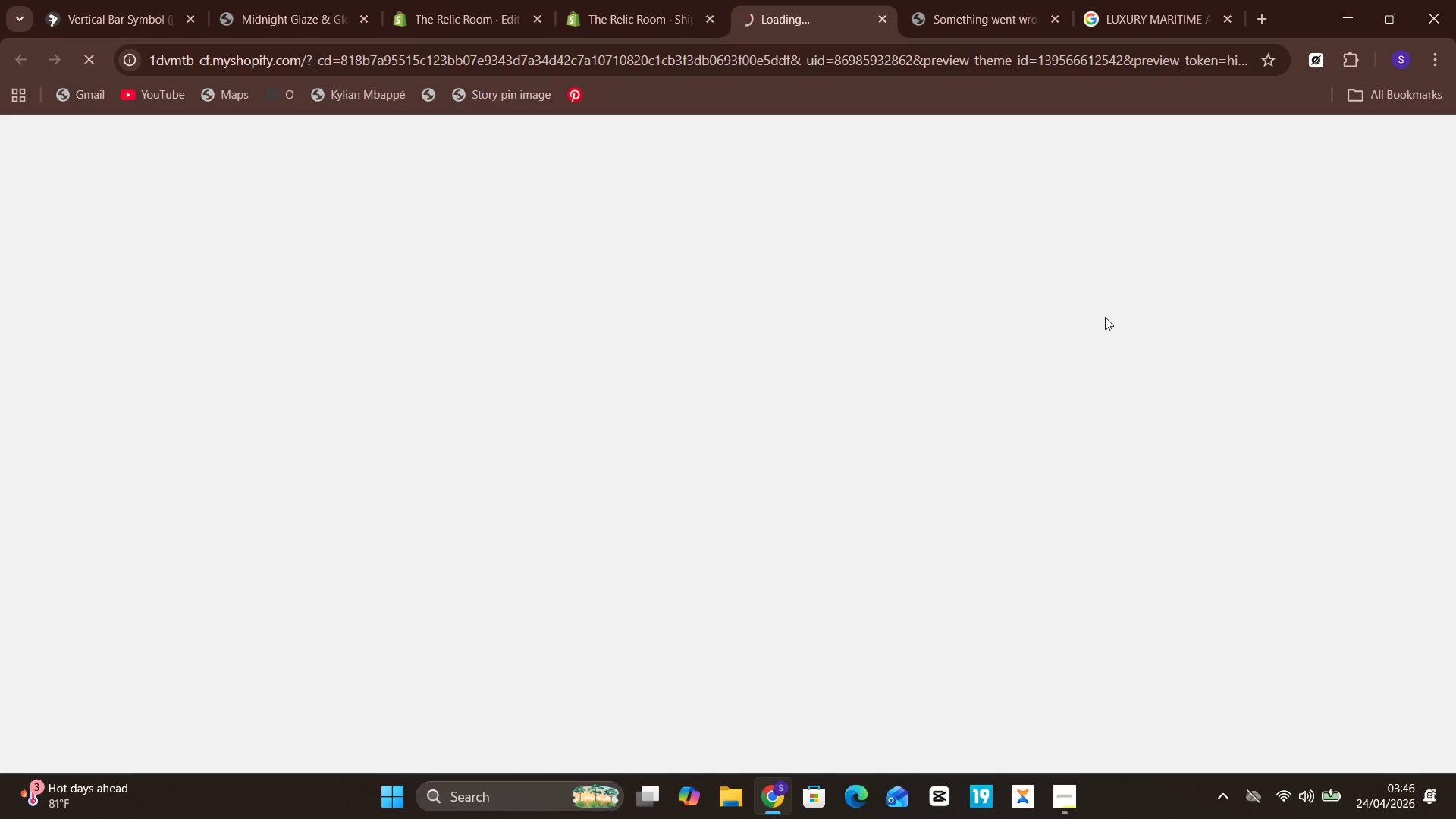 
left_click([887, 10])
 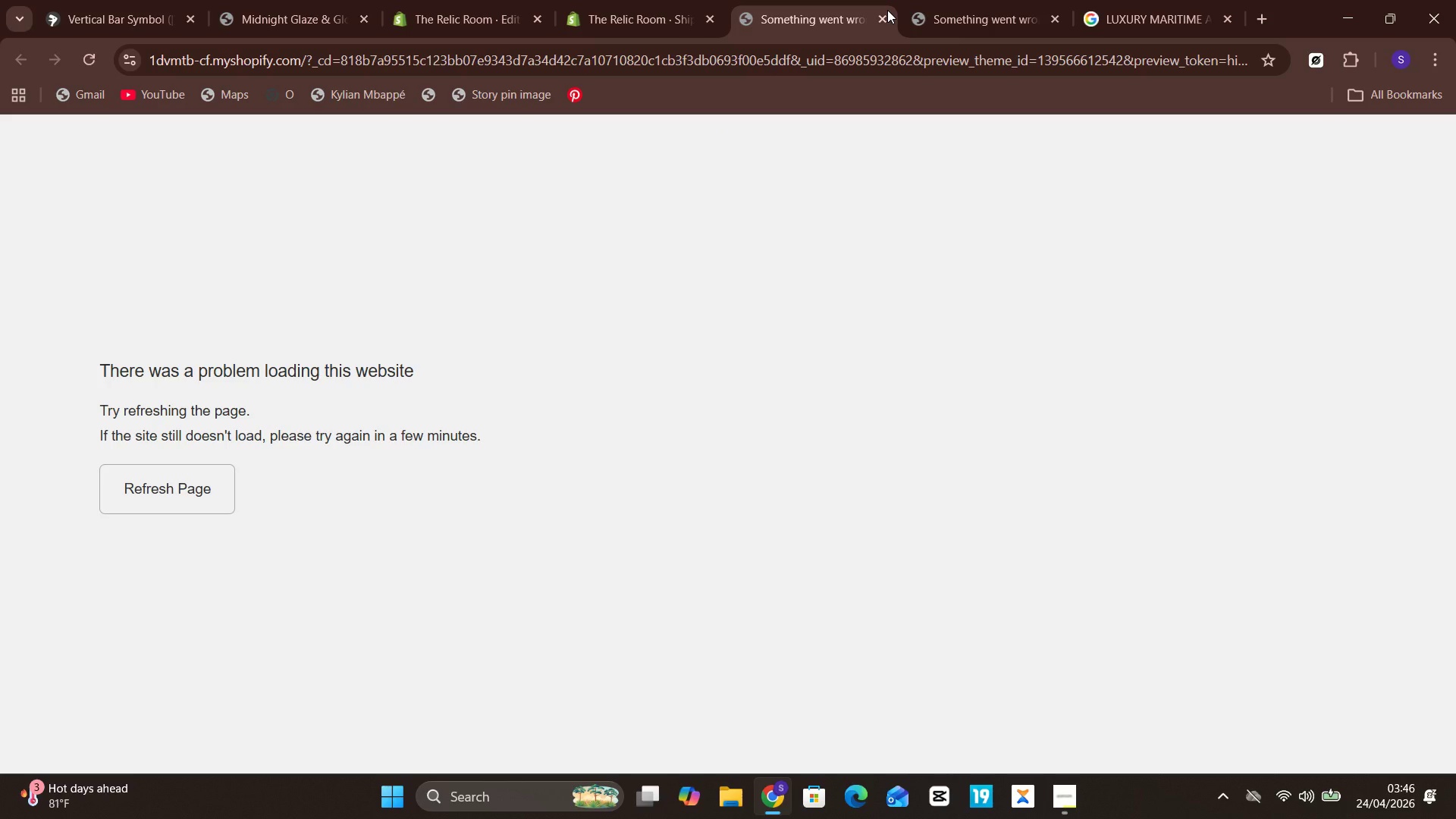 
left_click([887, 10])
 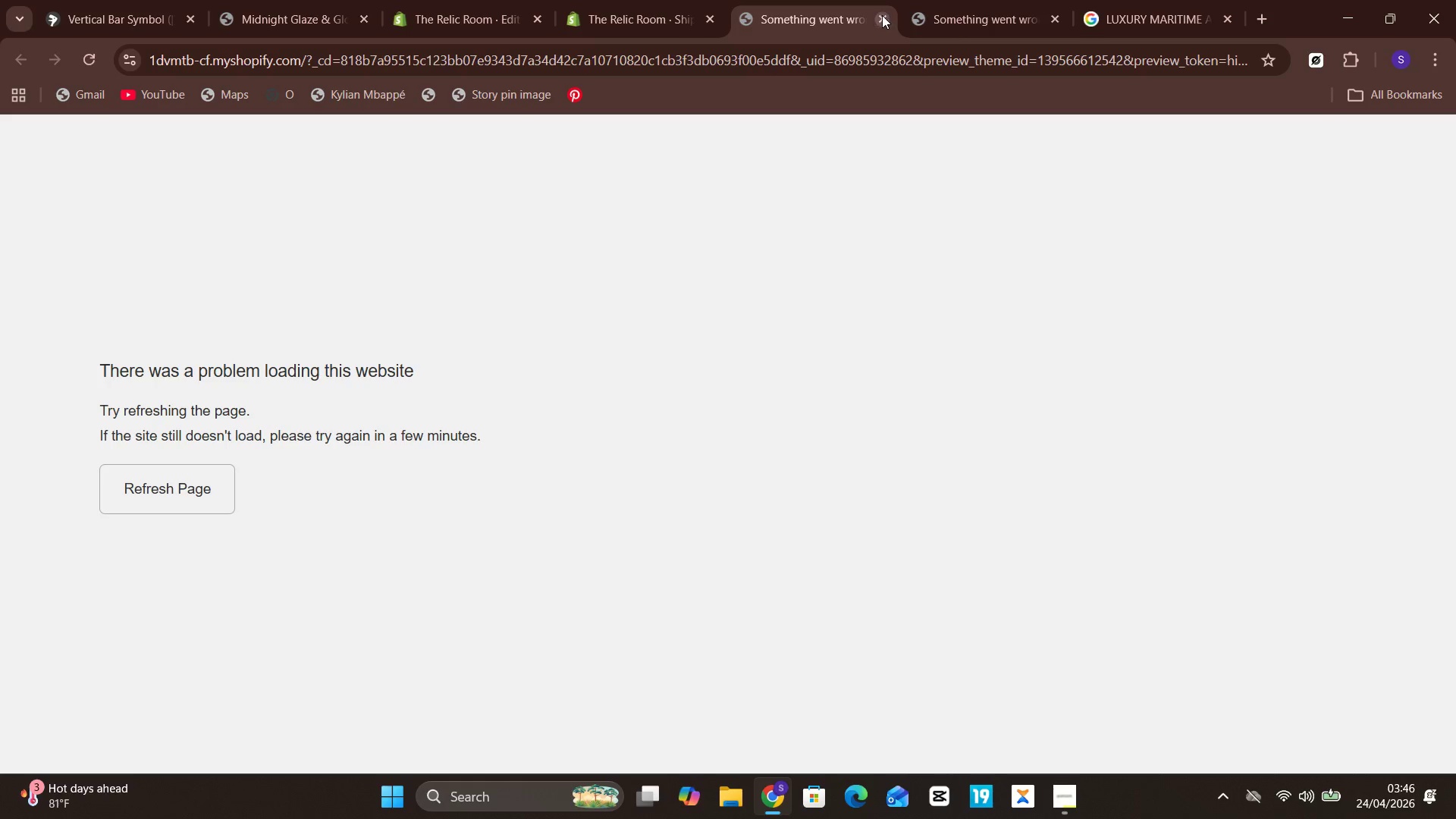 
left_click([882, 15])
 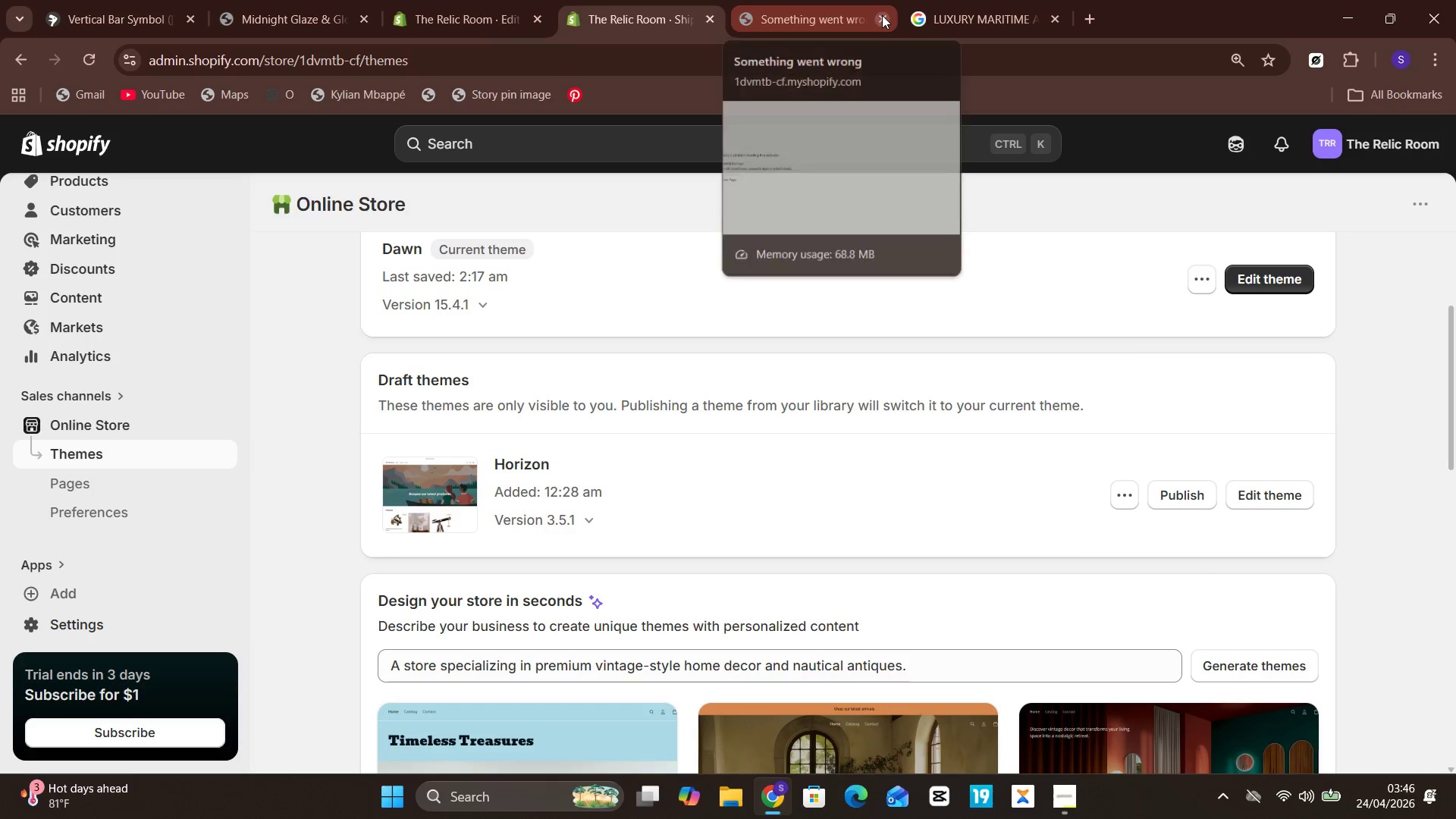 
left_click([802, 10])
 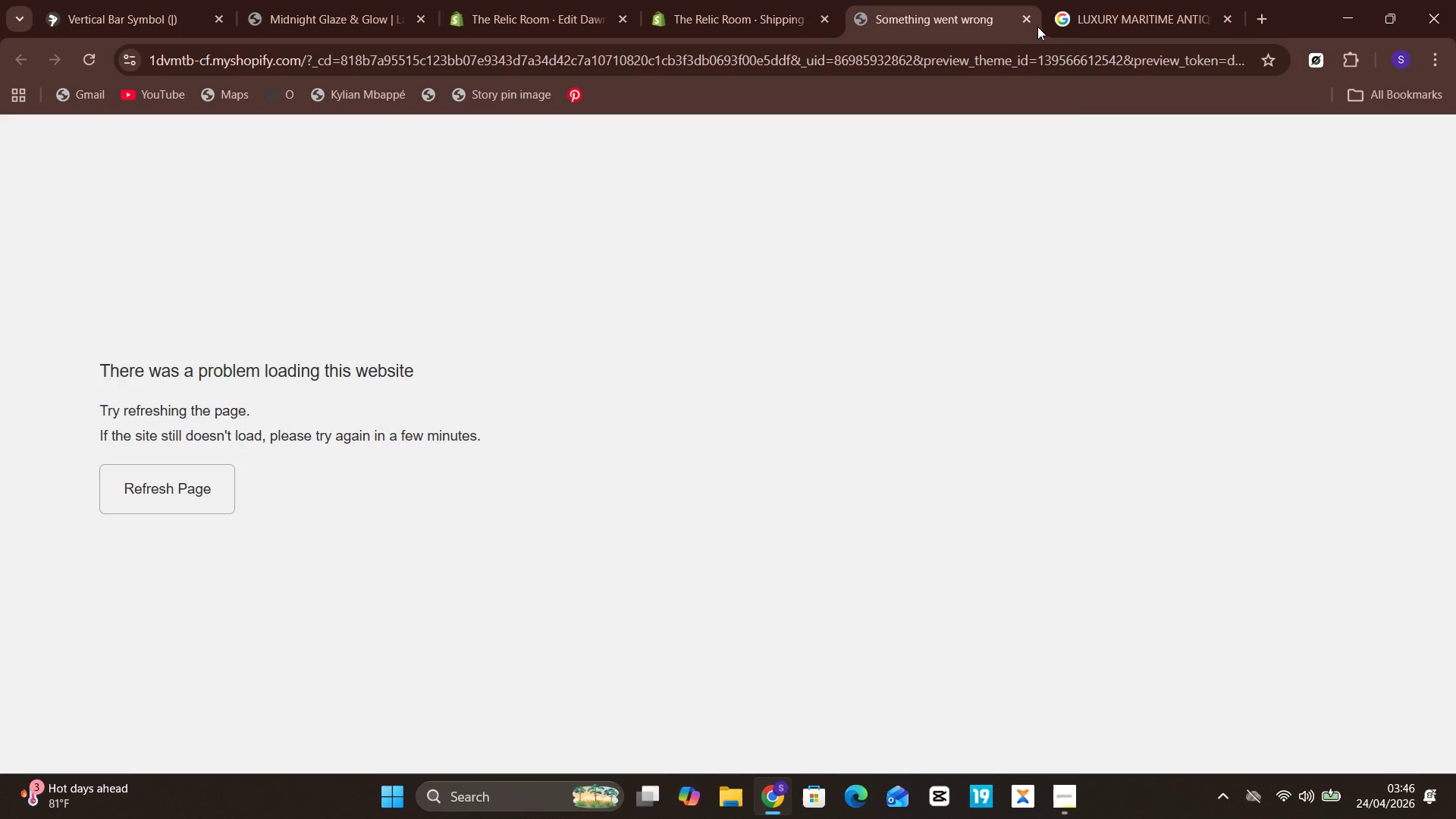 
left_click([1022, 20])
 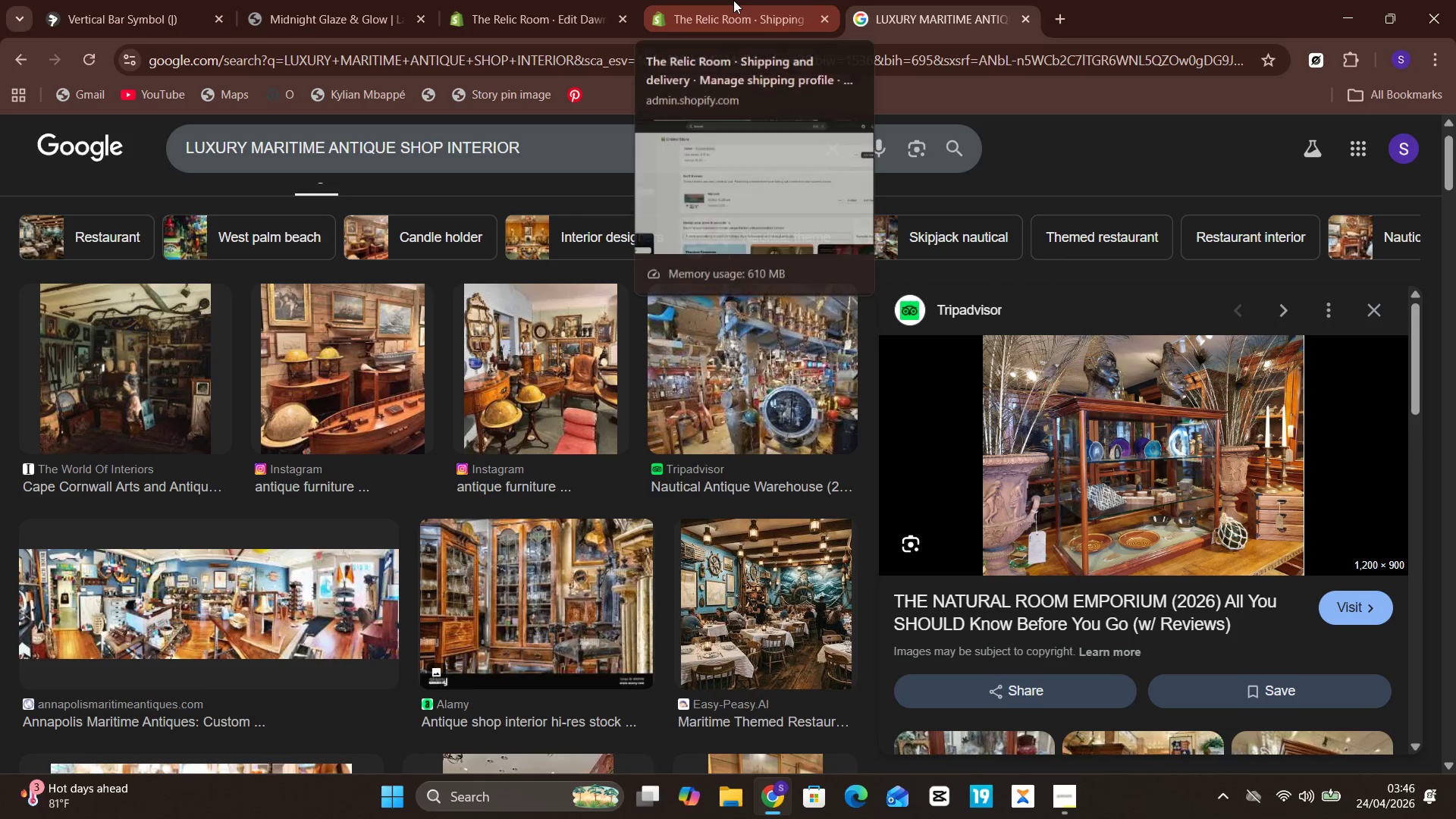 
left_click([733, 0])
 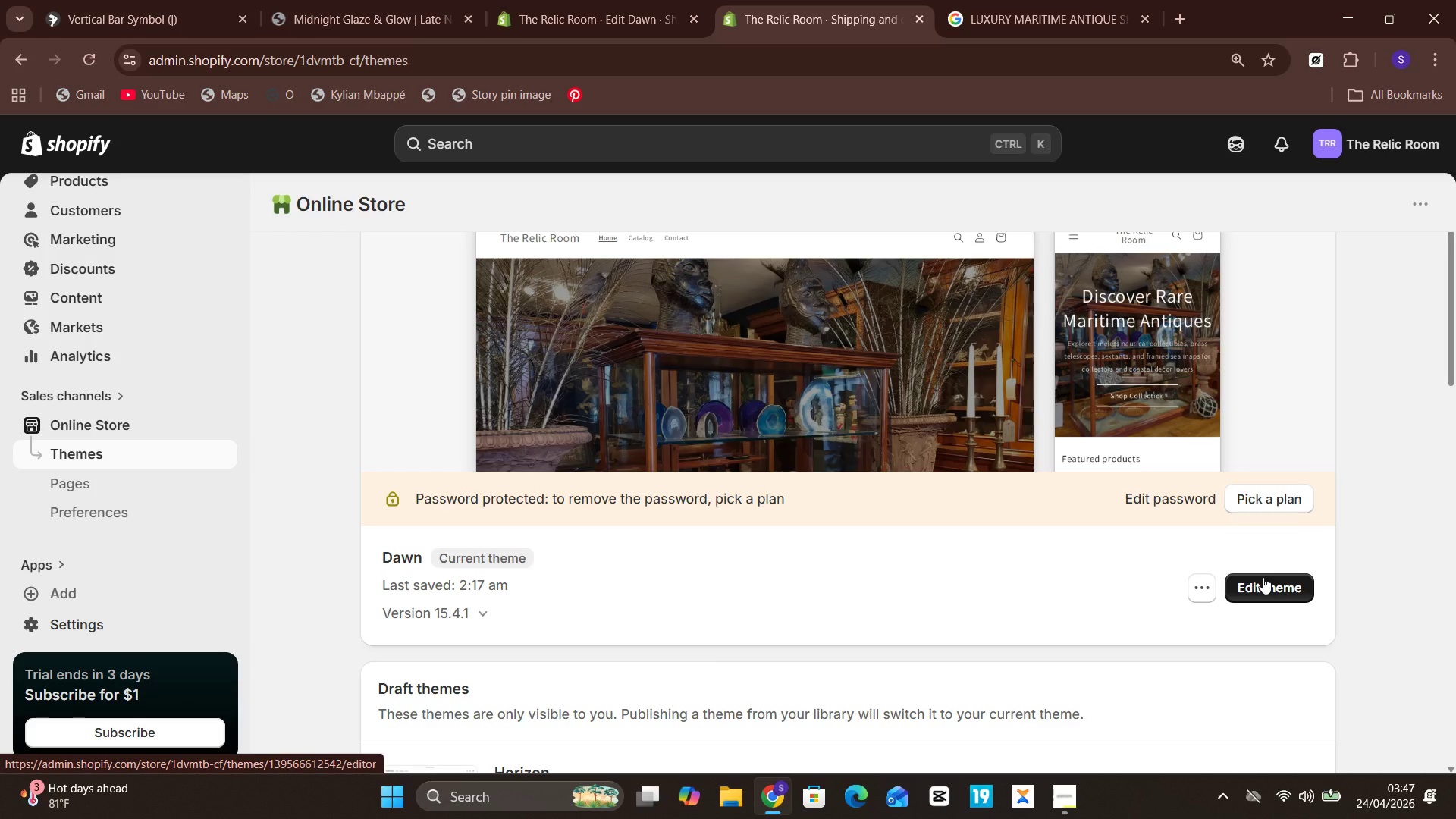 
wait(58.94)
 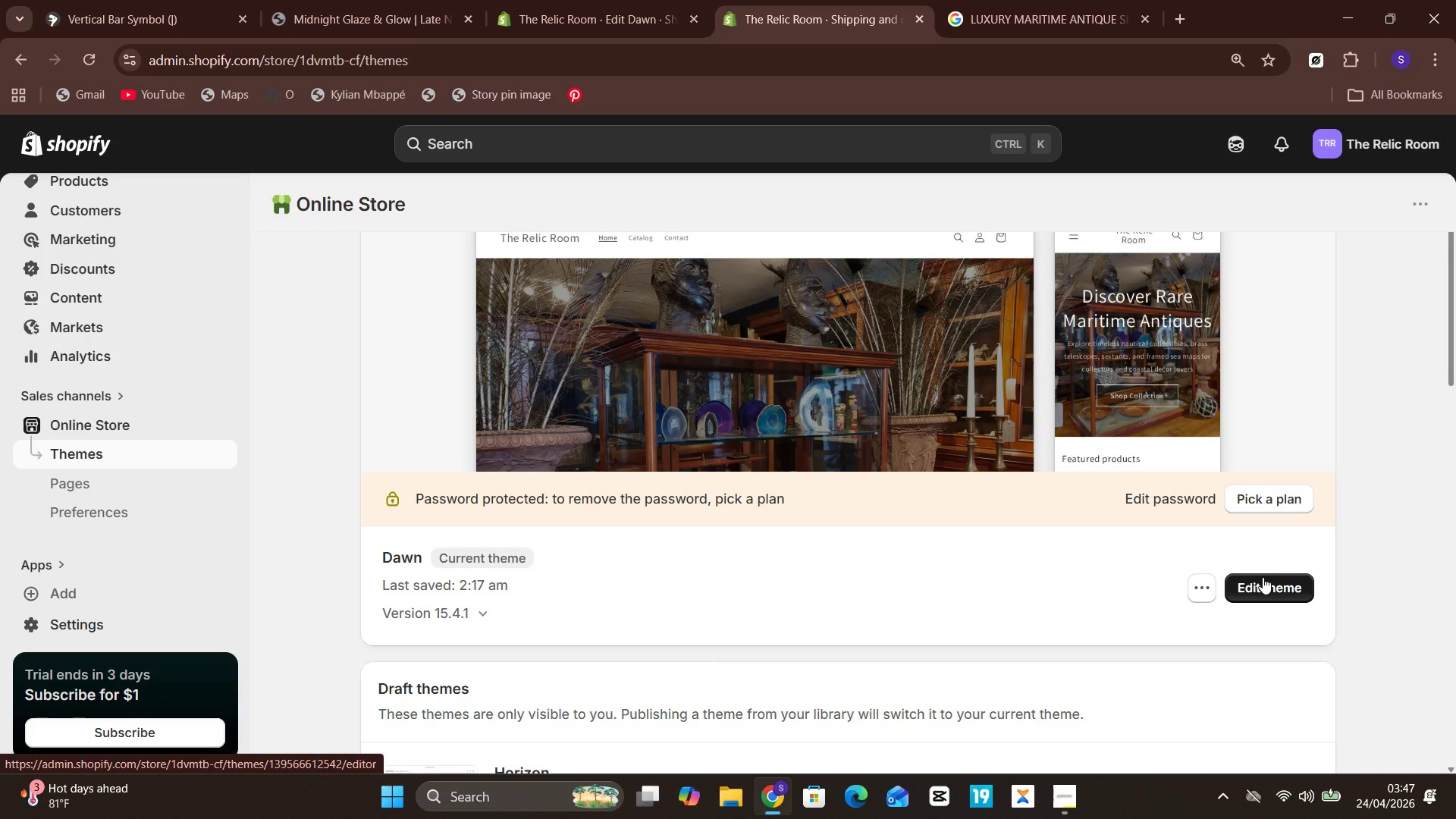 
left_click([1280, 594])
 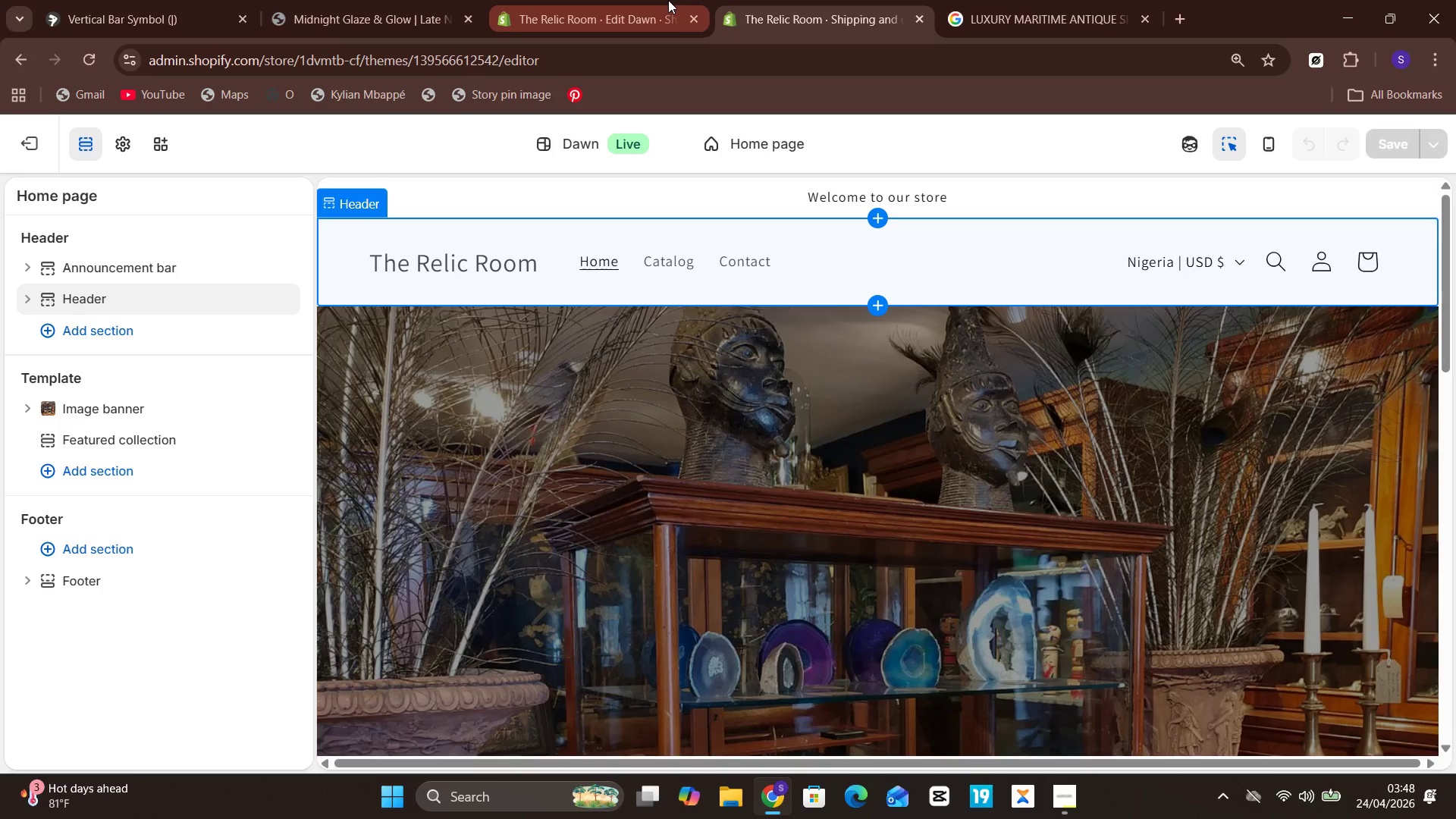 
wait(31.23)
 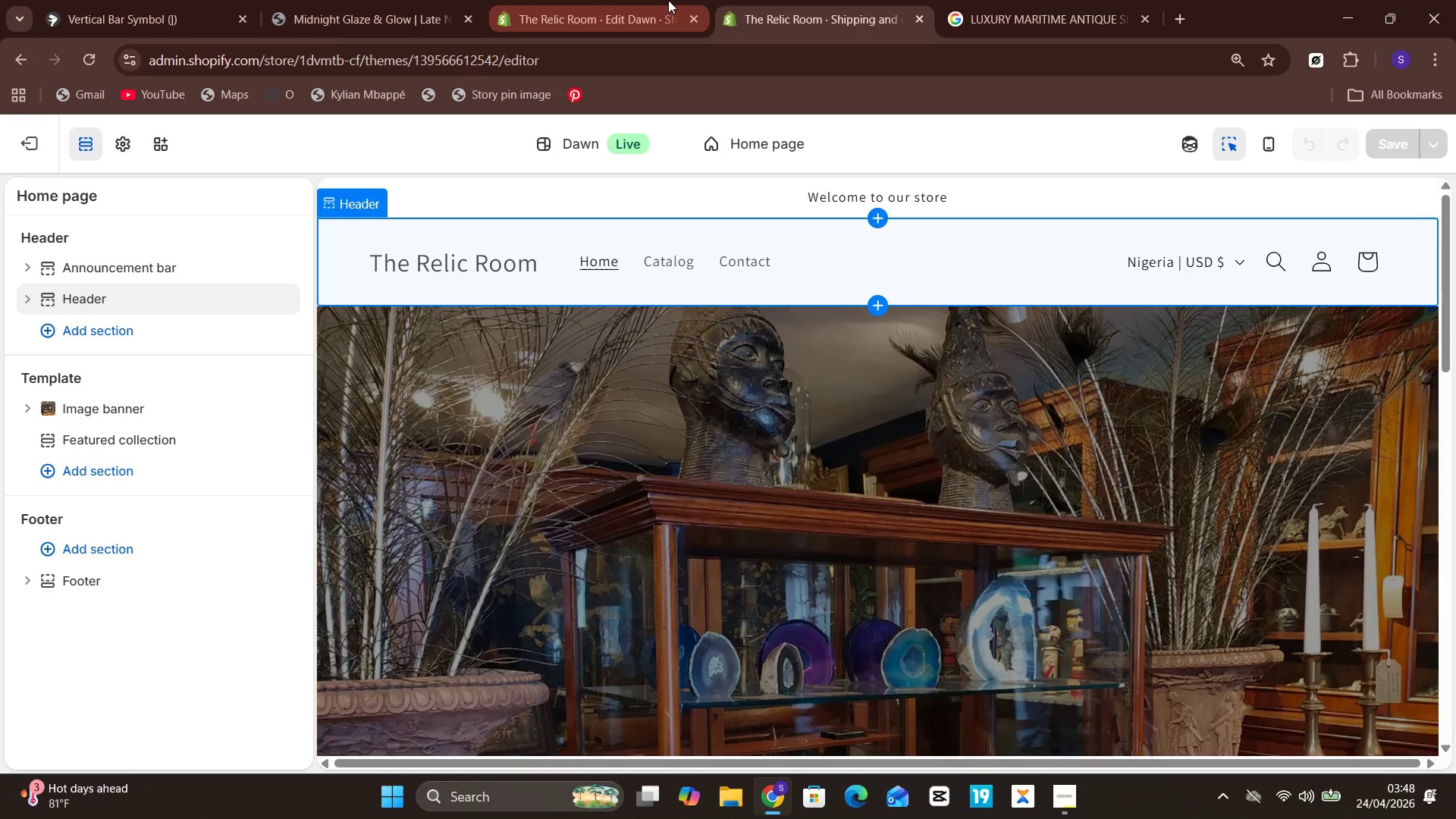 
left_click([588, 134])
 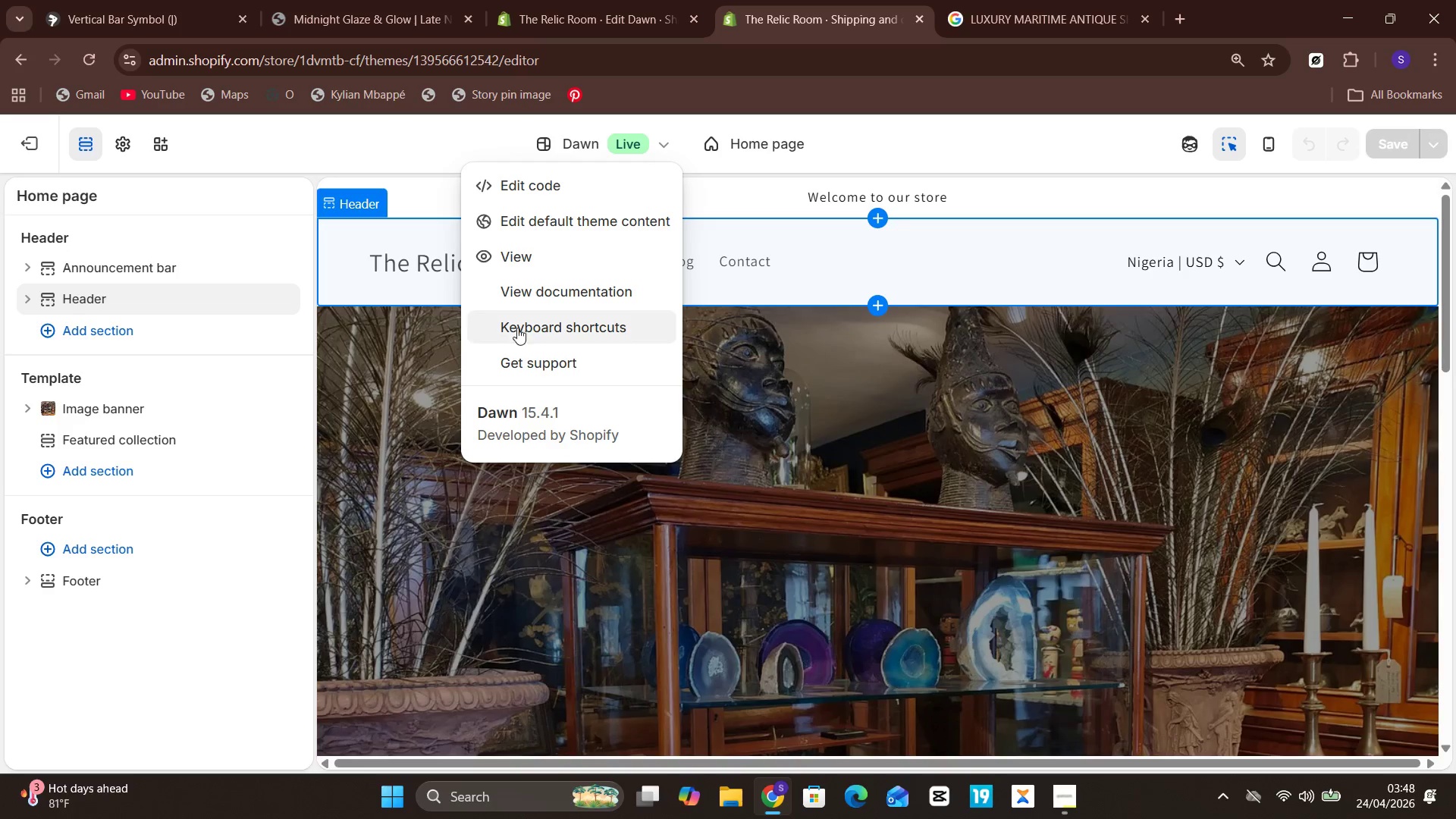 
wait(6.7)
 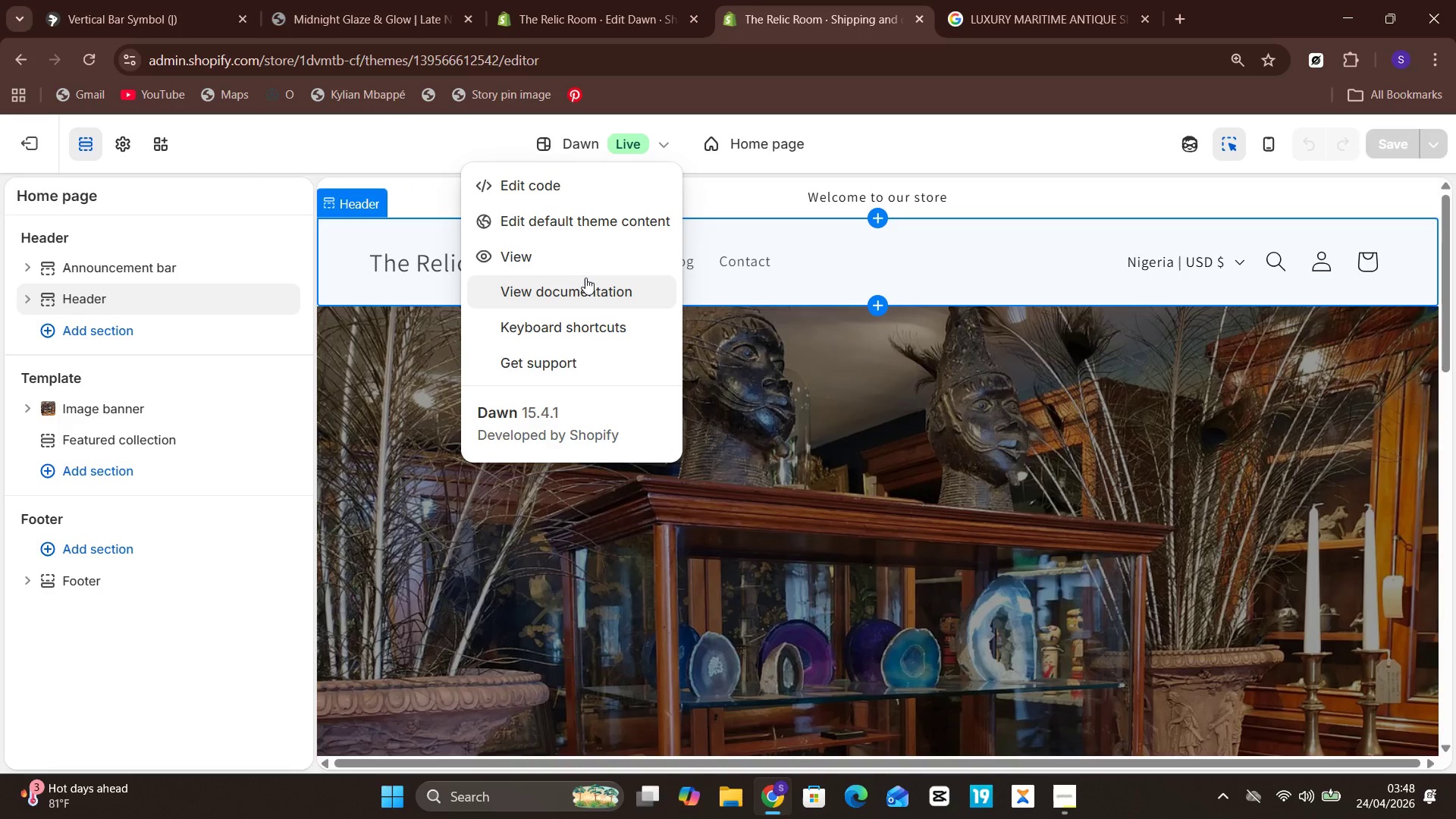 
left_click([29, 158])
 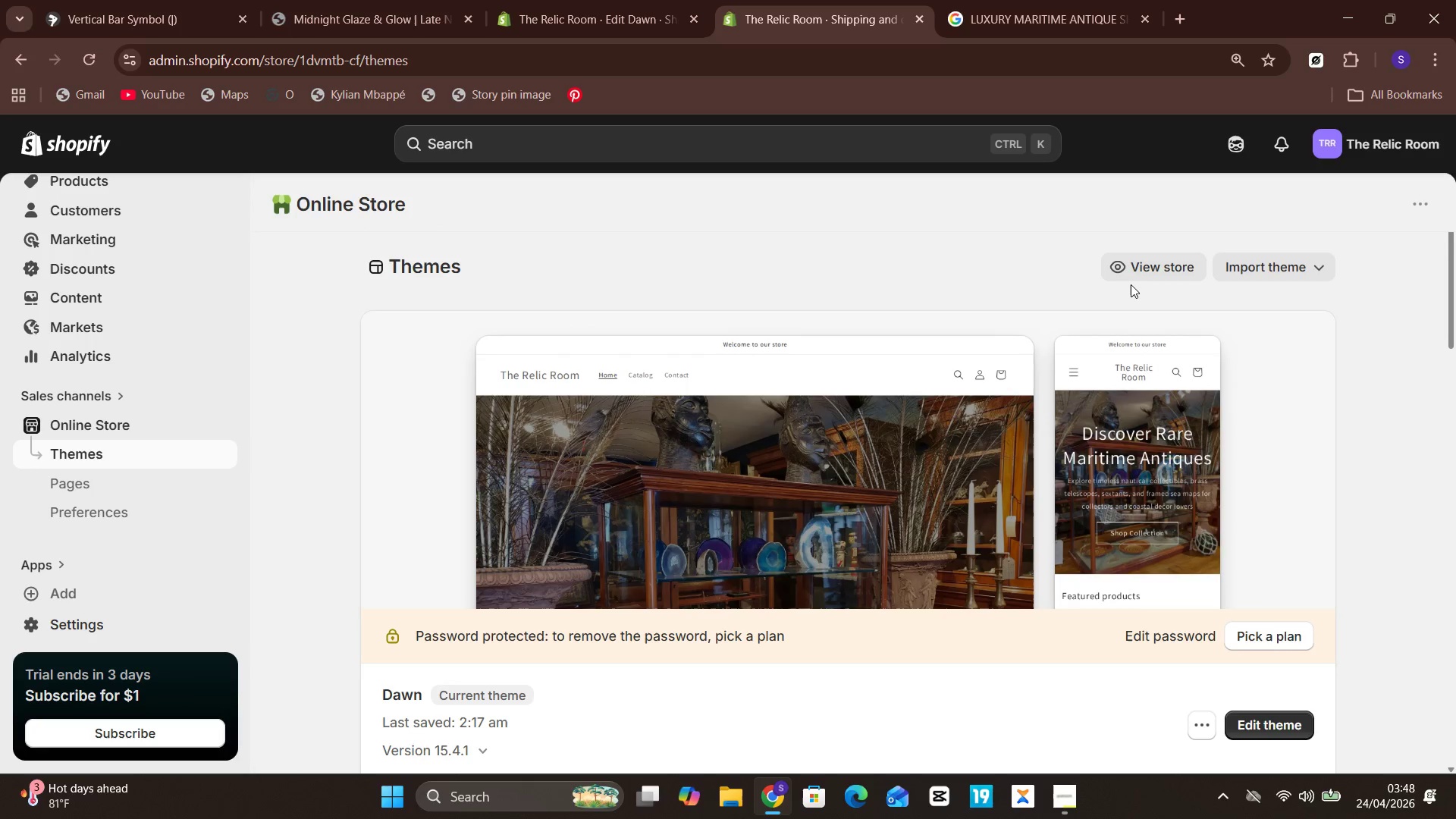 
left_click([1133, 281])
 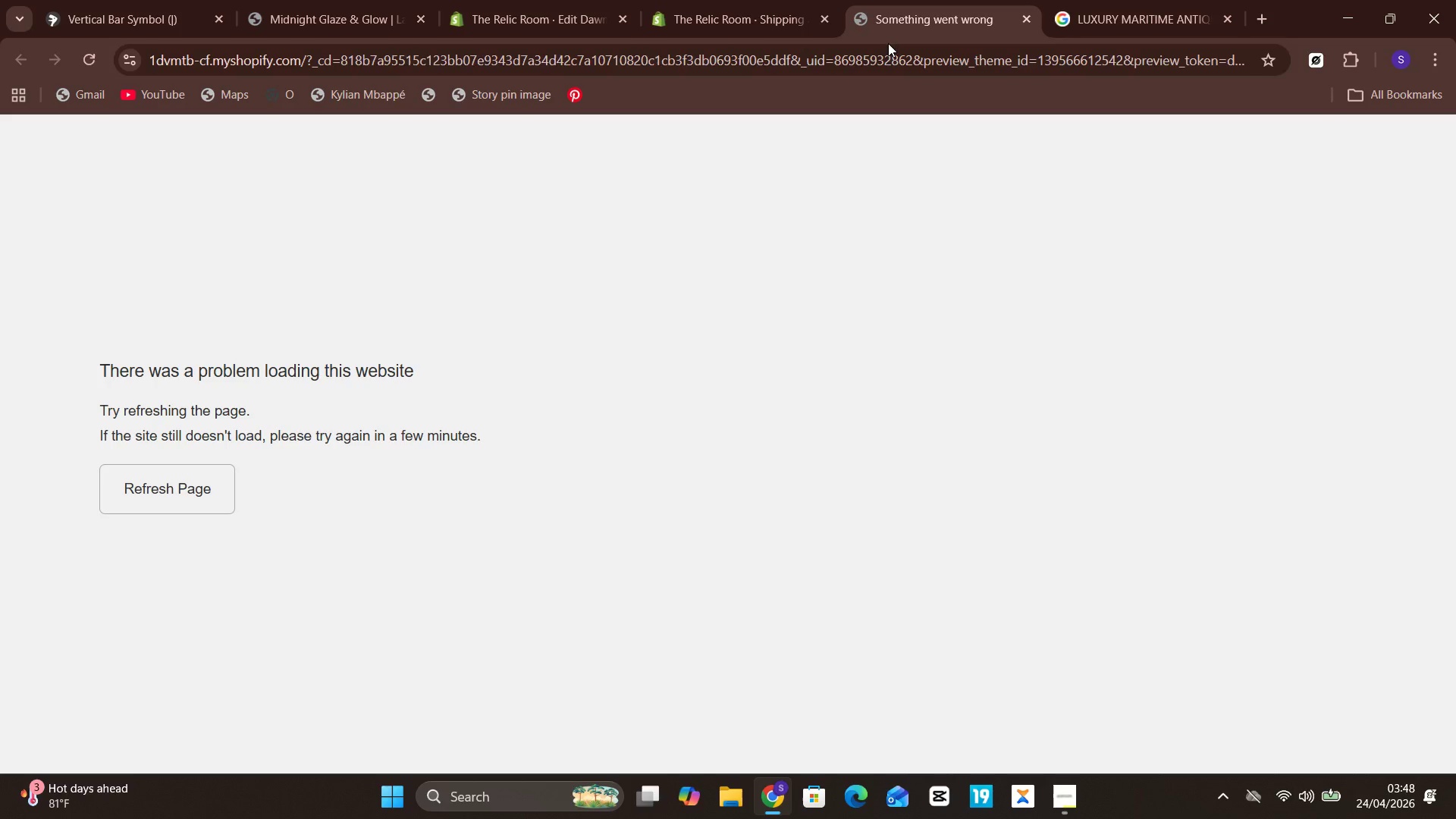 
wait(6.44)
 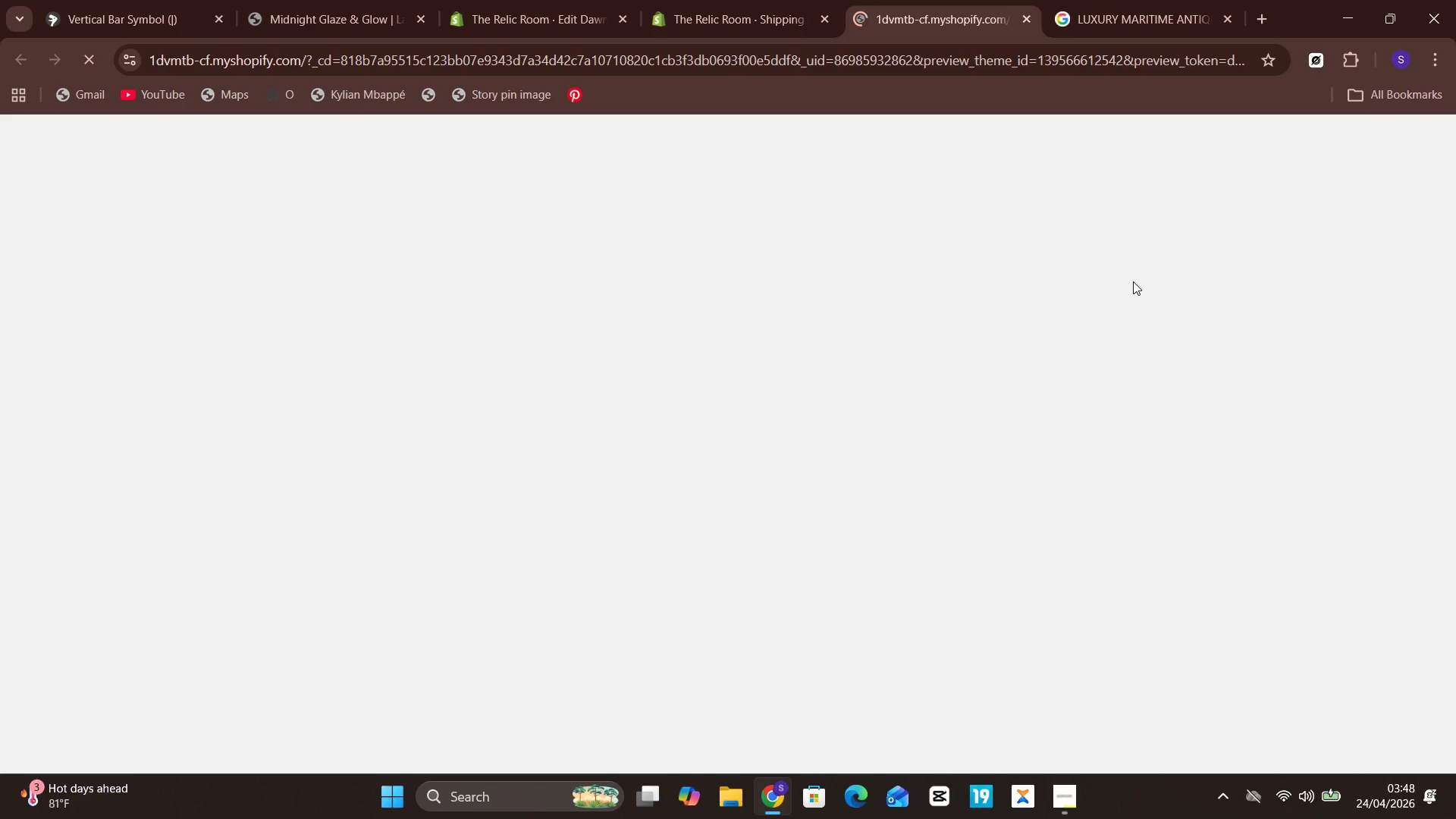 
left_click([751, 0])
 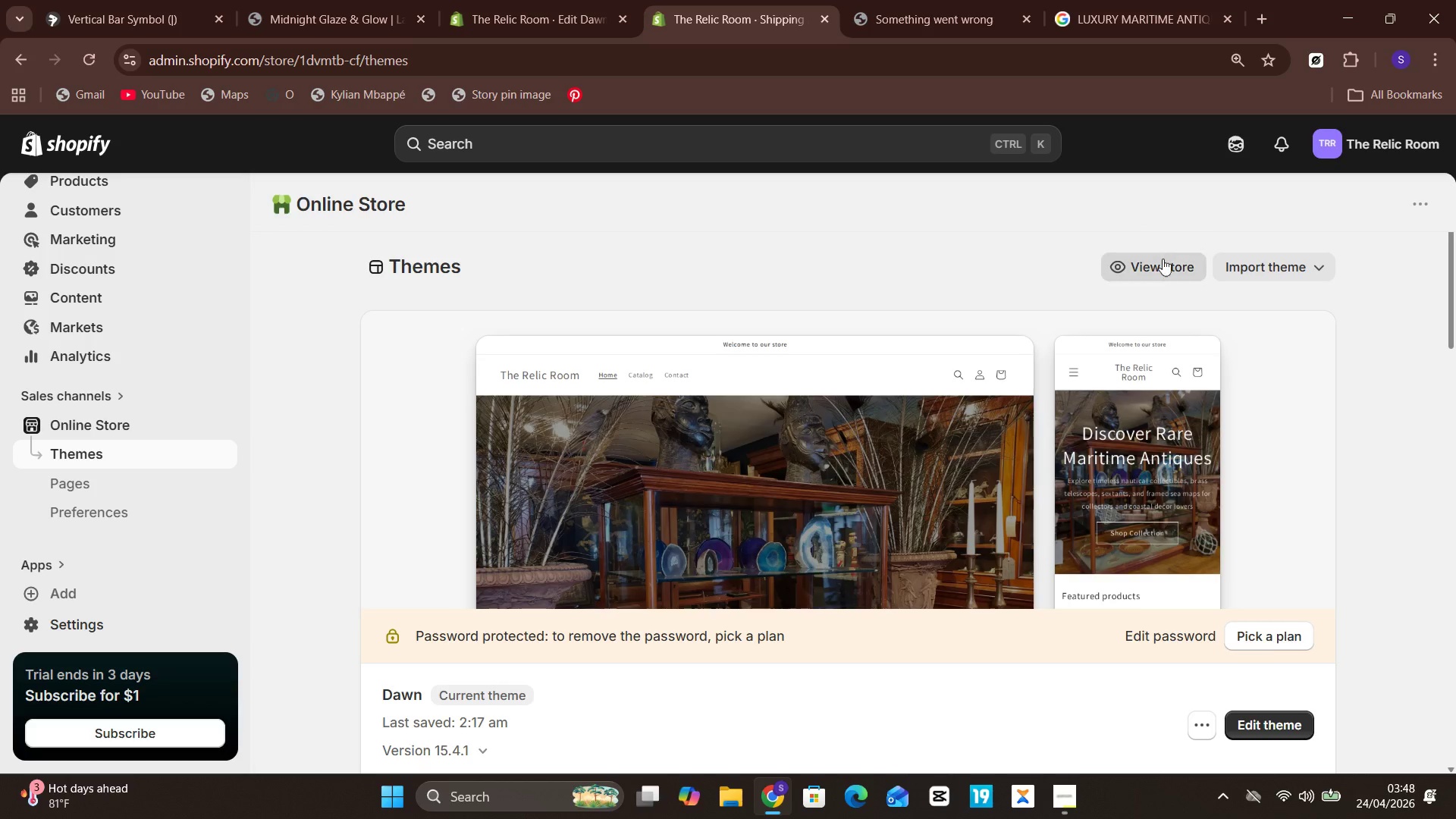 
right_click([1162, 266])
 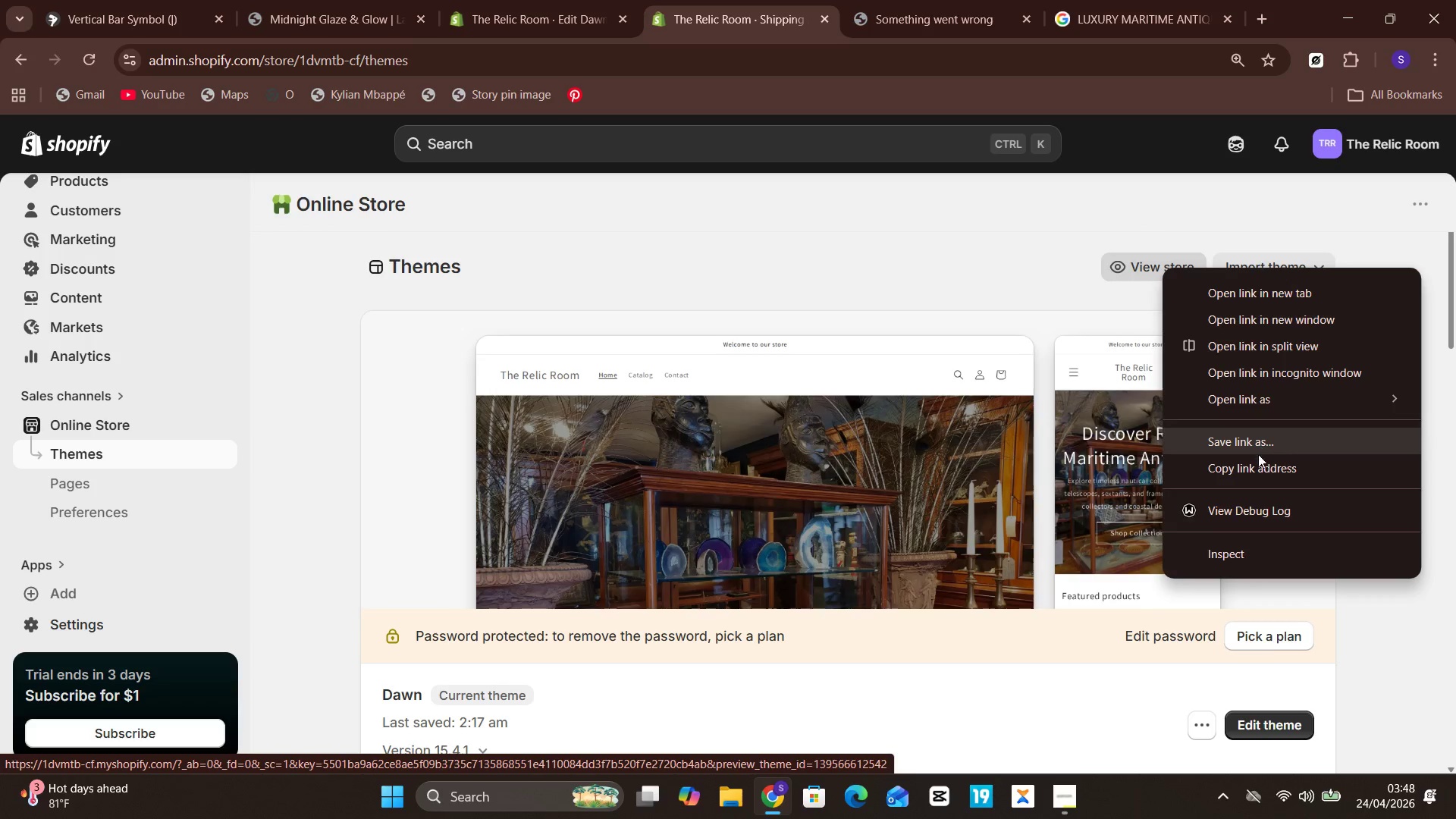 
left_click([1258, 466])
 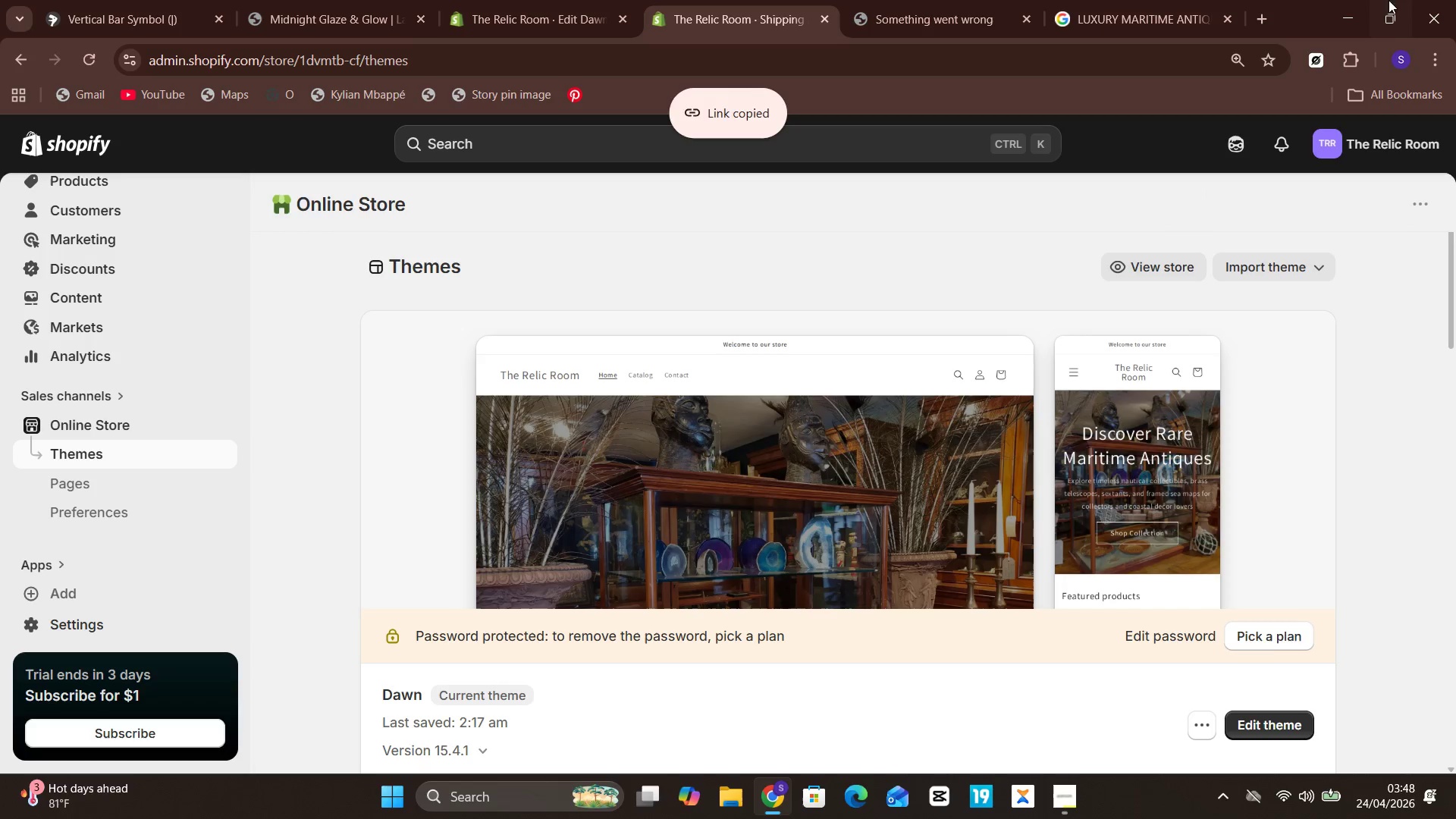 
left_click([1338, 1])
 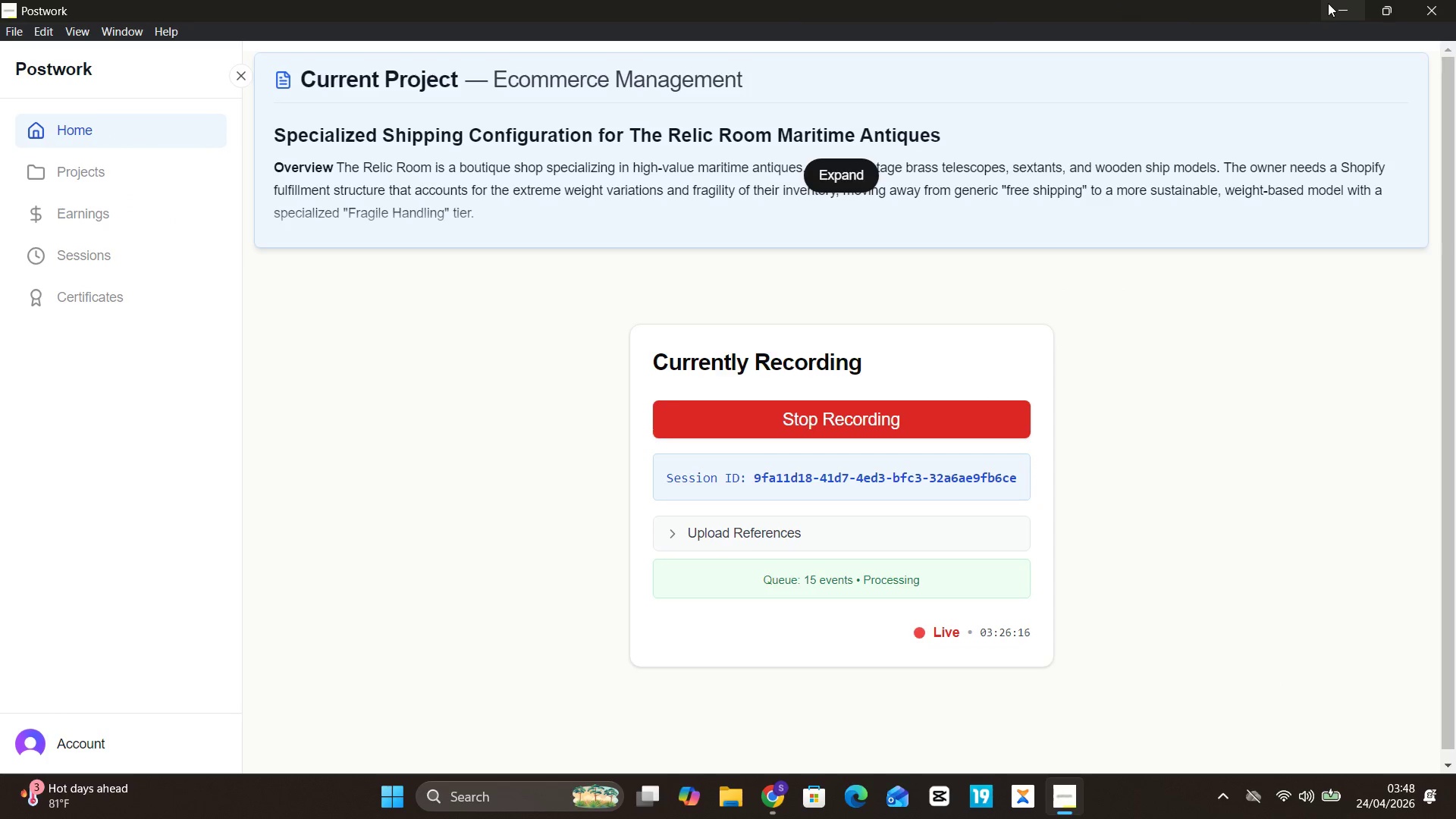 
left_click([1329, 3])
 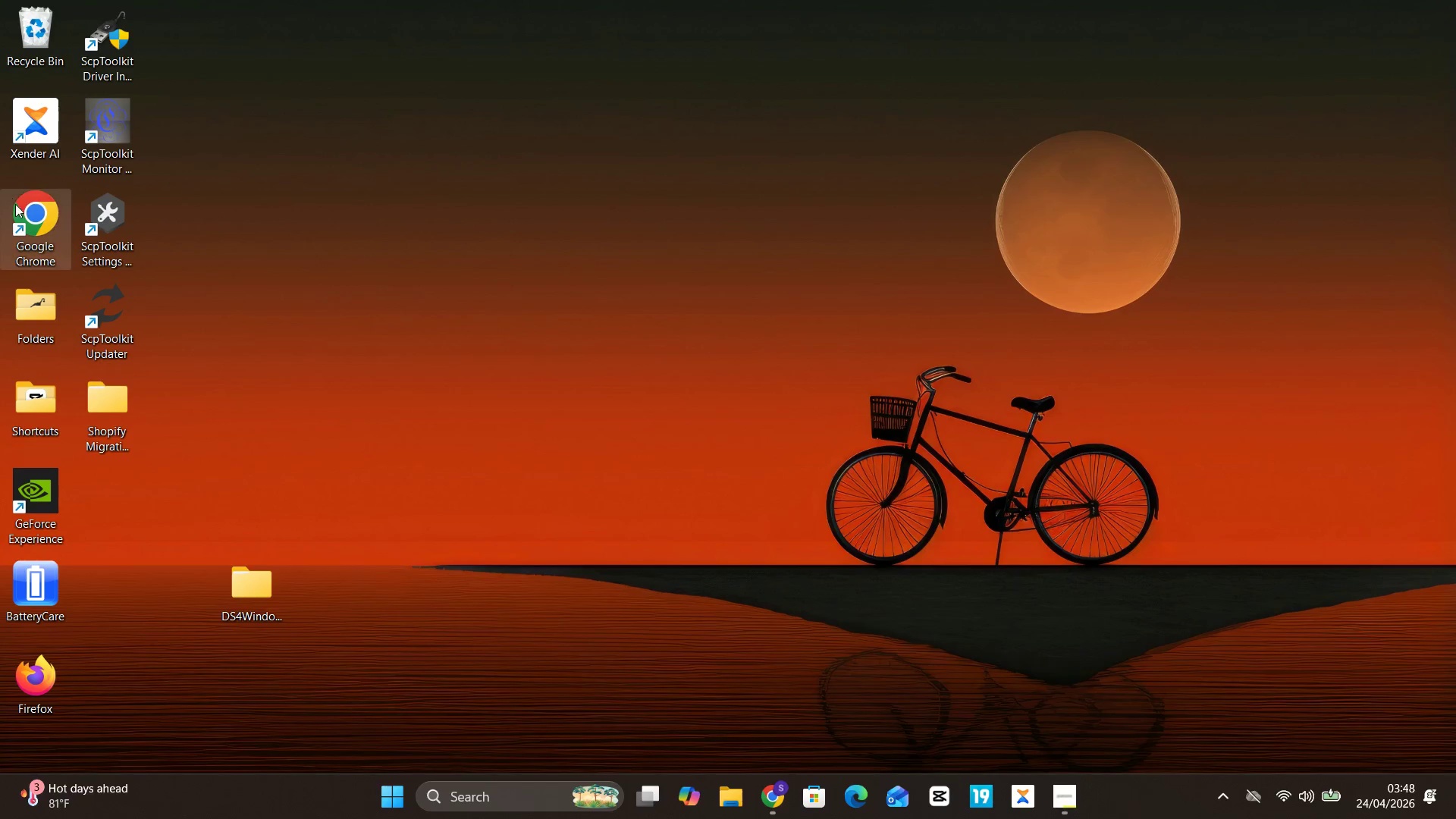 
double_click([23, 218])
 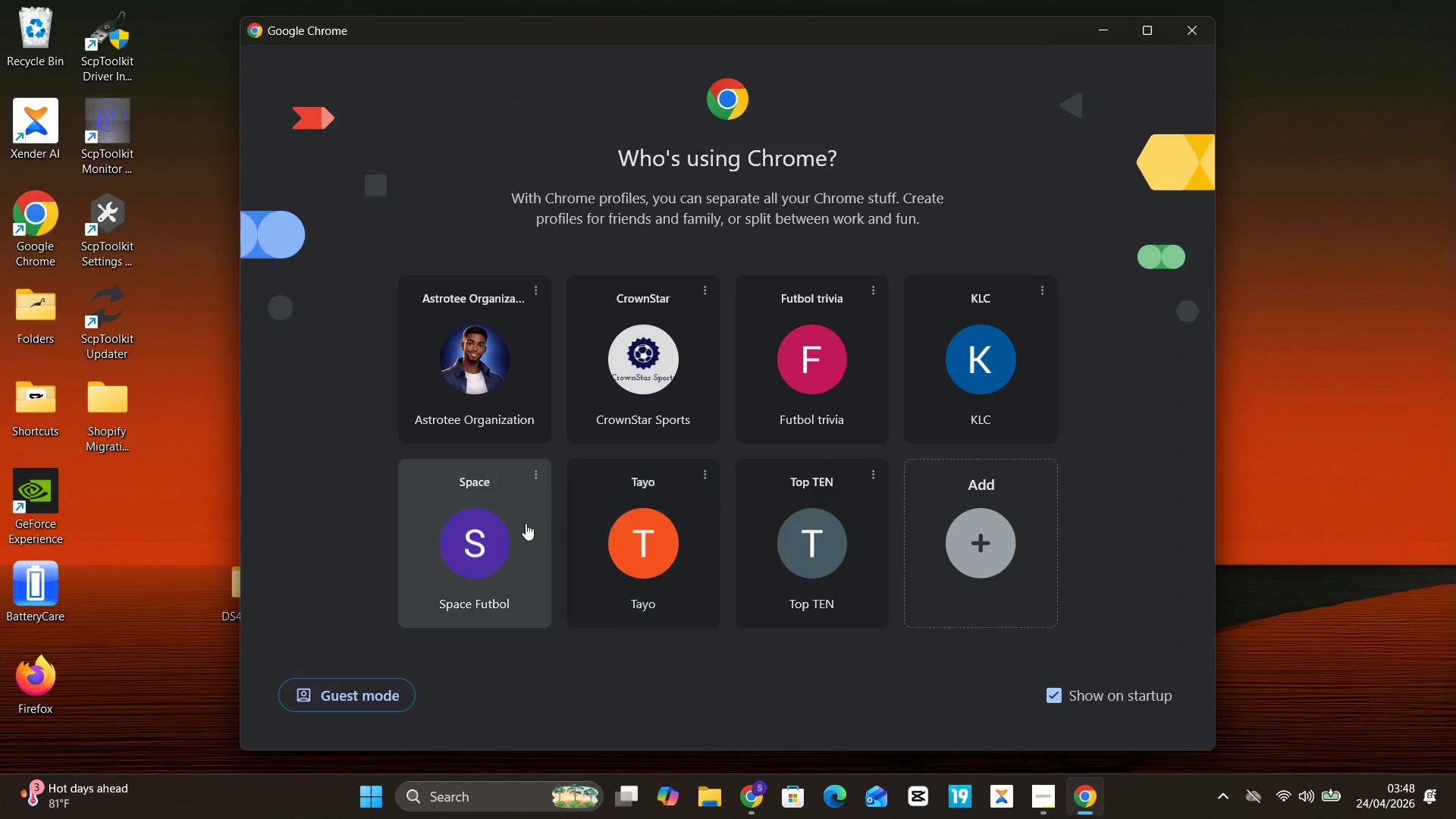 
left_click([652, 551])
 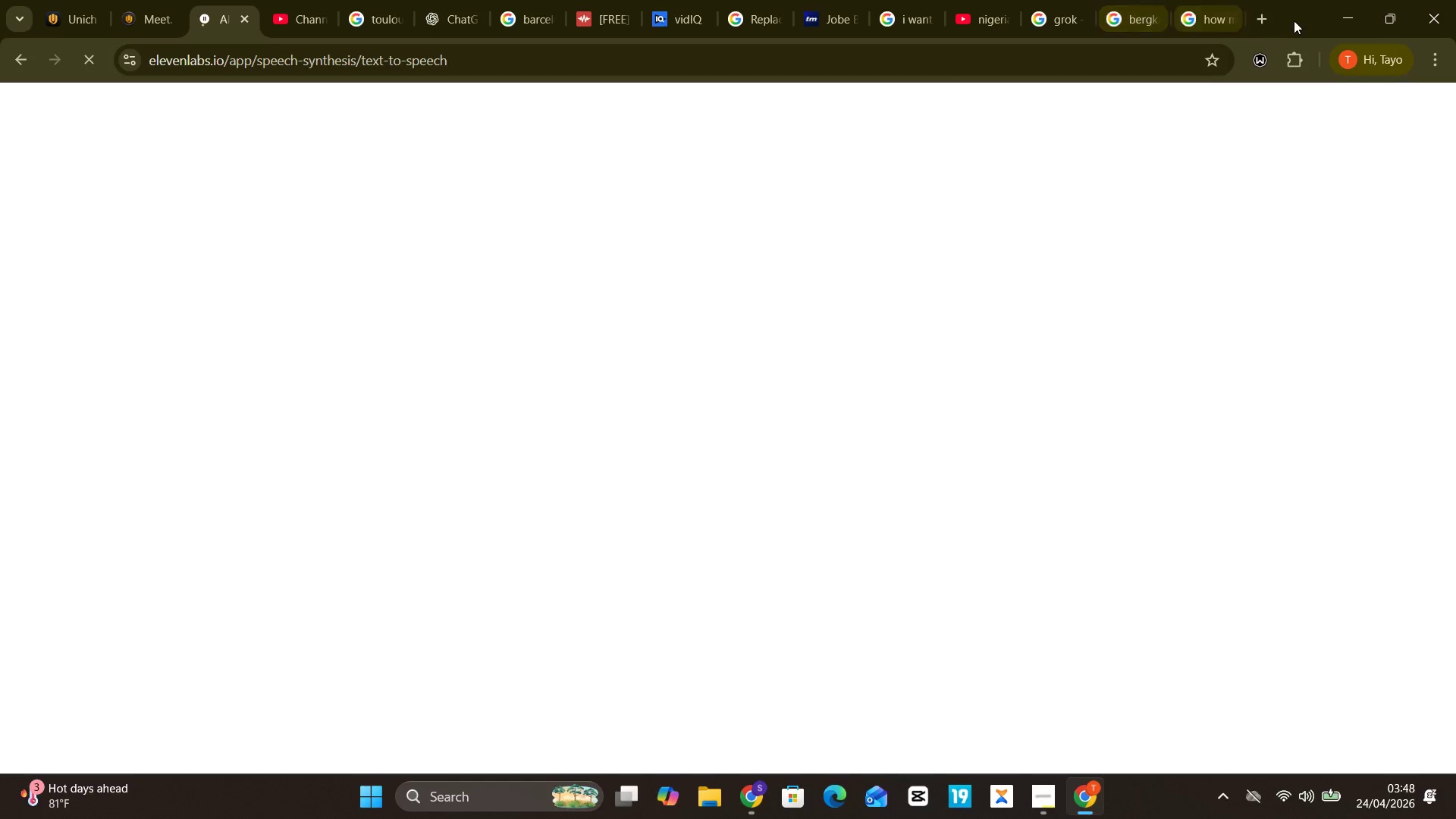 
left_click([1268, 24])
 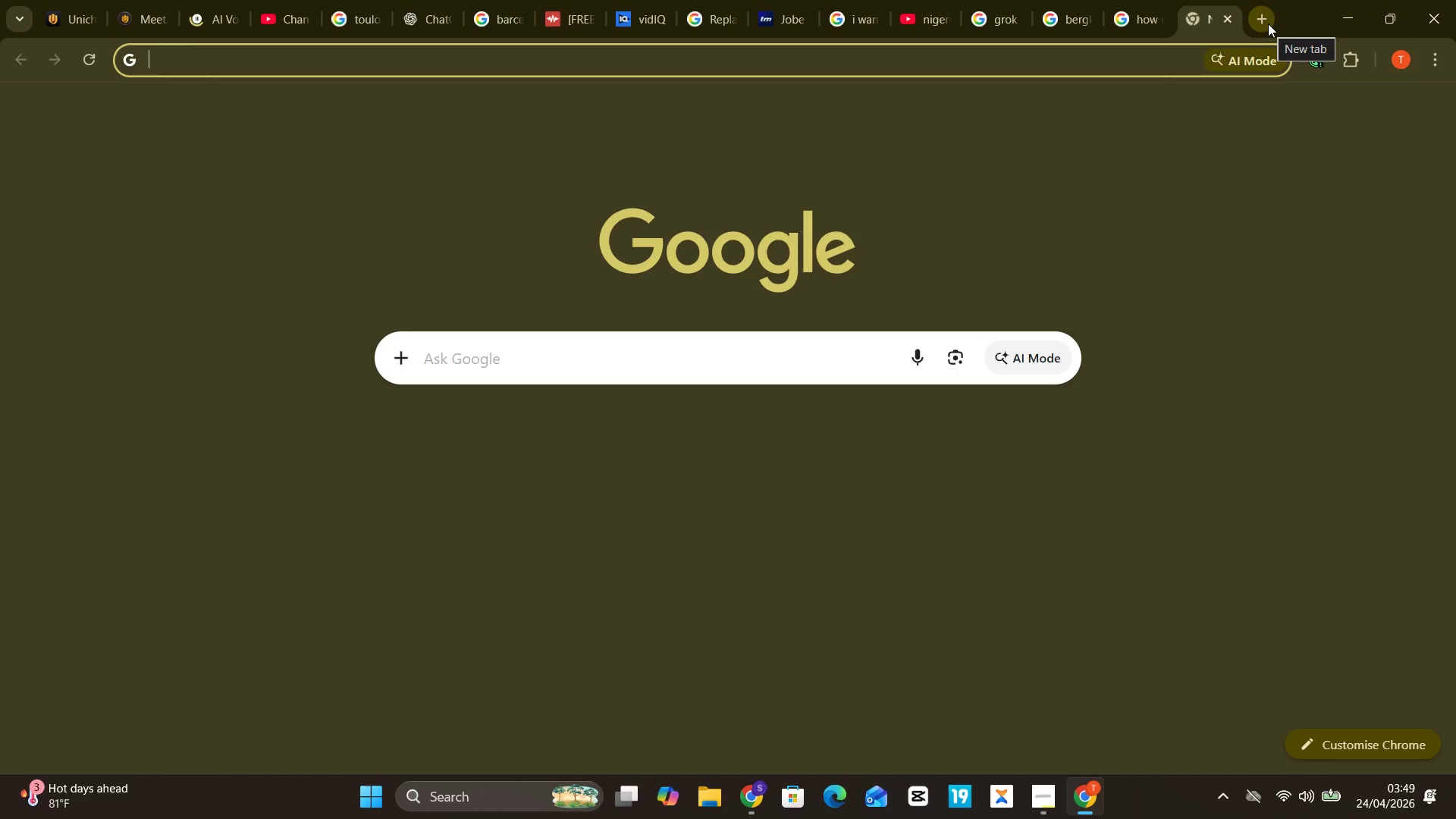 
key(Control+V)
 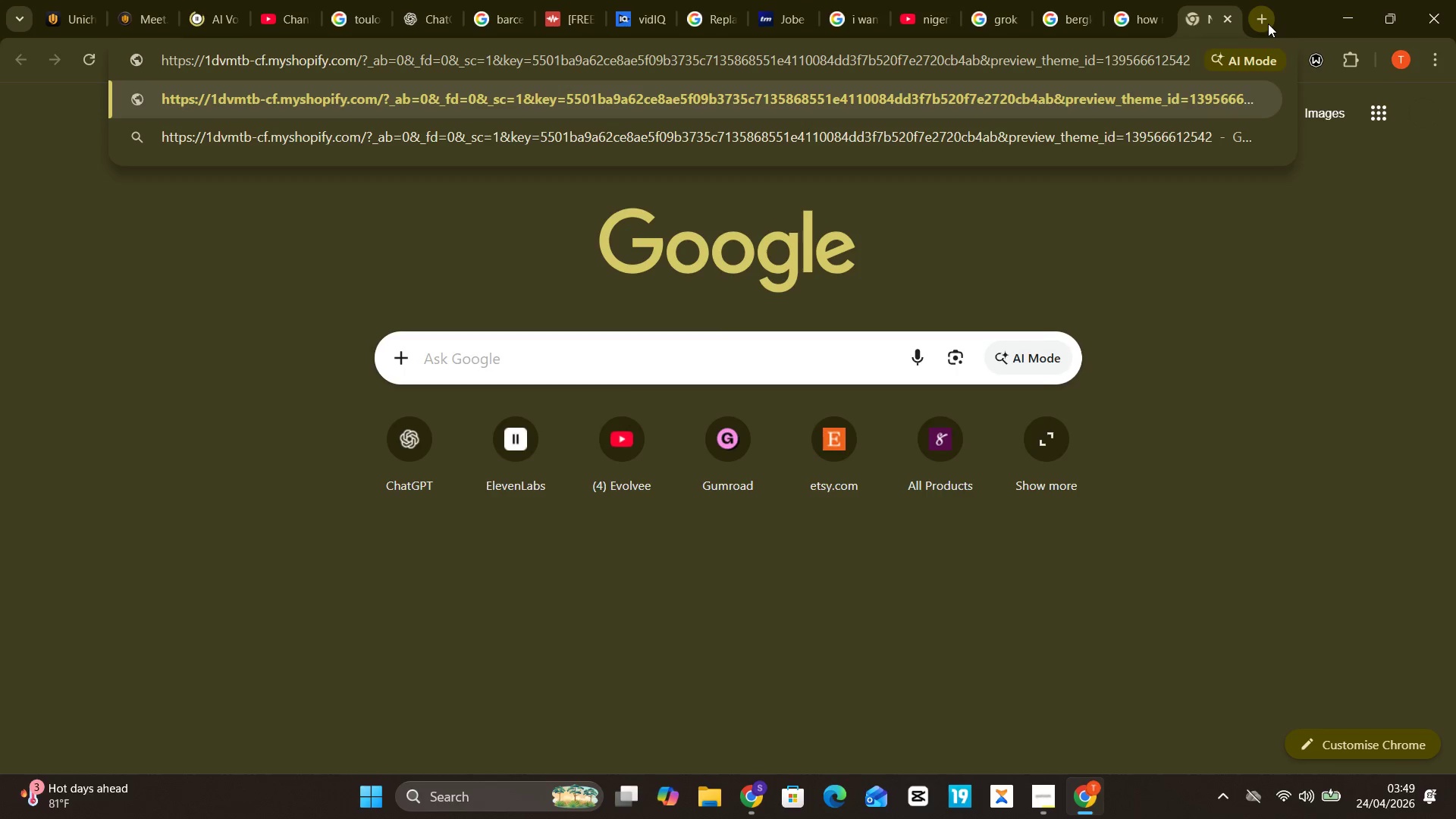 
hold_key(key=Enter, duration=0.36)
 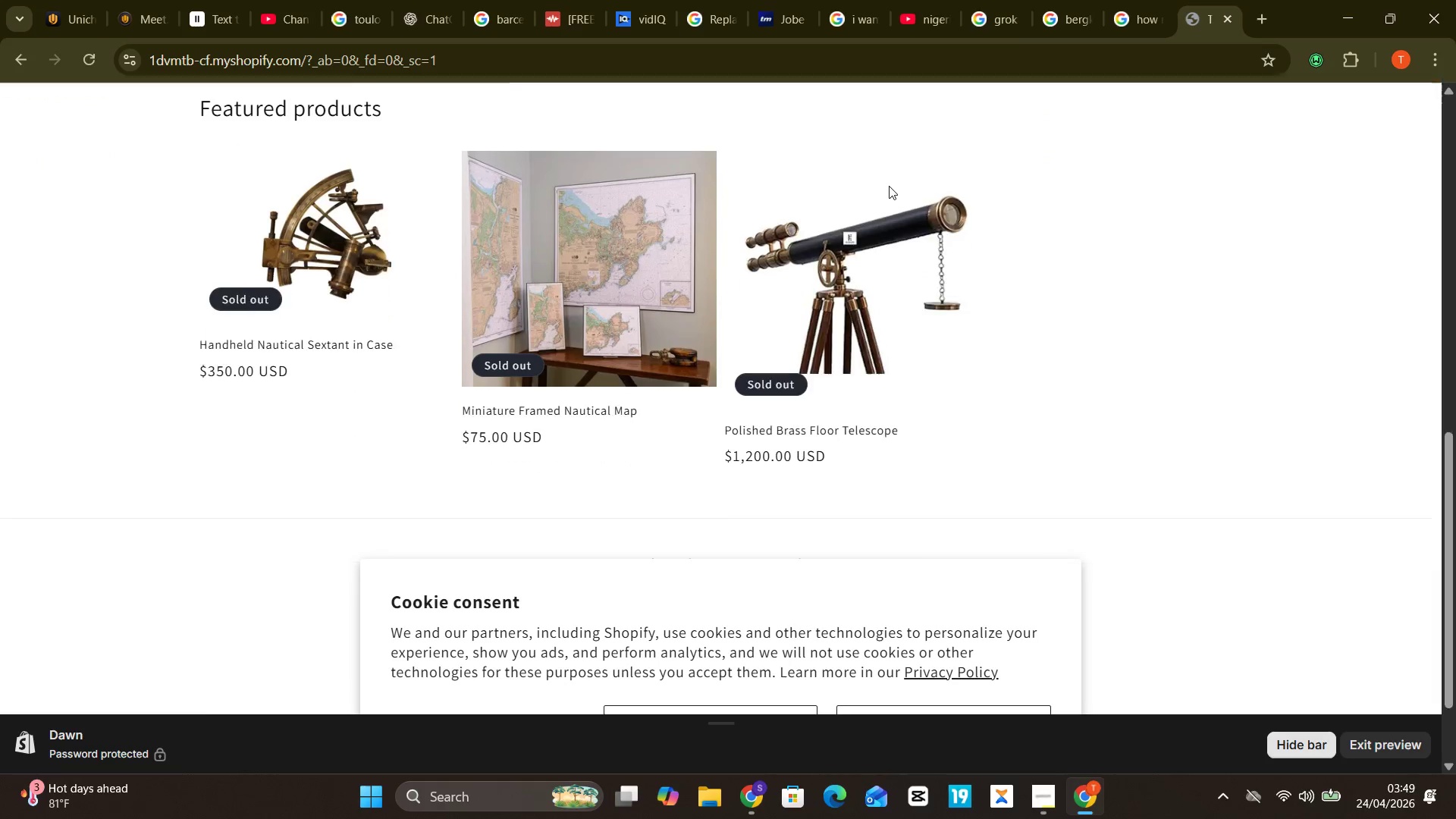 
wait(11.72)
 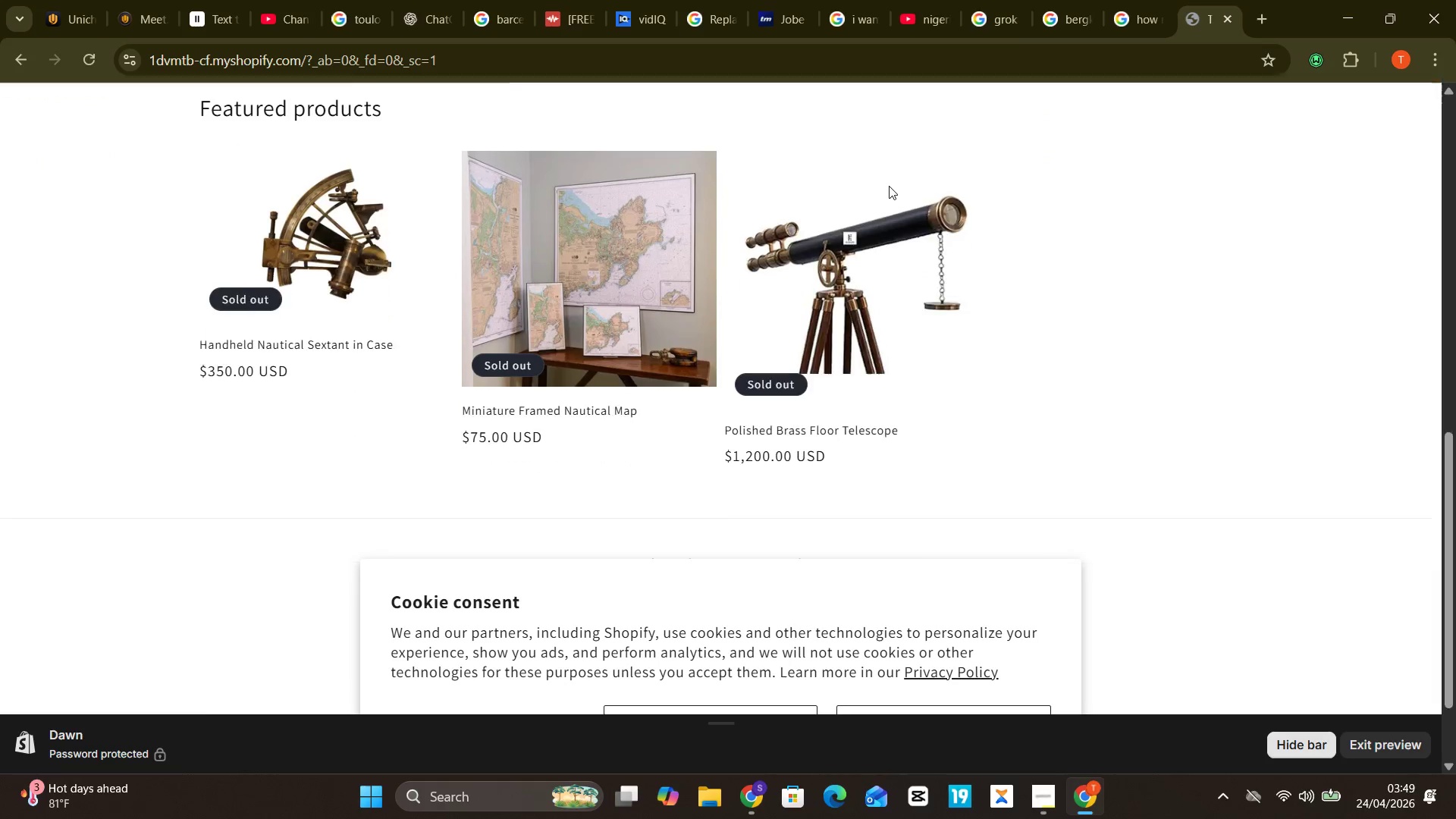 
left_click([637, 708])
 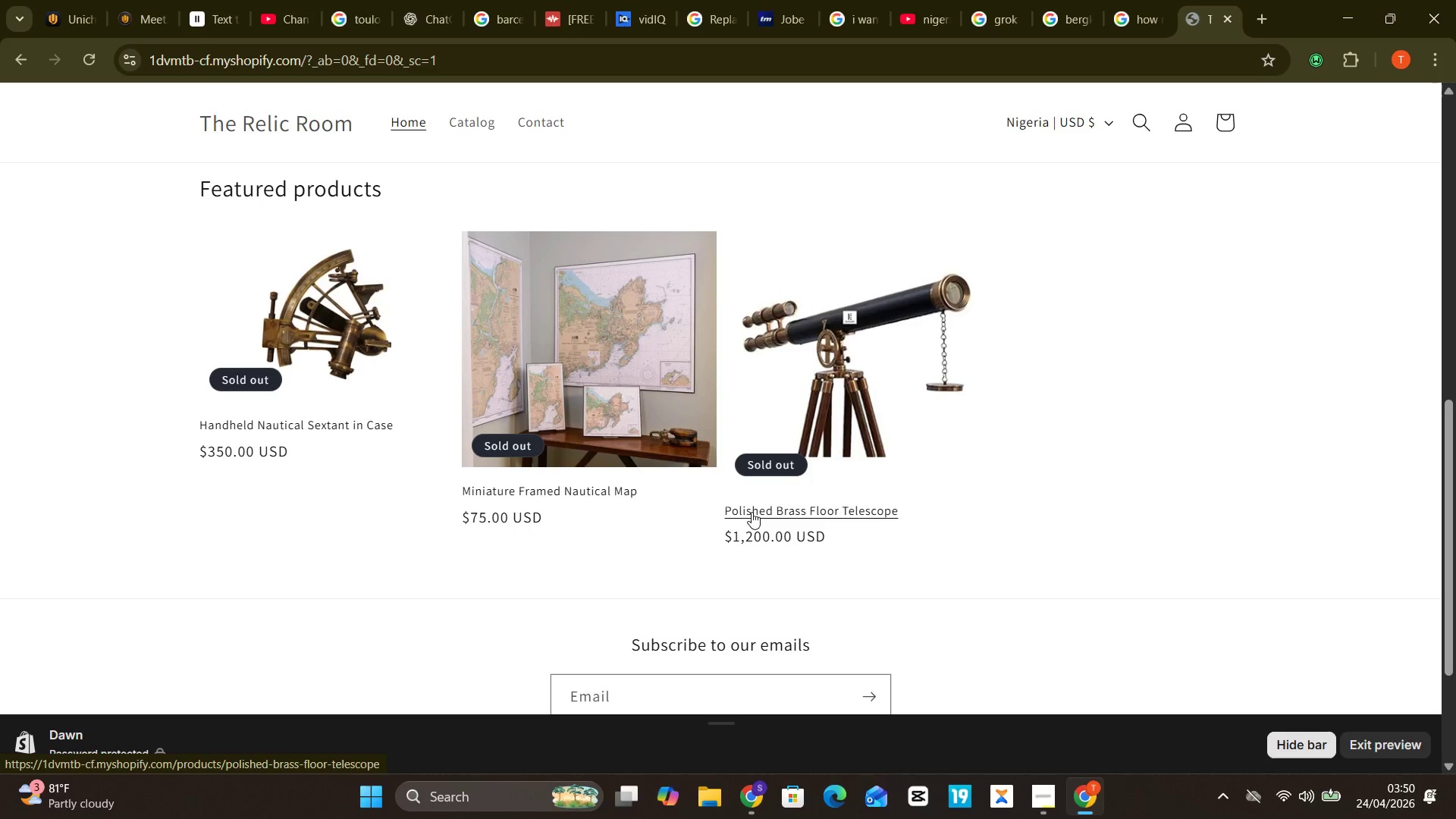 
wait(103.81)
 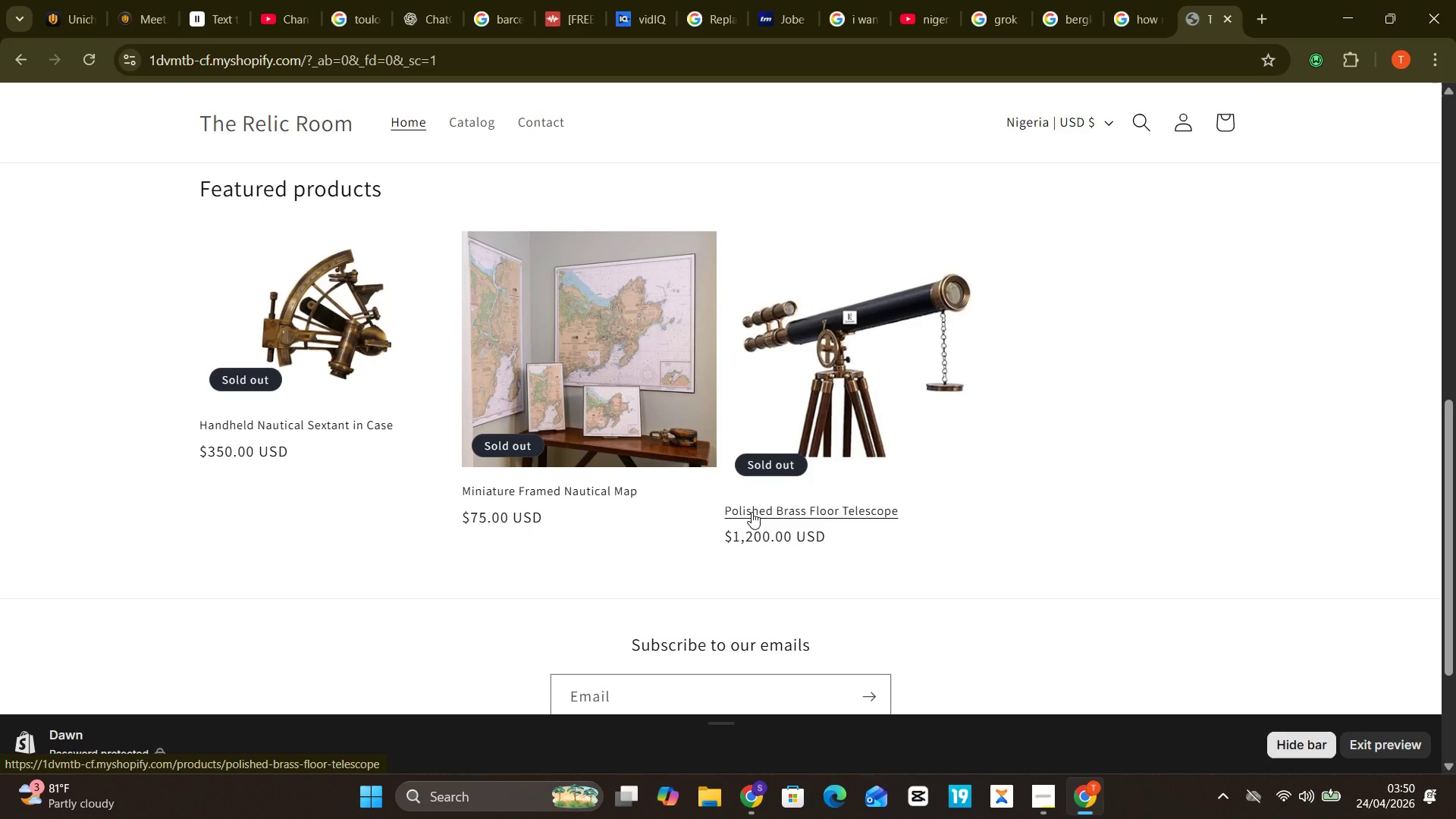 
left_click([259, 359])
 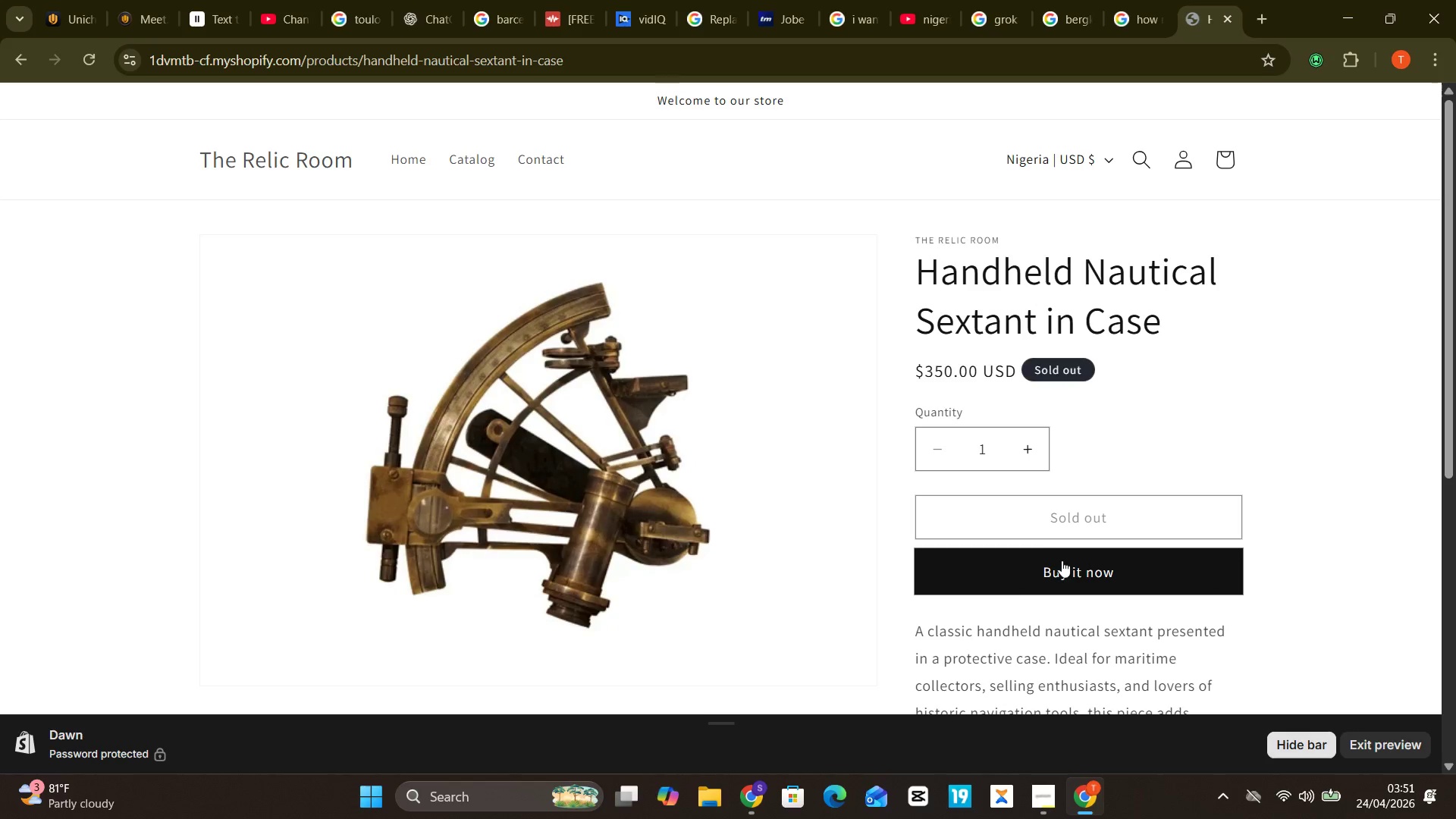 
wait(6.16)
 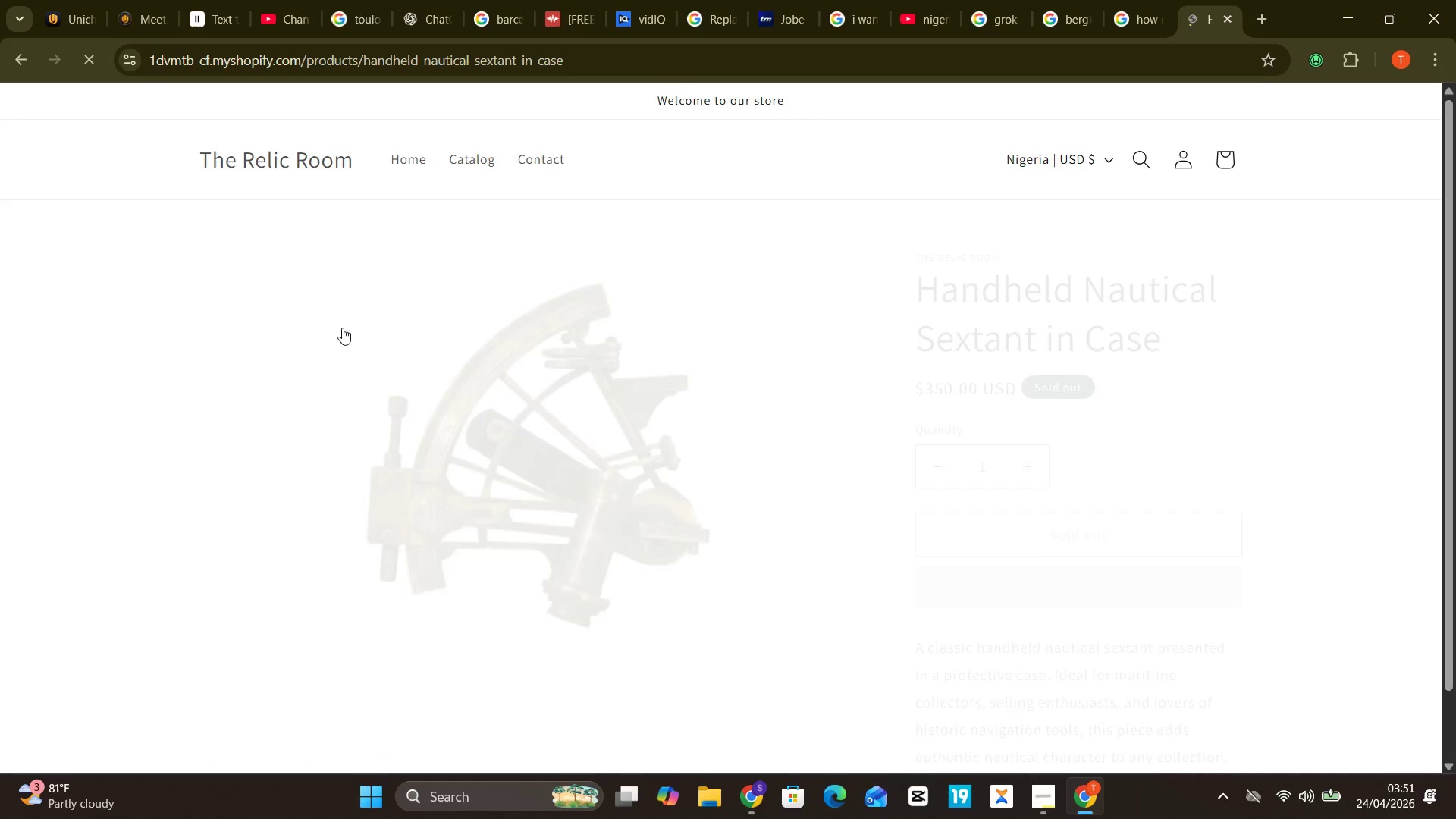 
left_click([1062, 560])
 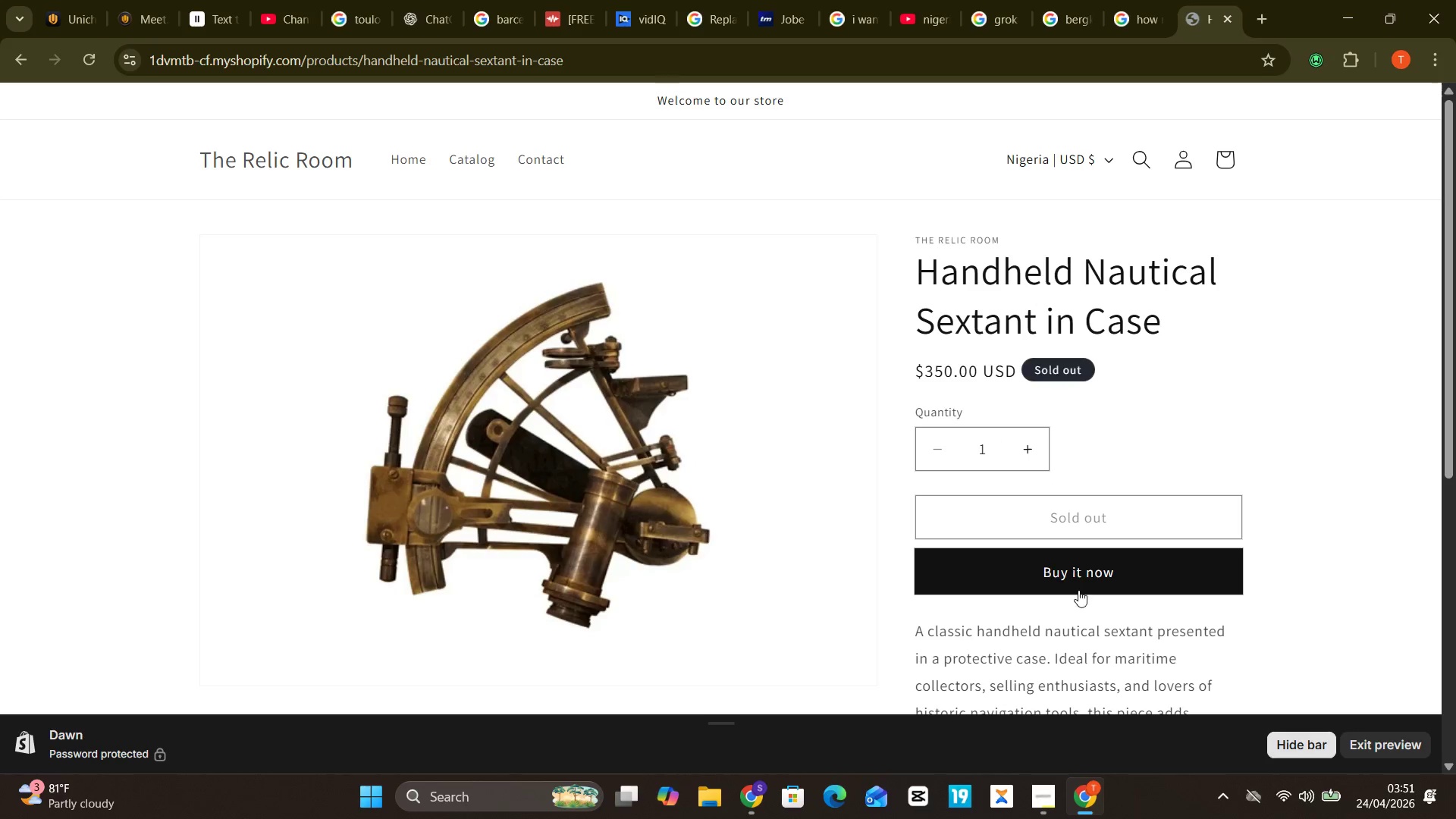 
left_click([1087, 579])
 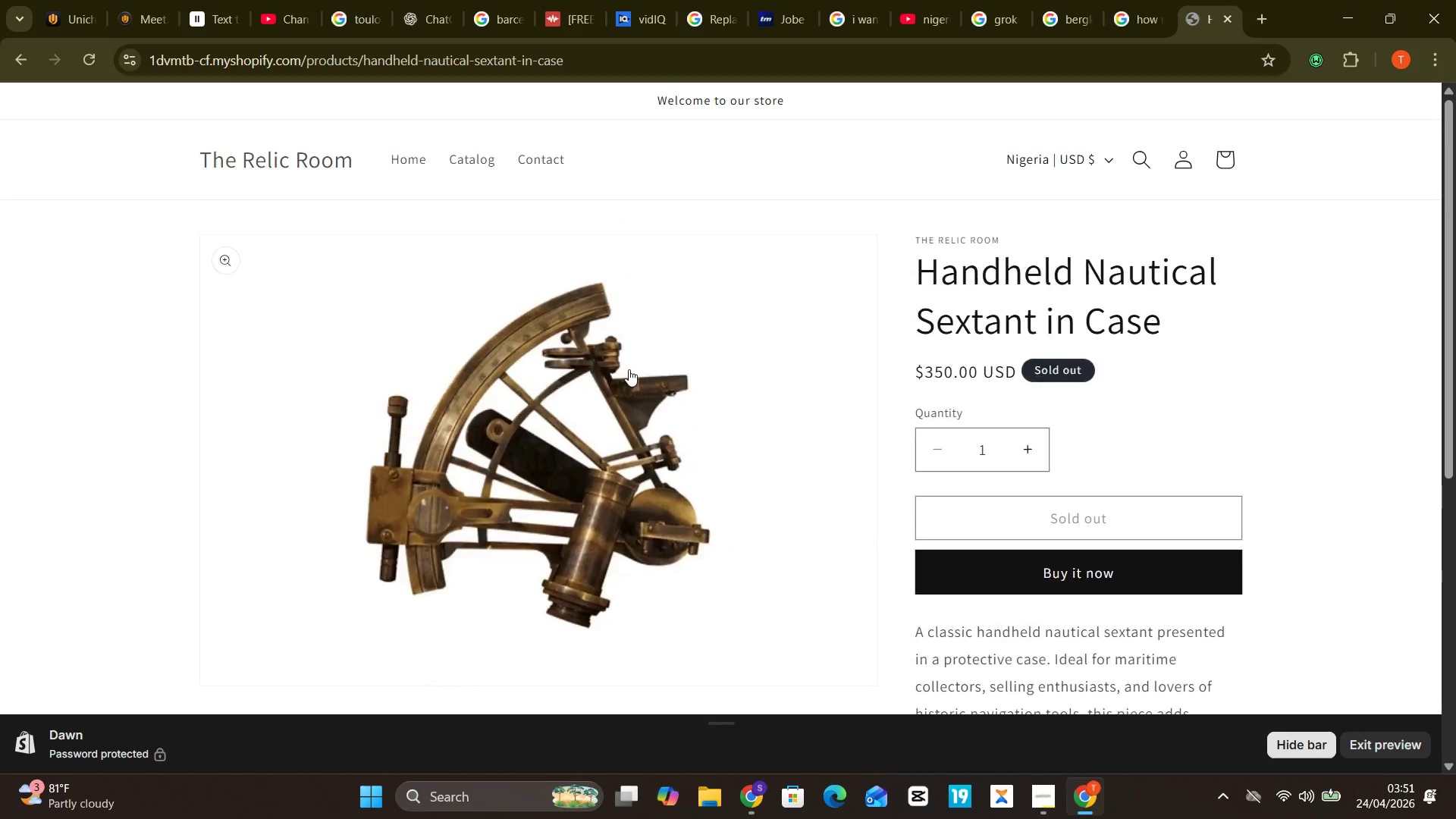 
wait(7.48)
 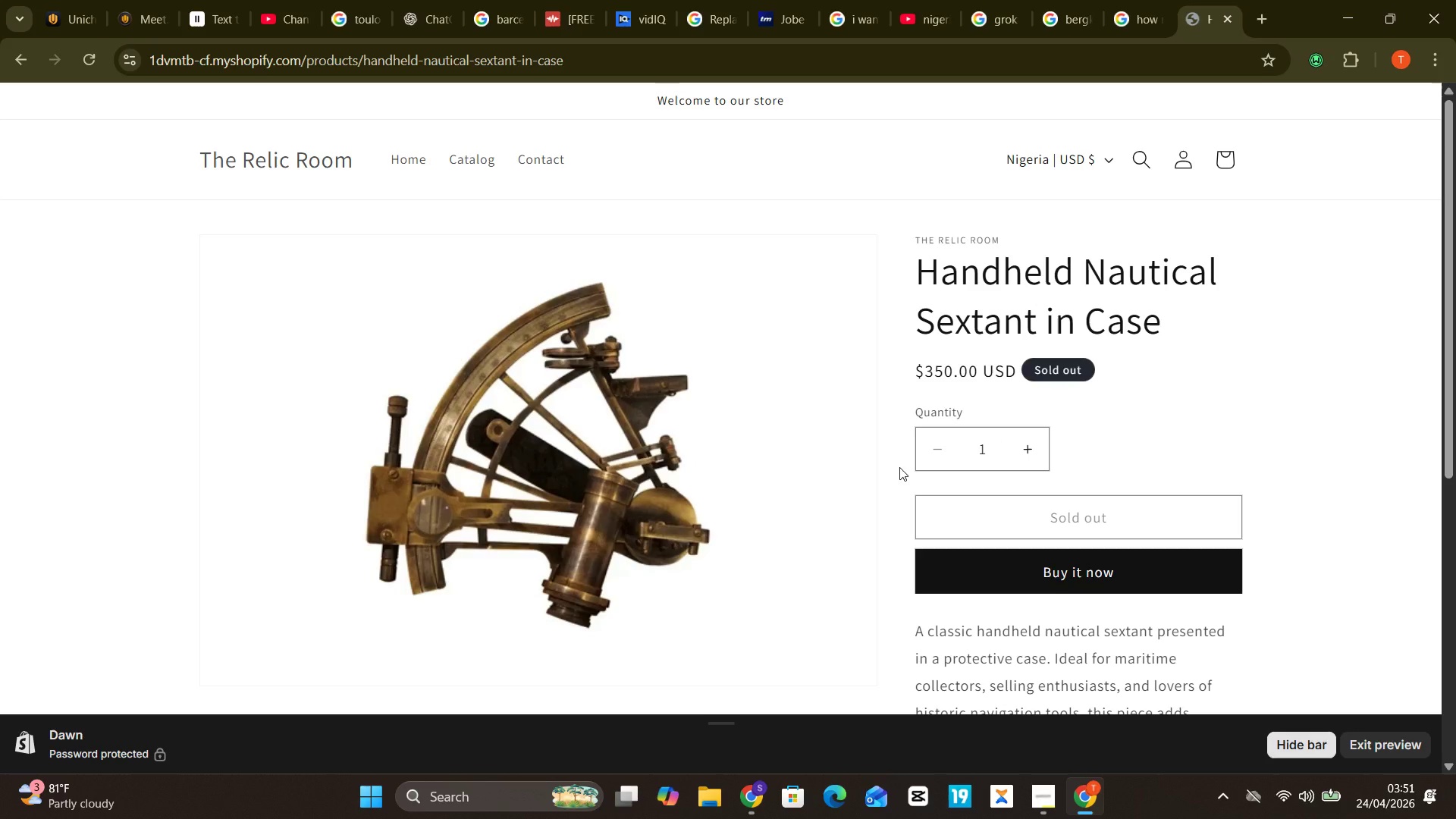 
left_click([12, 54])
 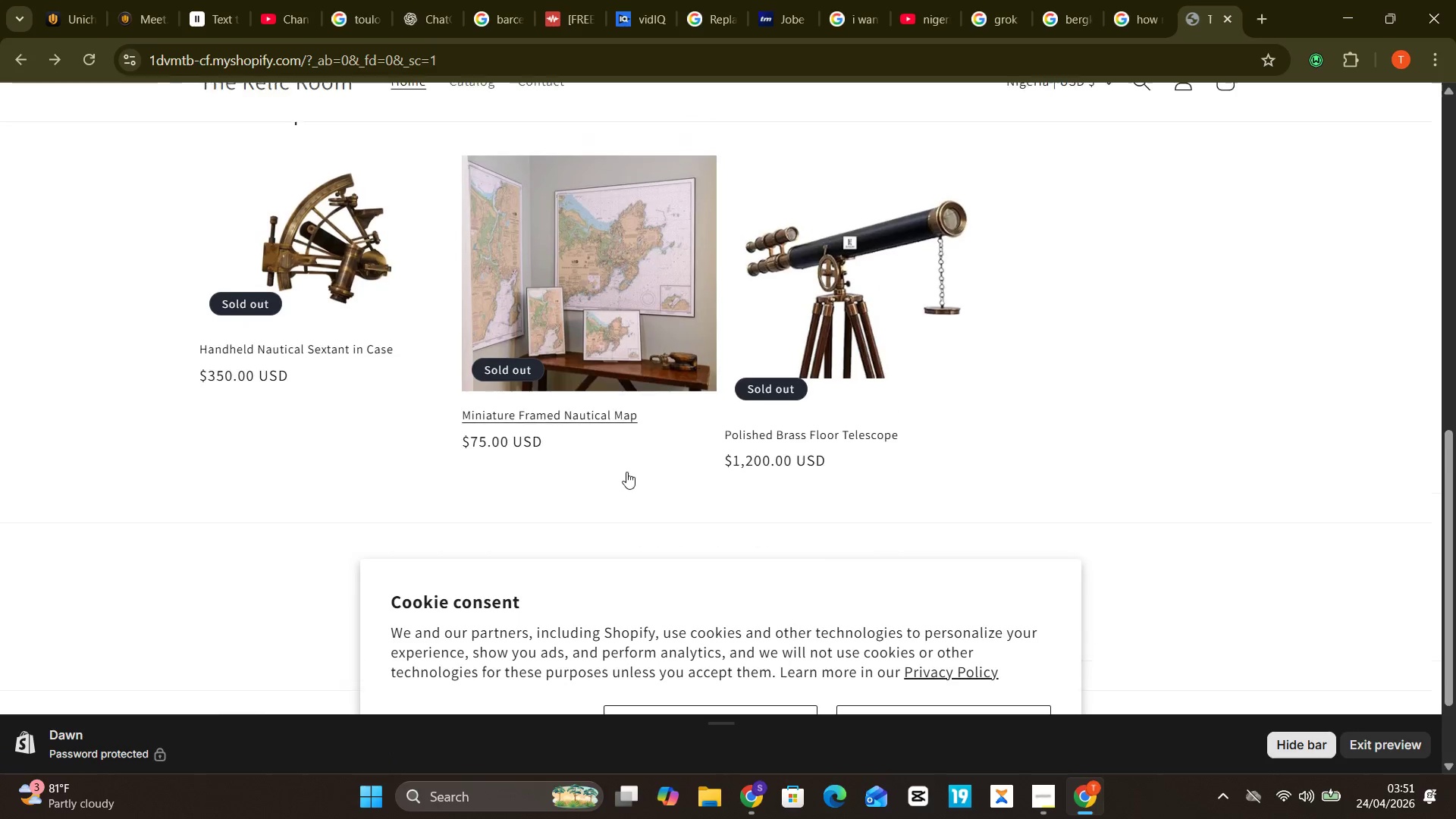 
wait(12.7)
 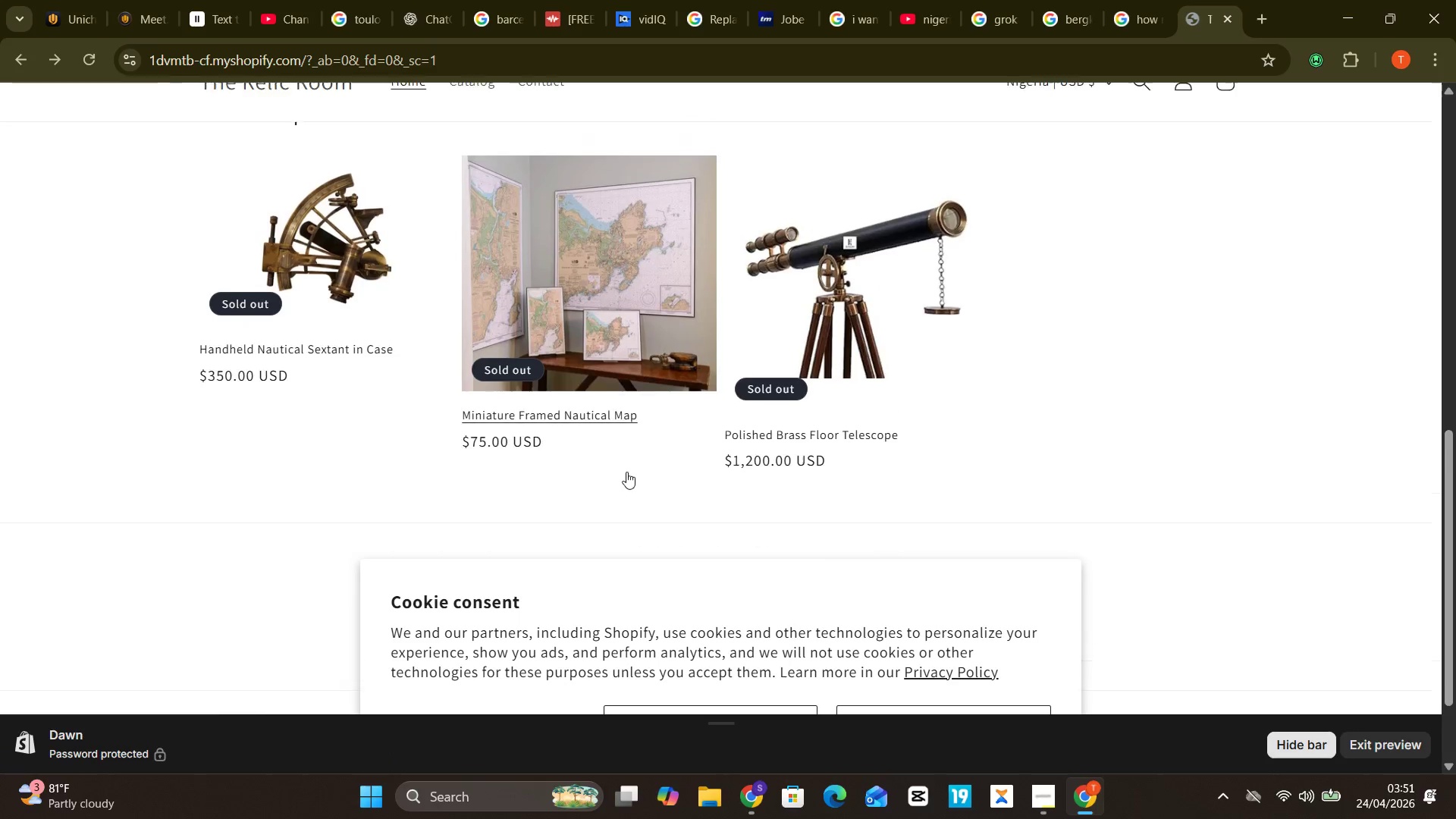 
left_click([631, 707])
 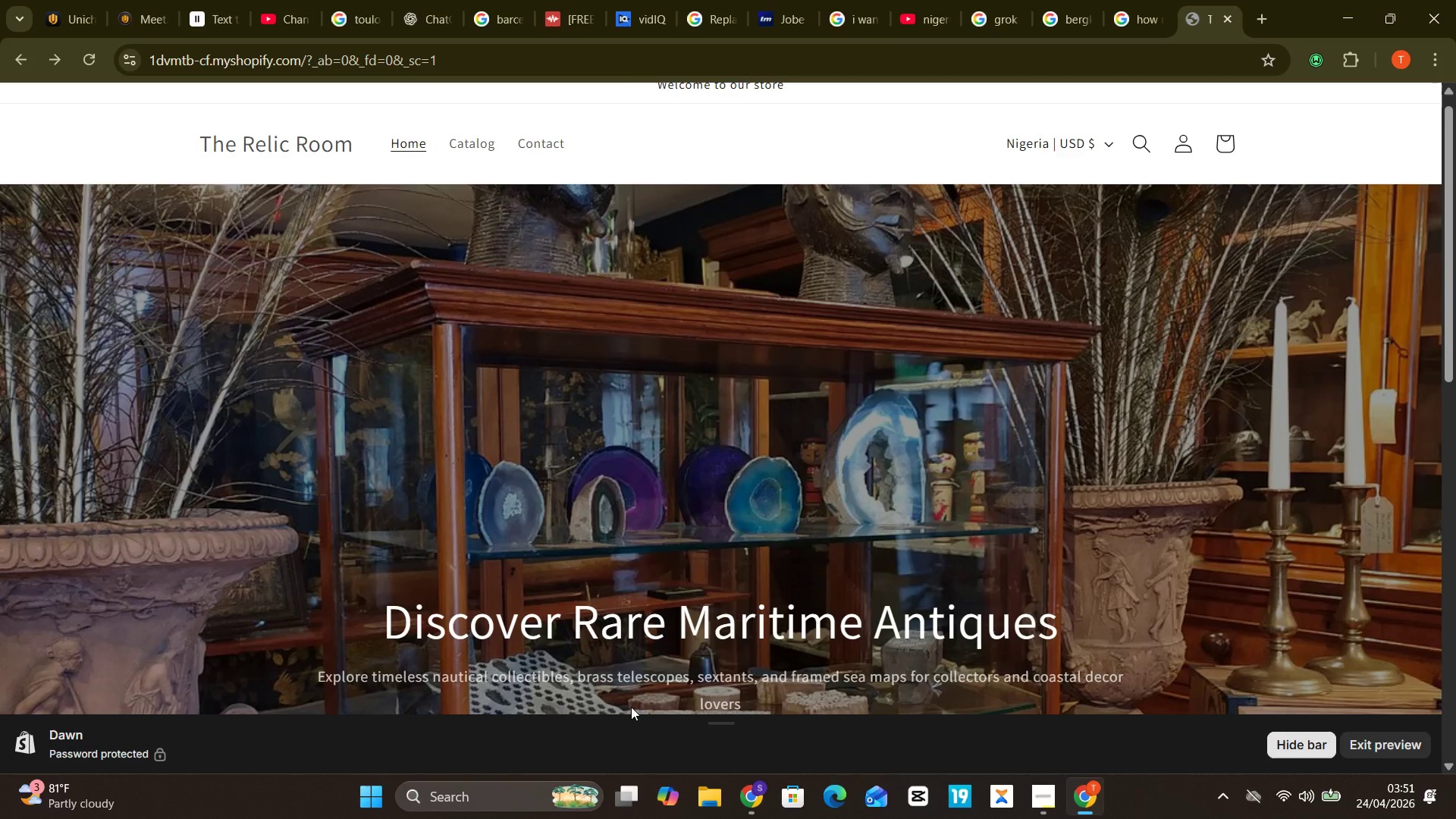 
mouse_move([684, 581])
 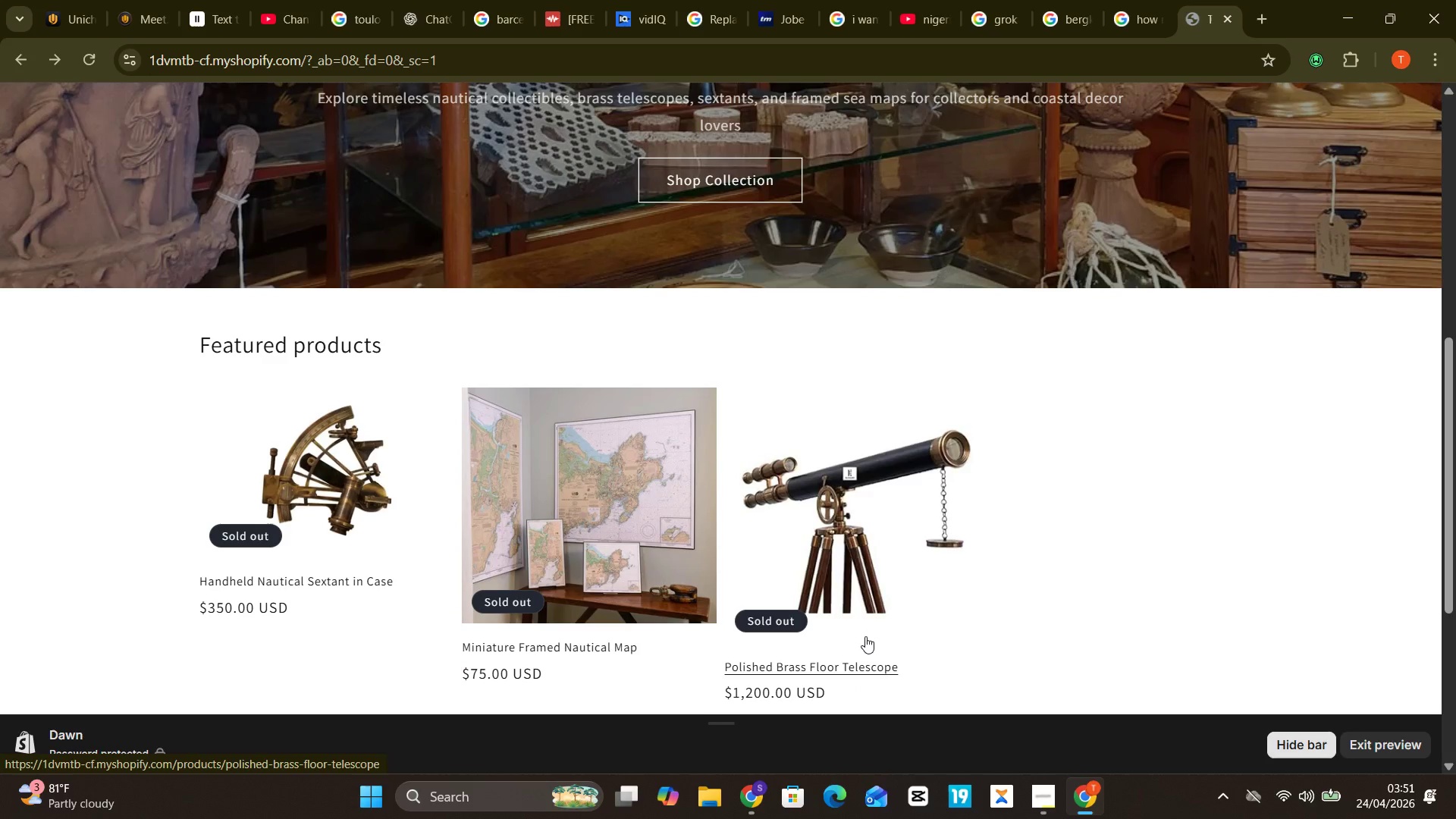 
wait(29.95)
 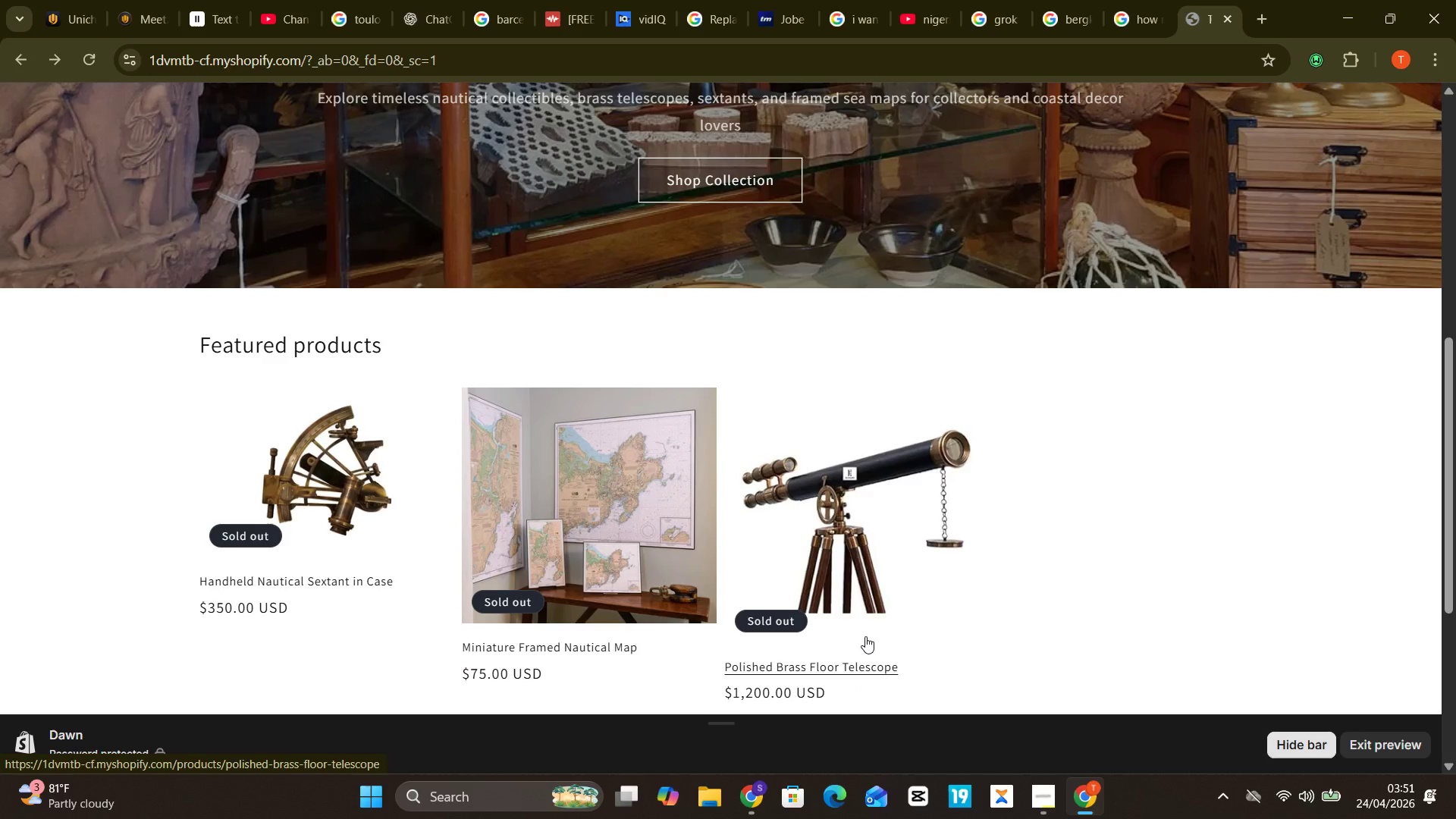 
left_click([750, 799])
 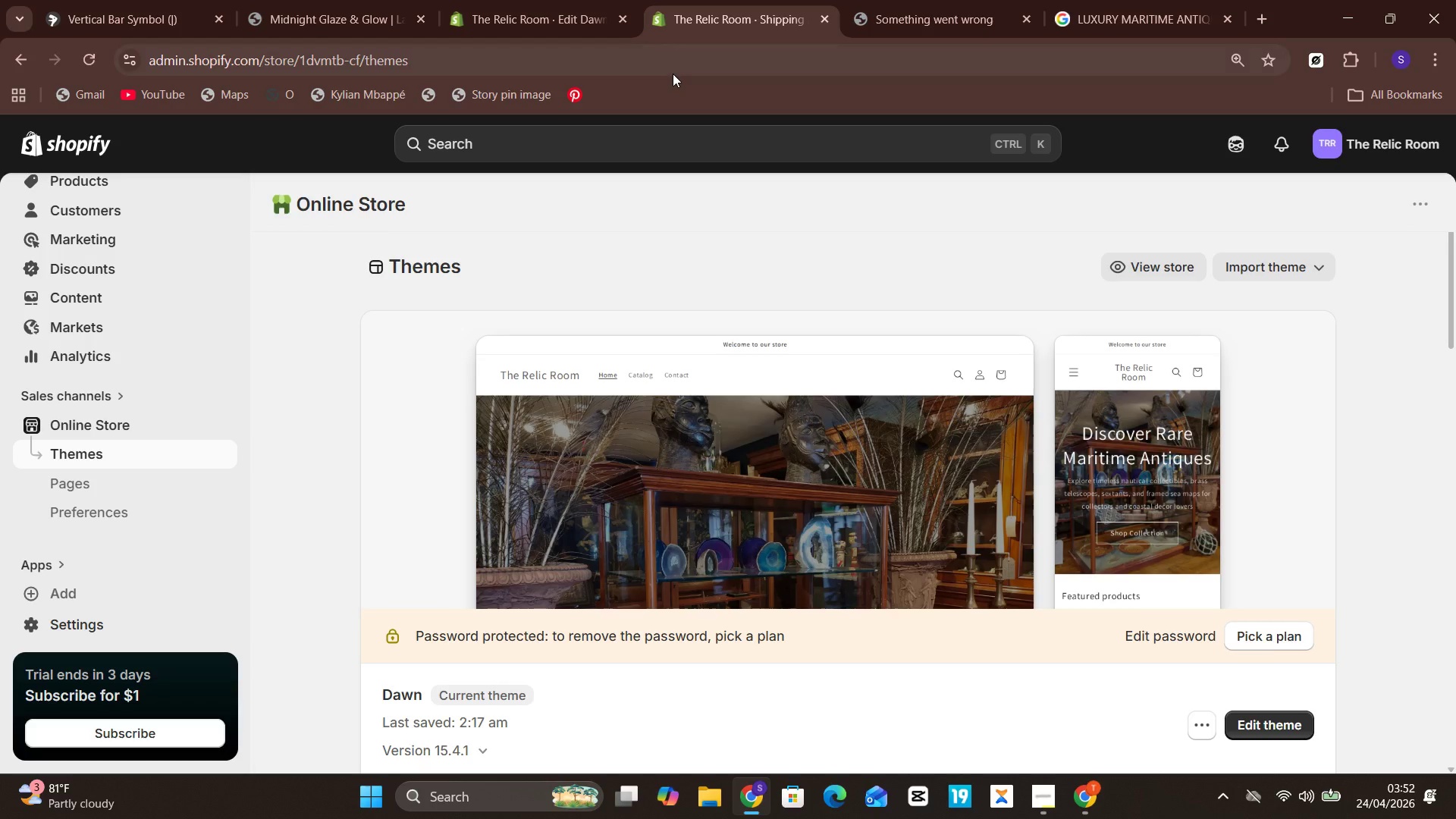 
left_click([569, 0])
 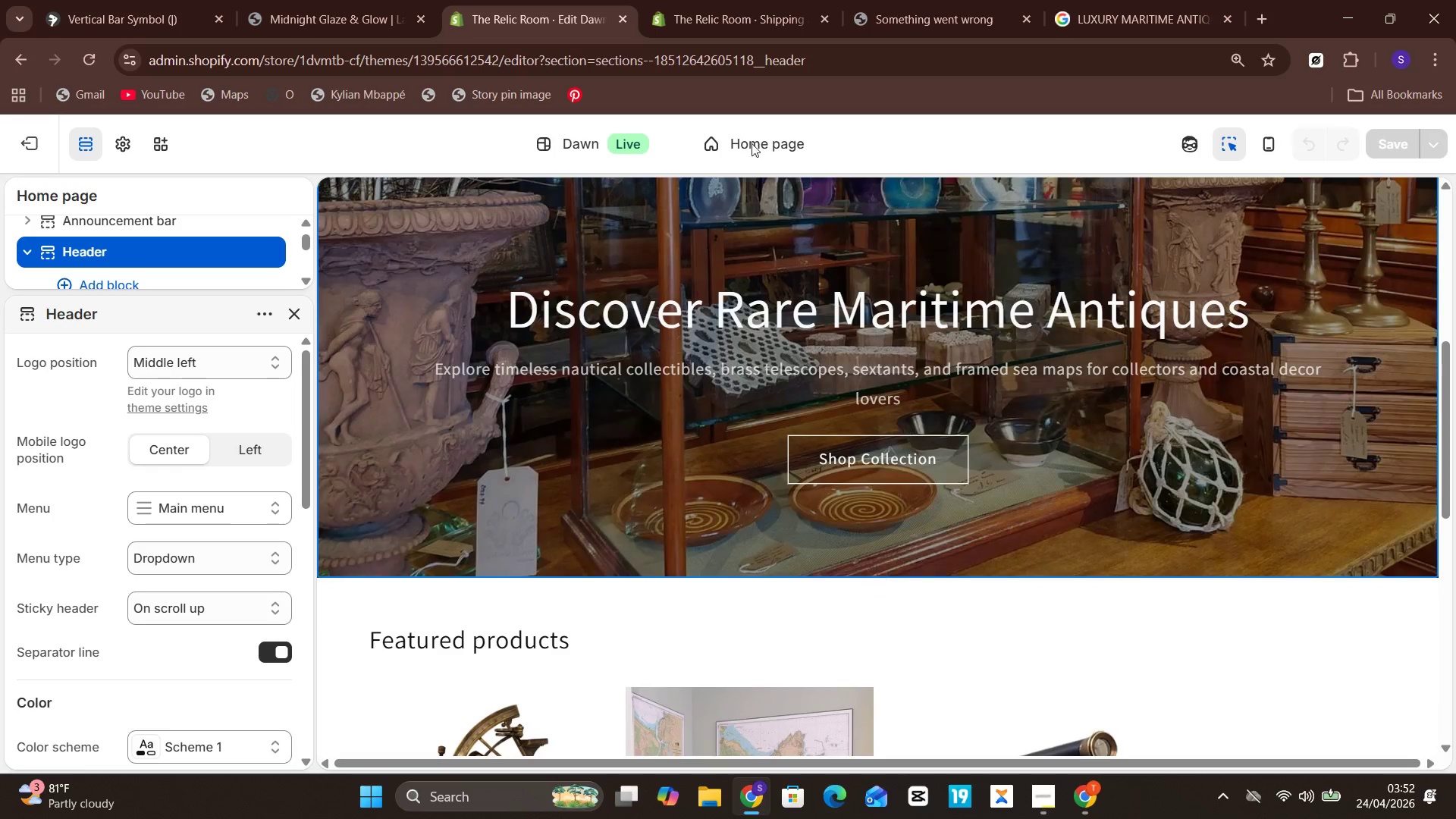 
wait(7.02)
 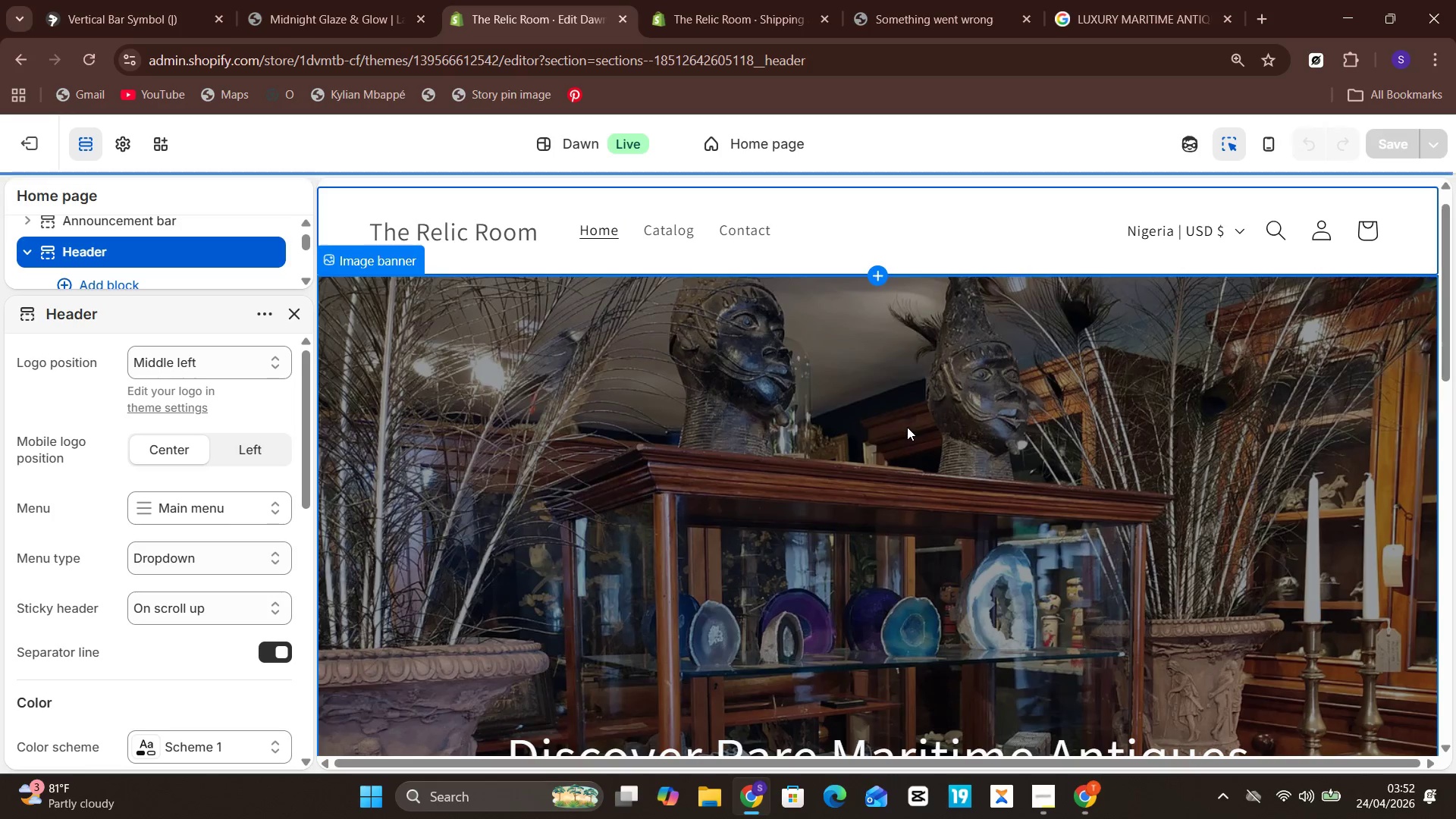 
left_click([617, 17])
 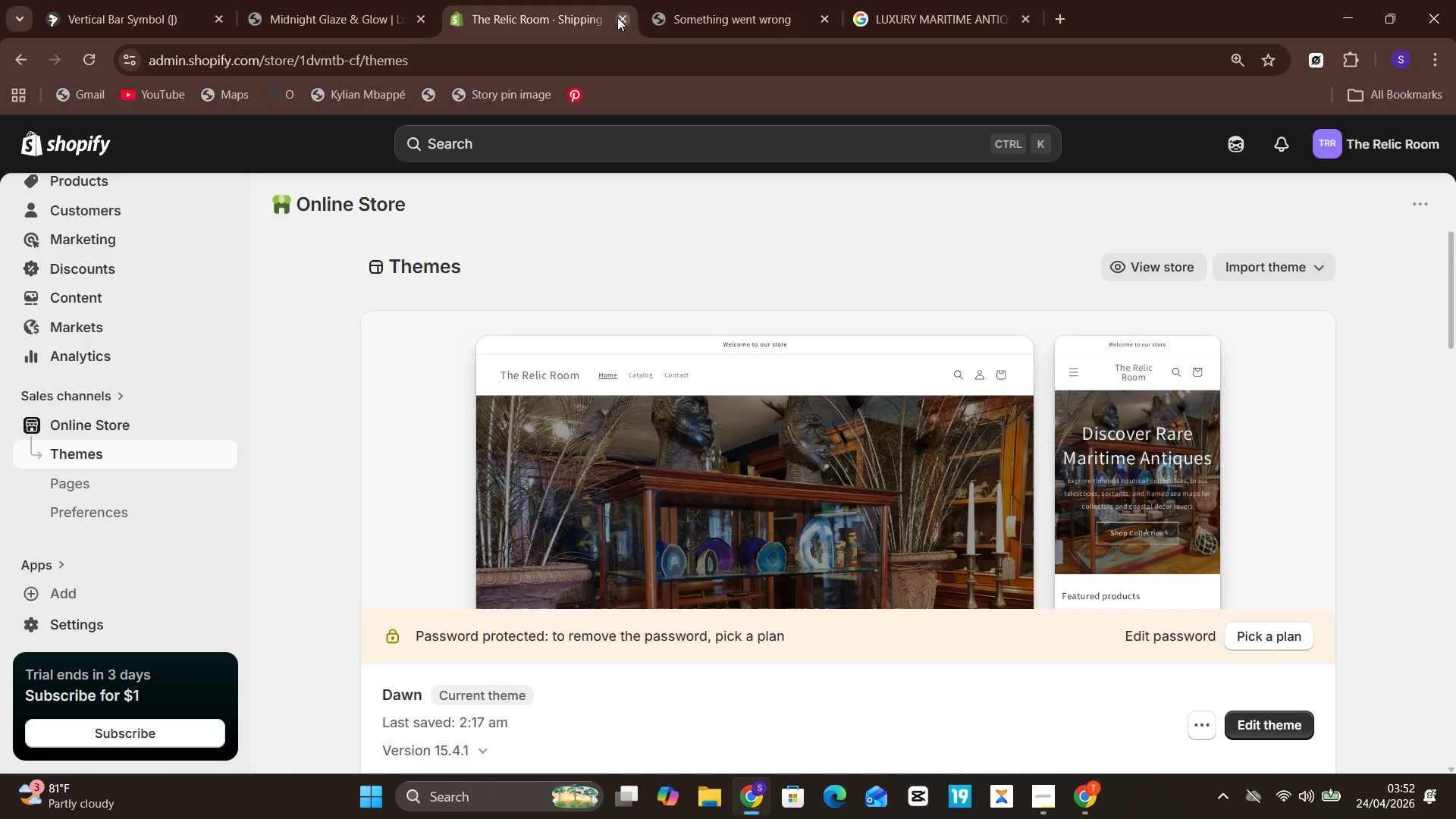 
left_click([617, 17])
 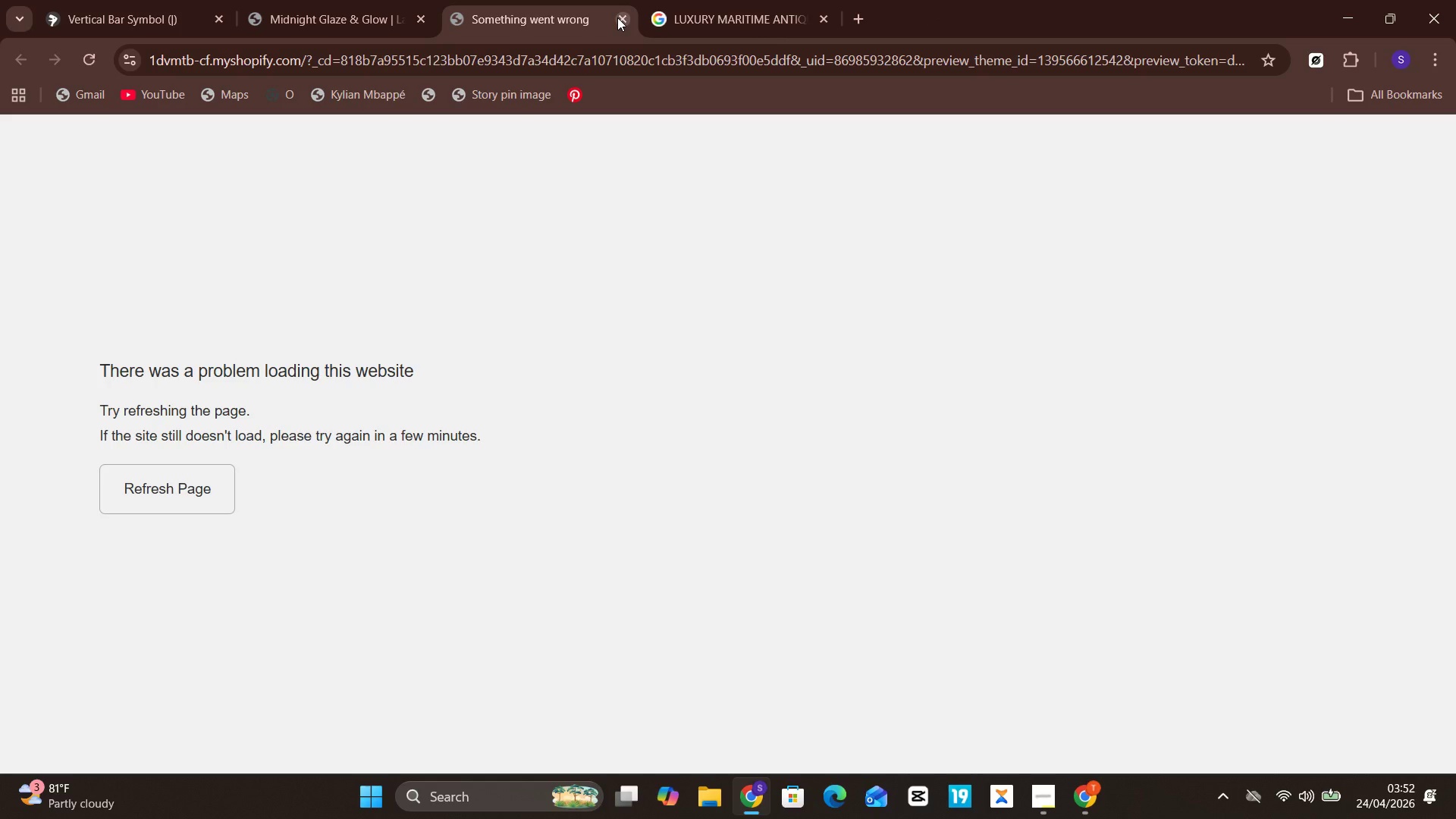 
left_click([617, 17])
 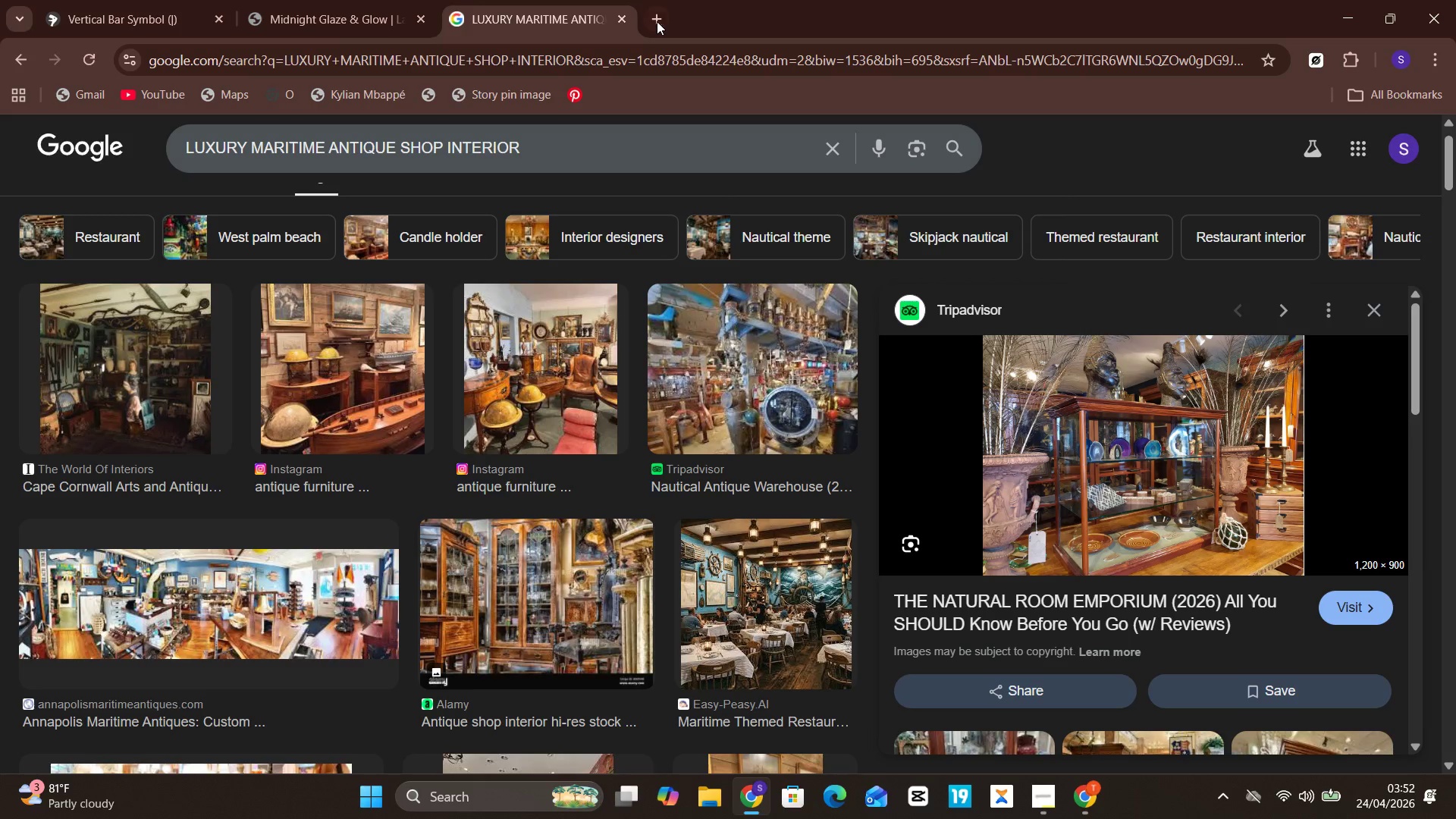 
left_click([660, 21])
 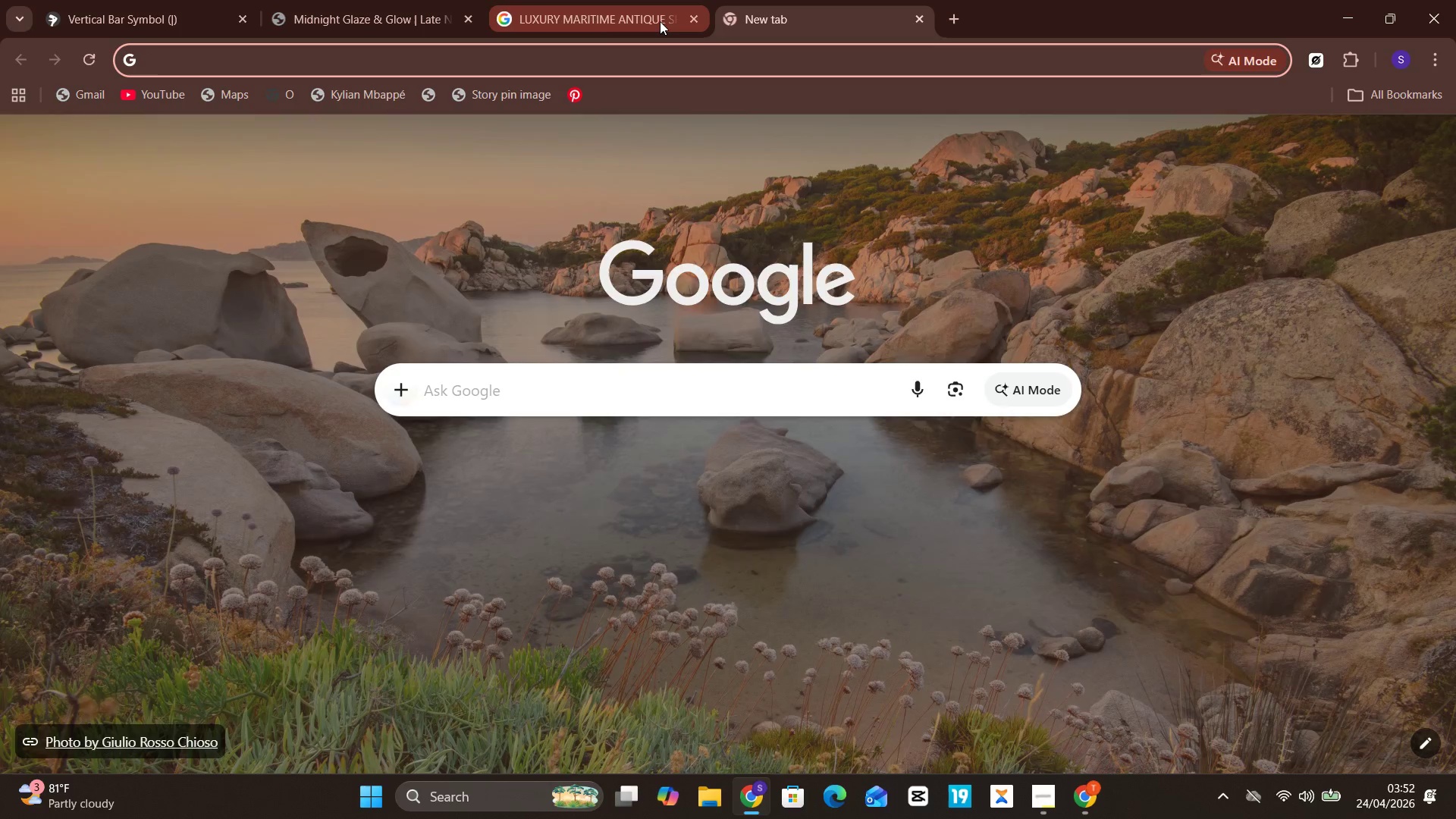 
key(S)
 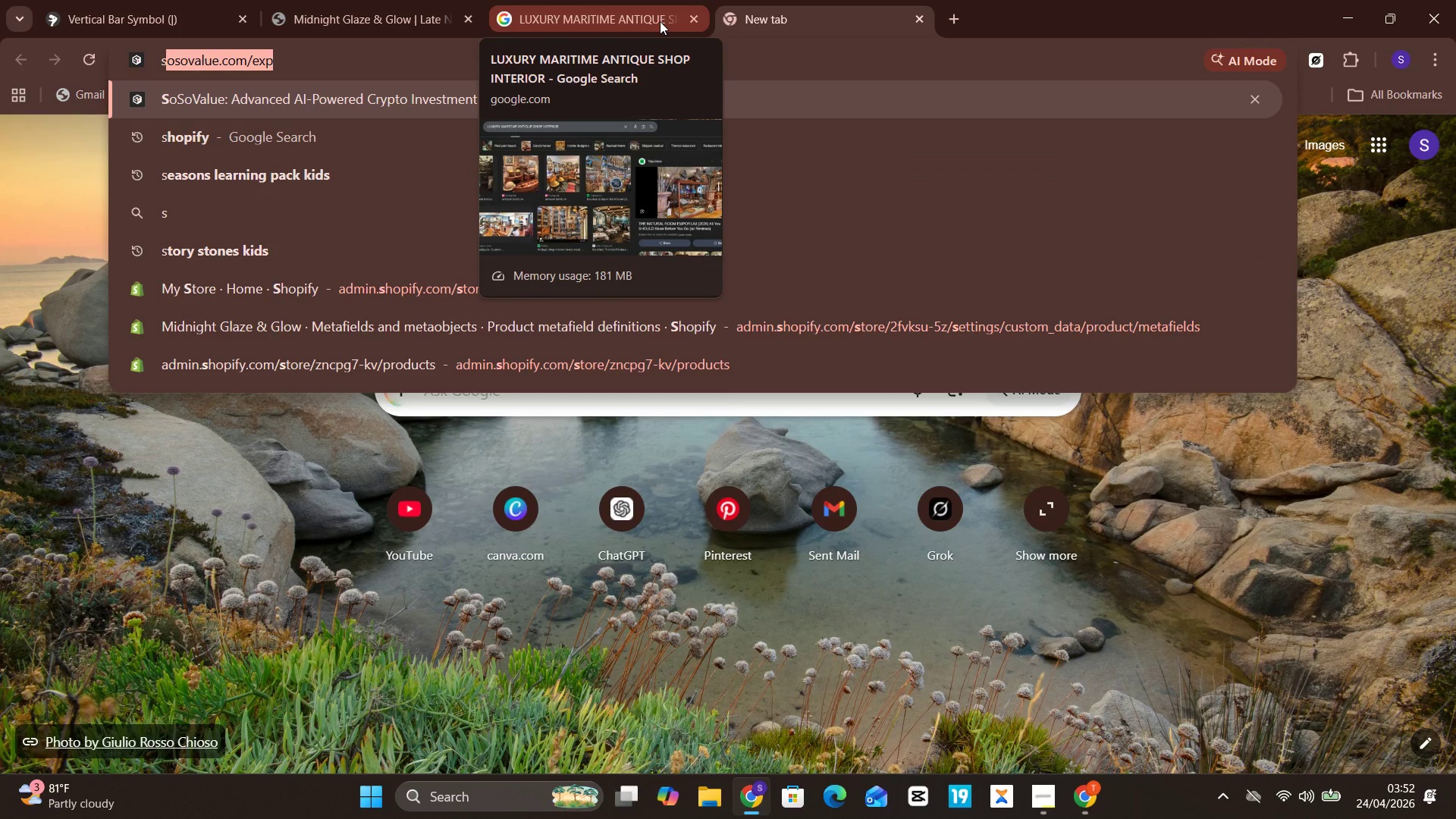 
key(Unknown)
 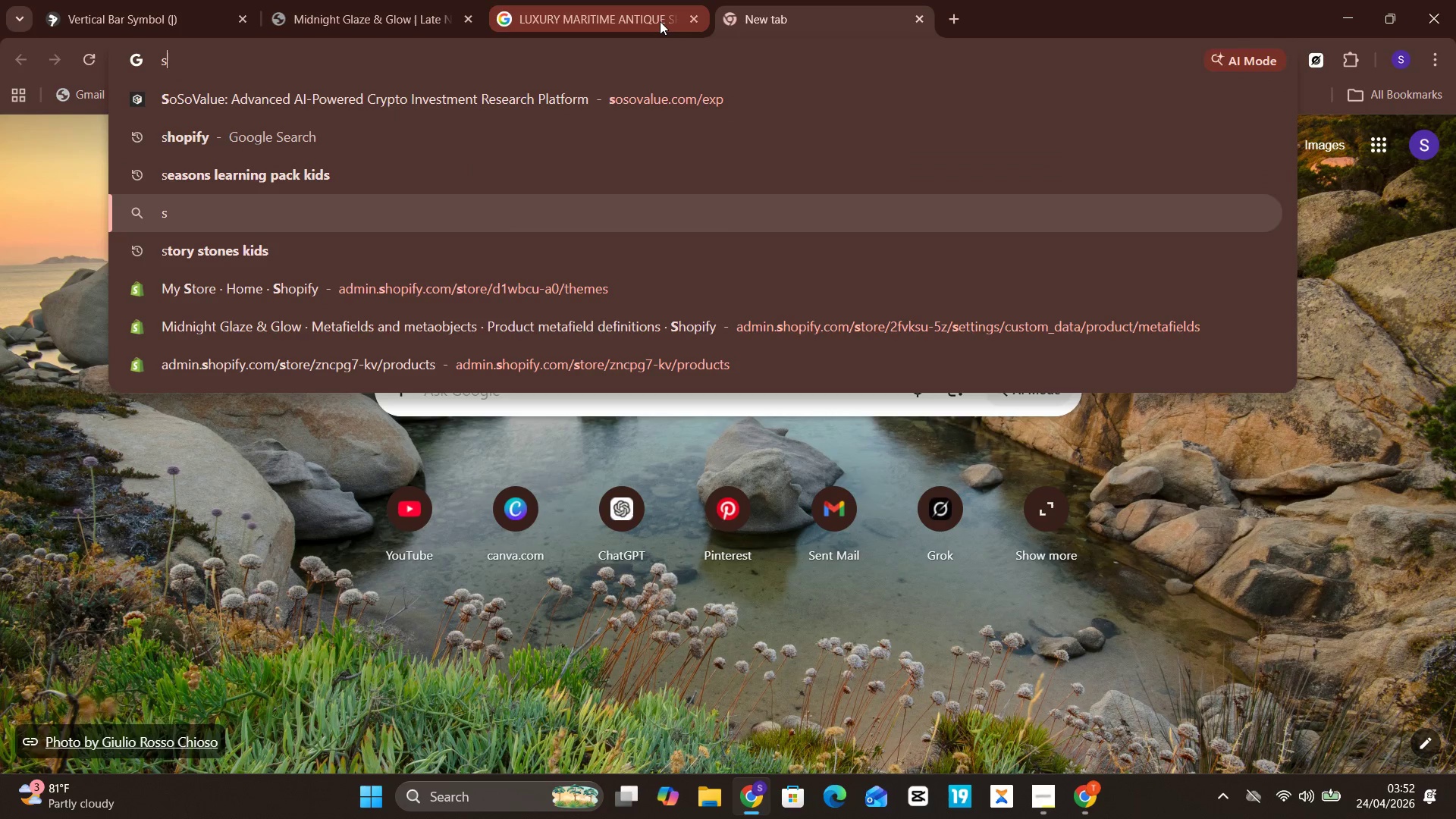 
key(ArrowDown)
 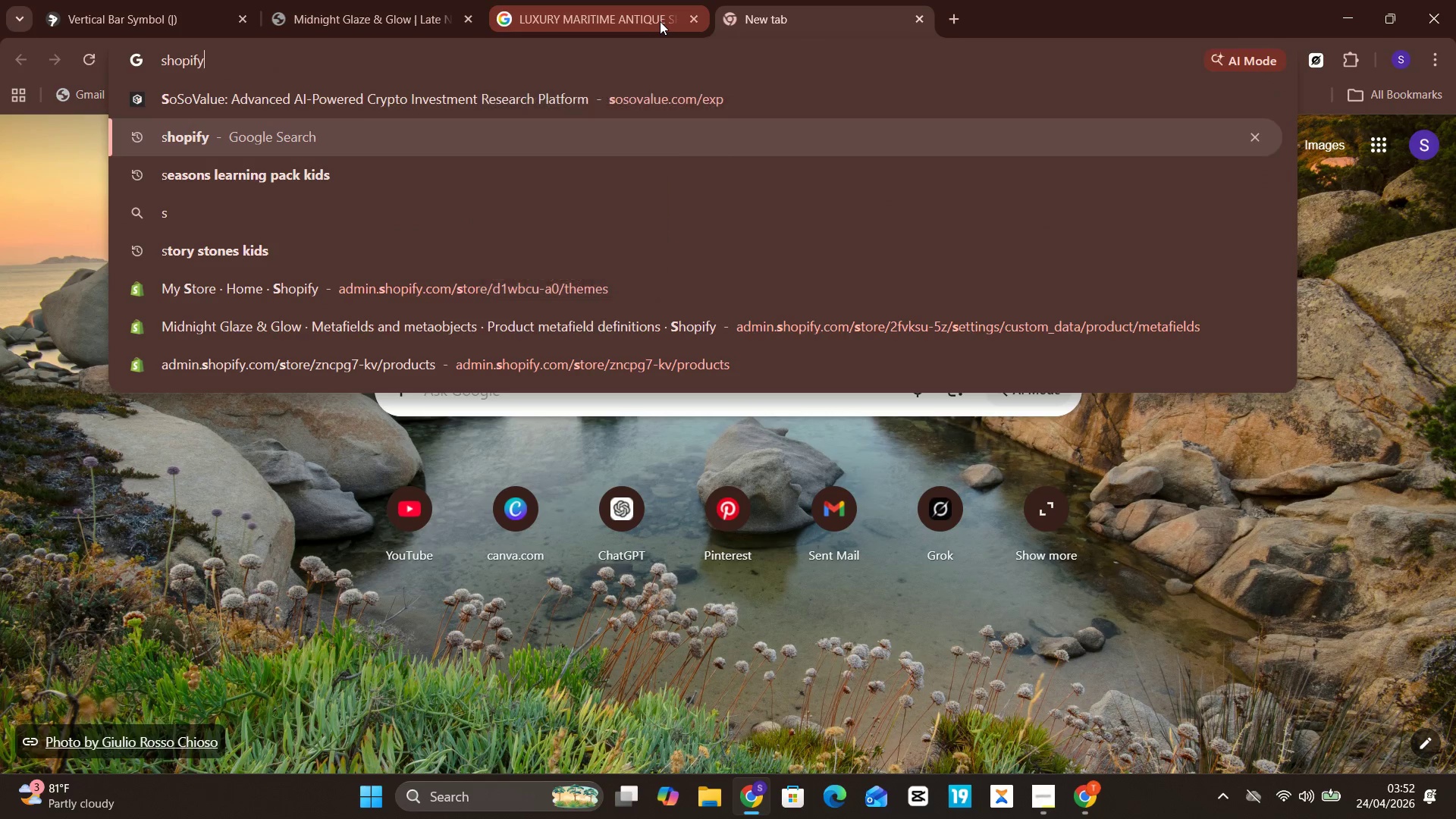 
key(Unknown)
 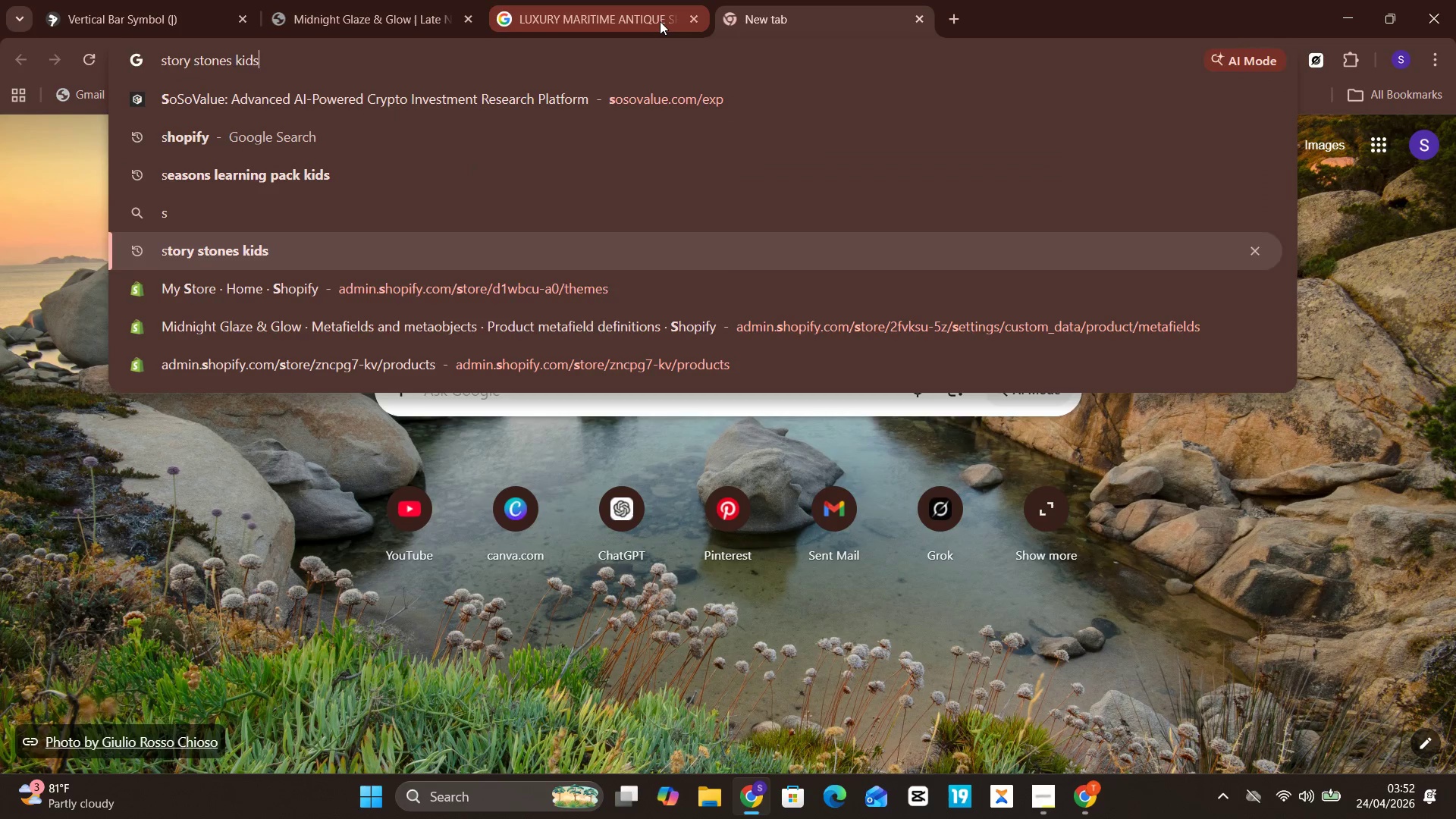 
key(ArrowDown)
 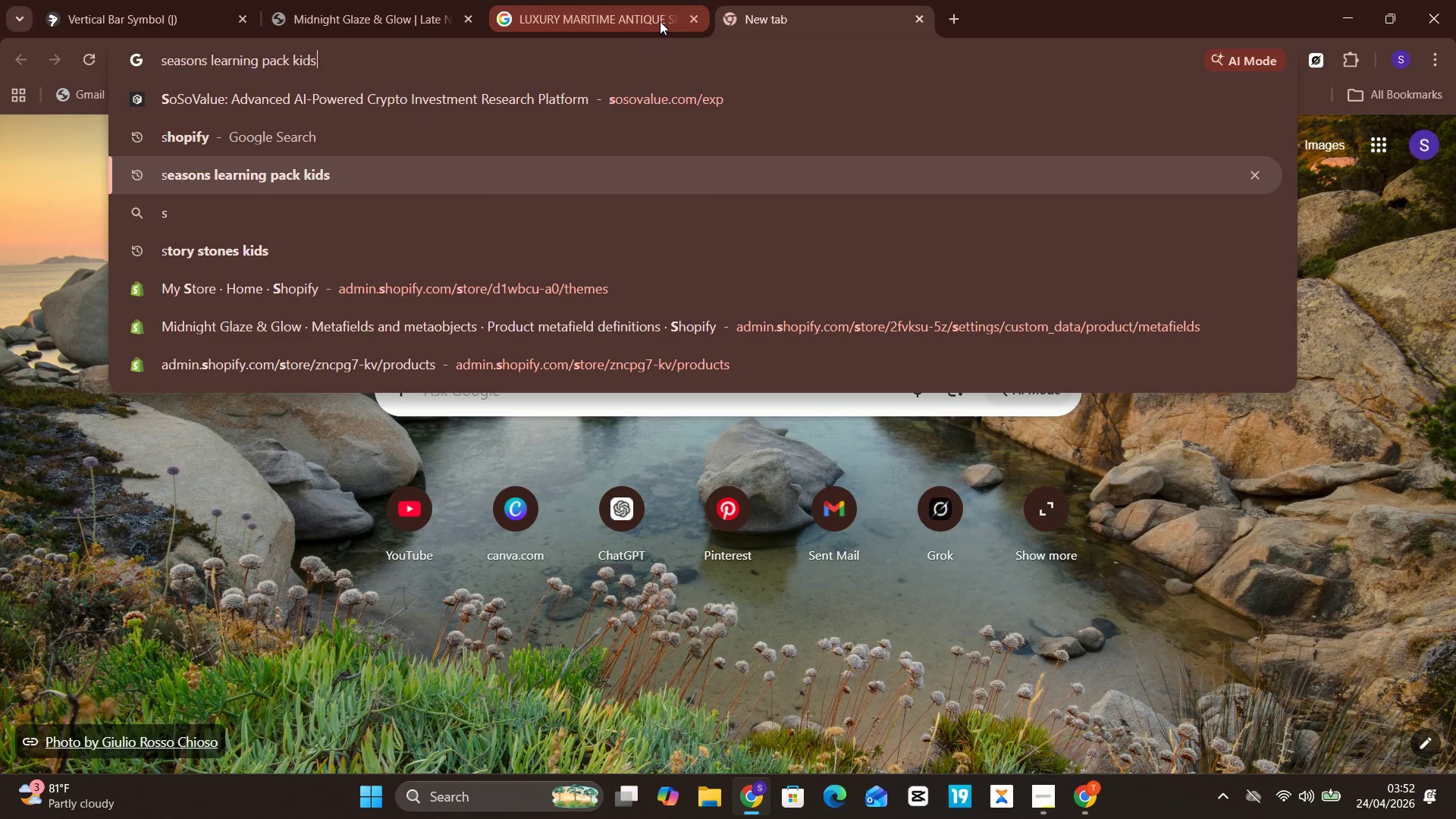 
key(Unknown)
 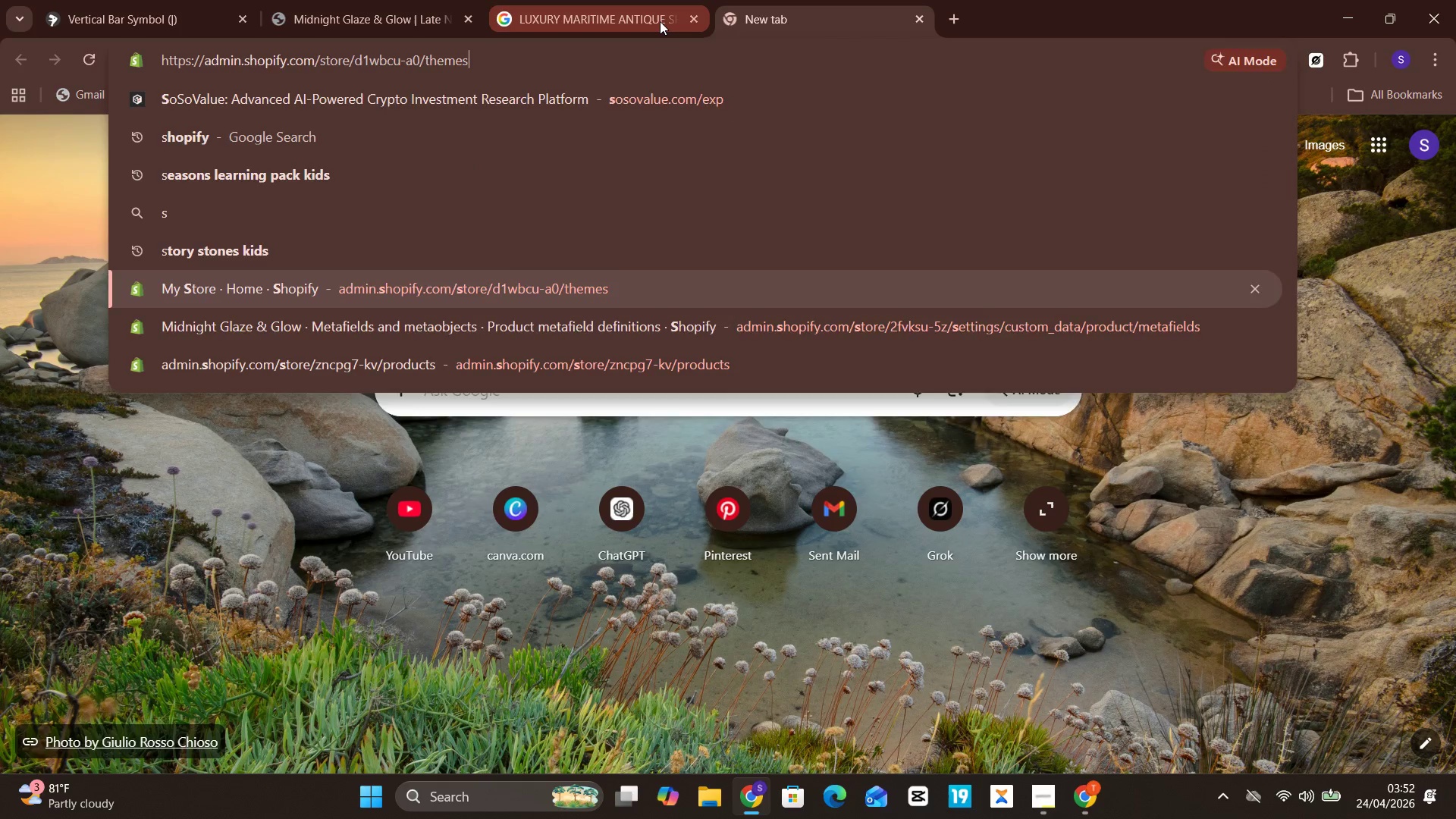 
key(ArrowDown)
 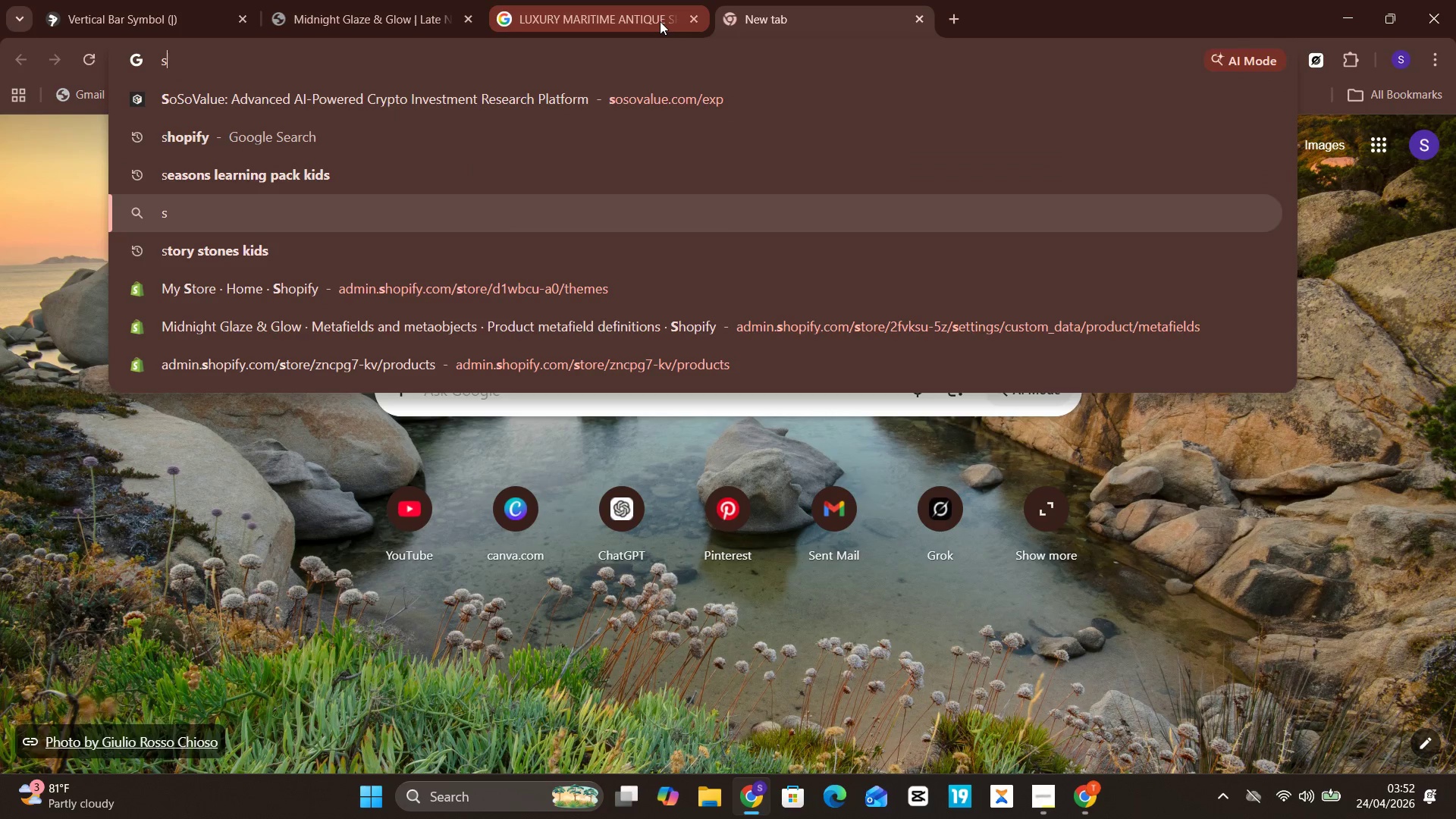 
key(Unknown)
 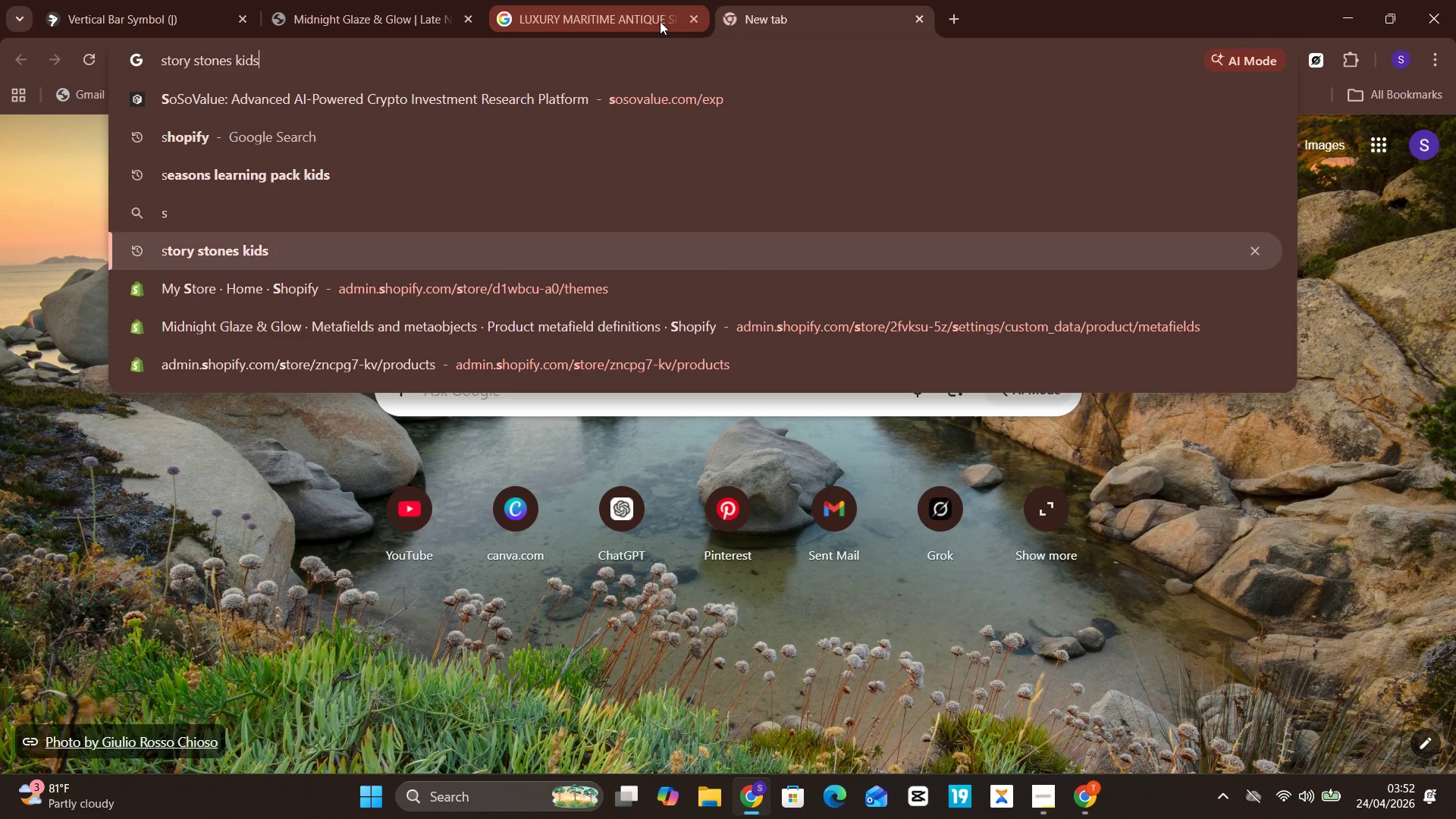 
key(ArrowDown)
 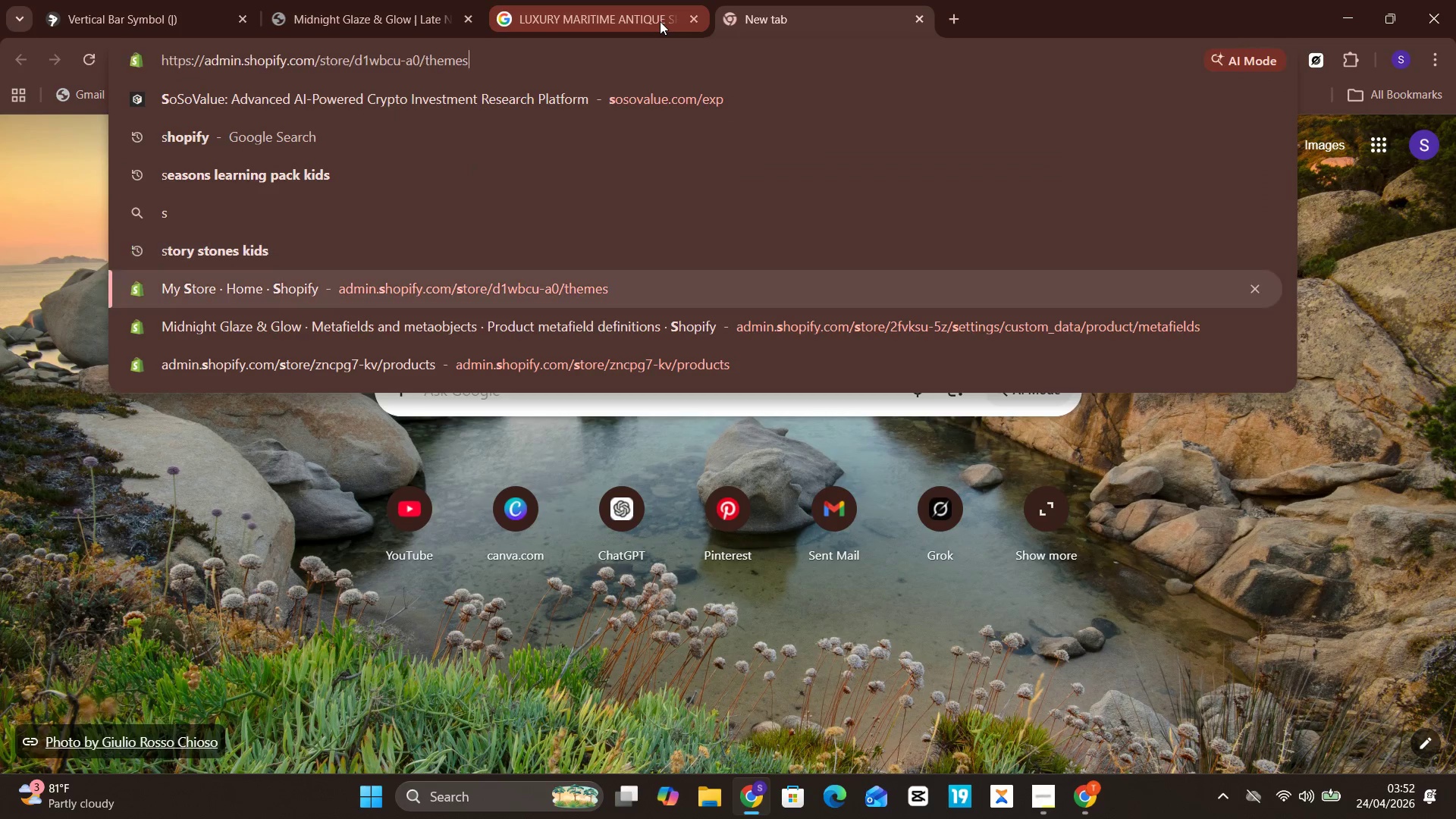 
key(ArrowDown)
 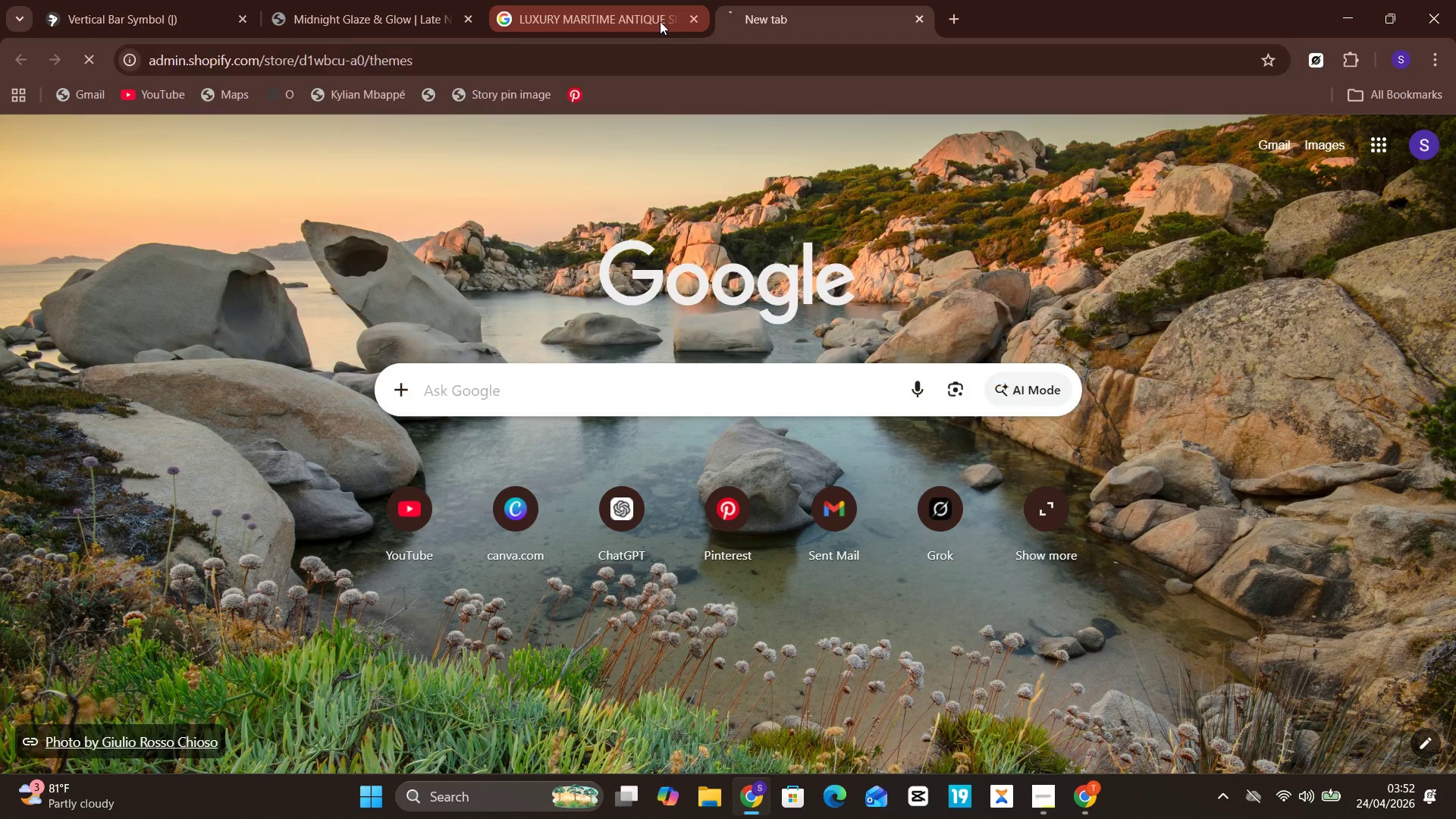 
key(Unknown)
 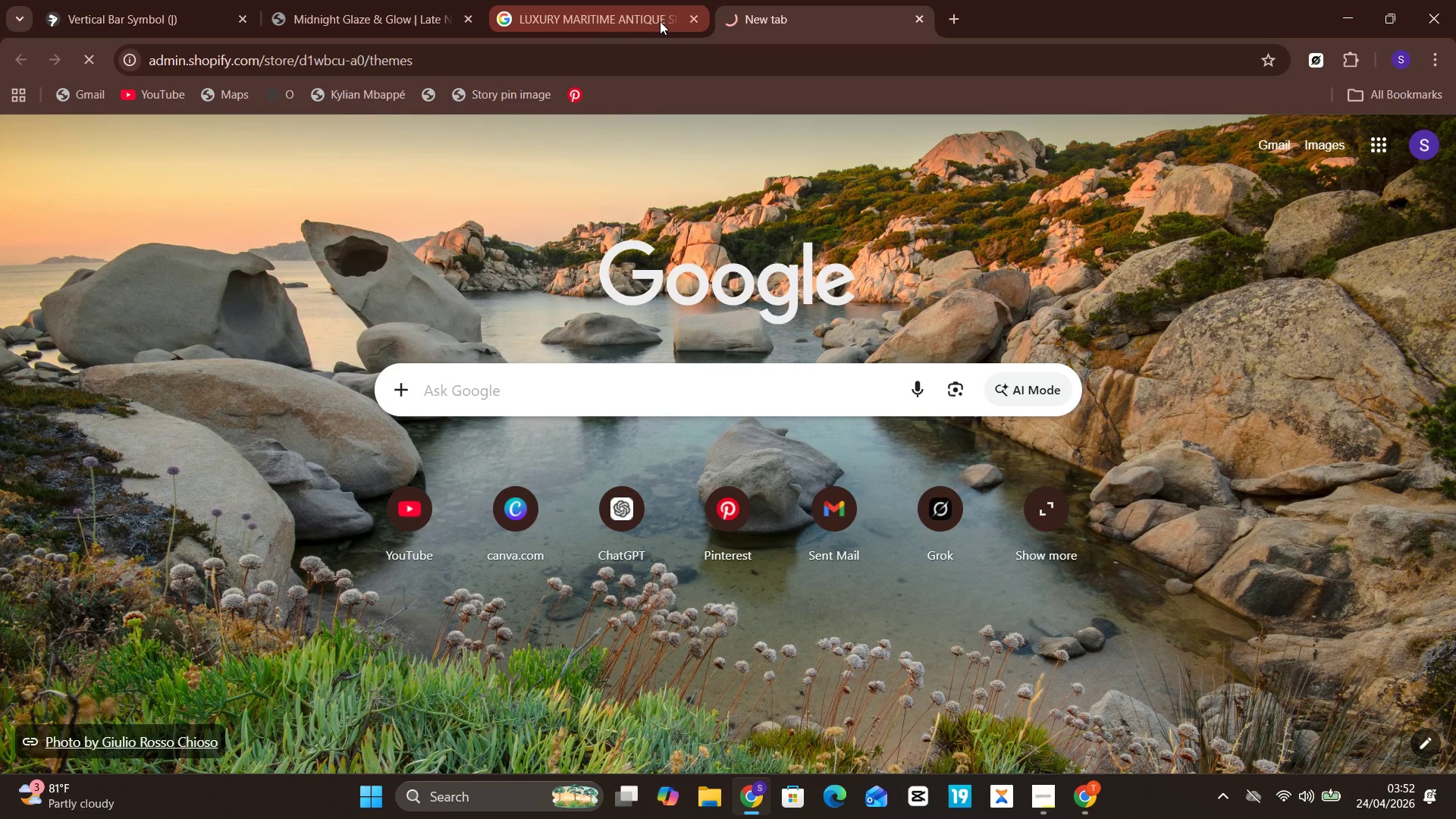 
key(Enter)
 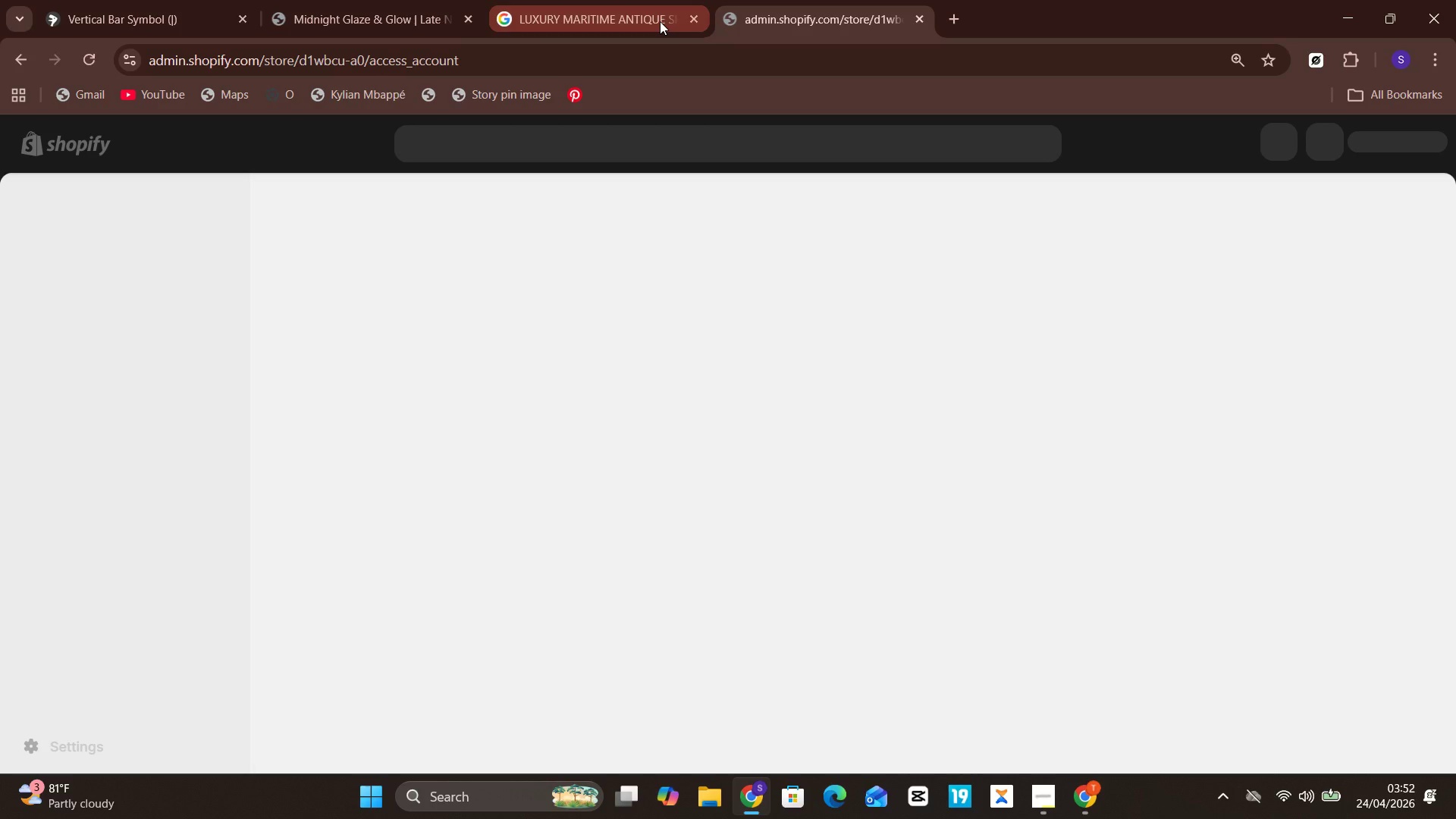 
wait(6.94)
 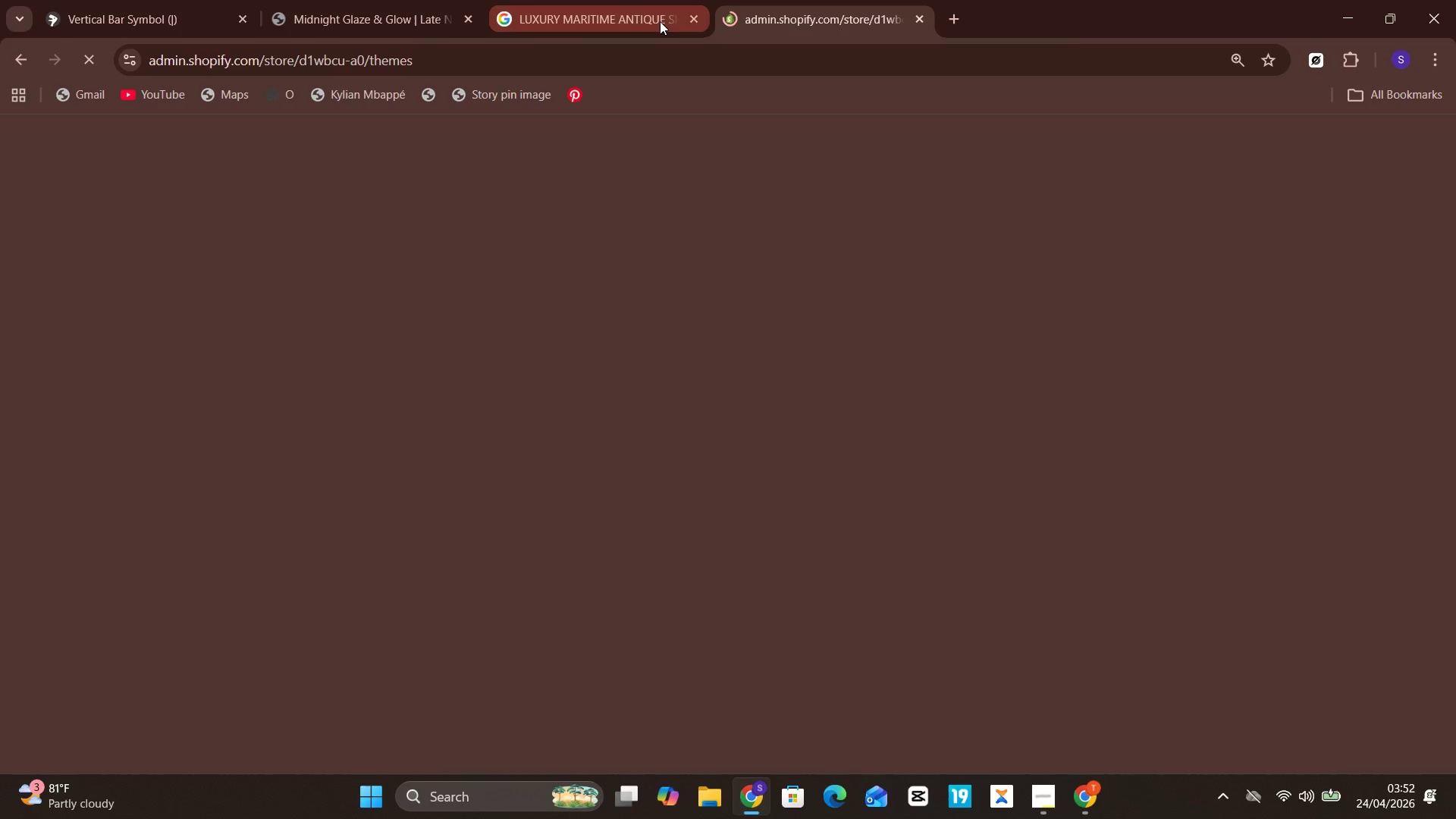 
scroll: coordinate [660, 21], scroll_direction: down, amount: 1.0
 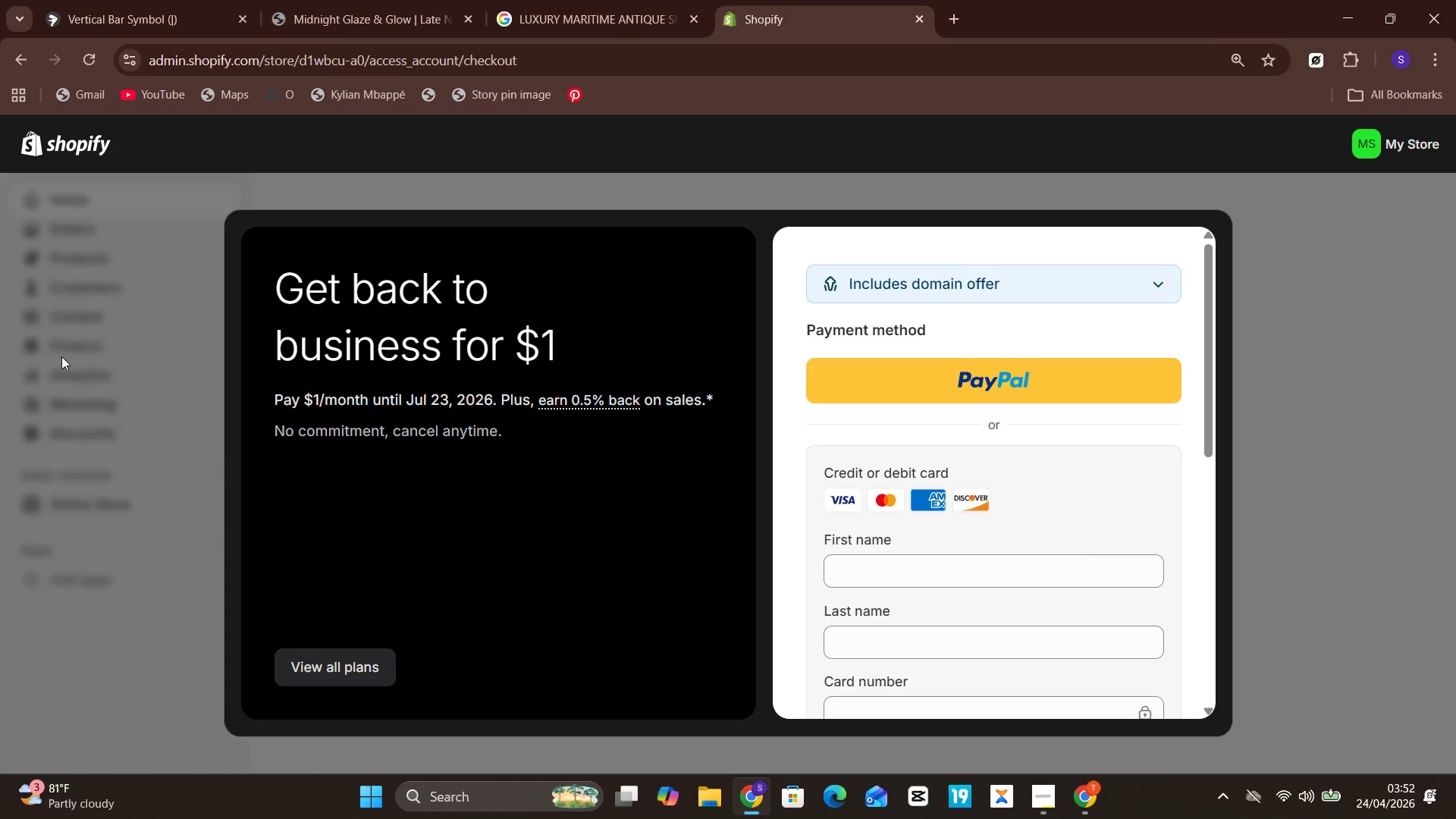 
wait(15.59)
 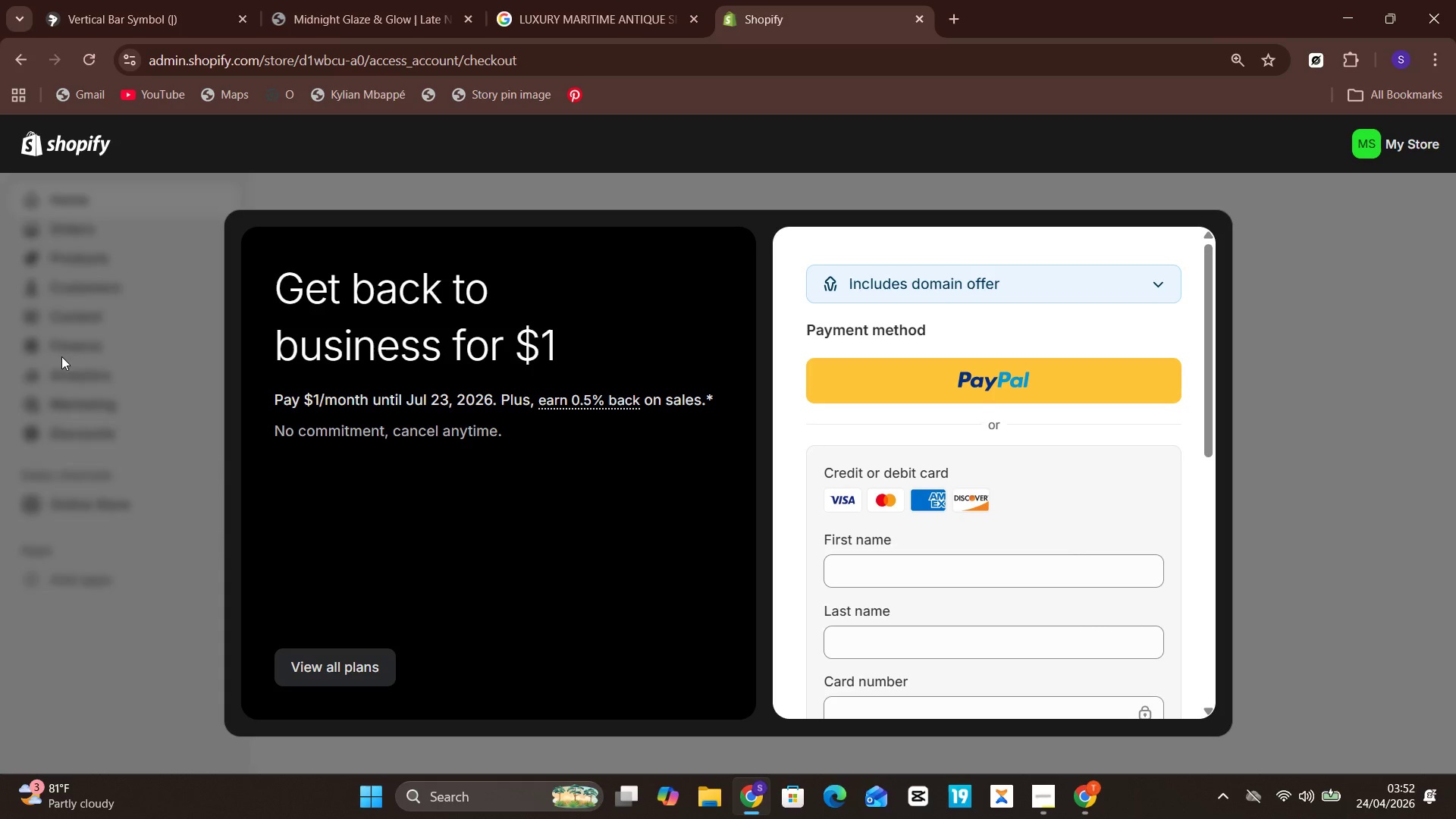 
left_click_drag(start_coordinate=[1416, 171], to_coordinate=[1419, 160])
 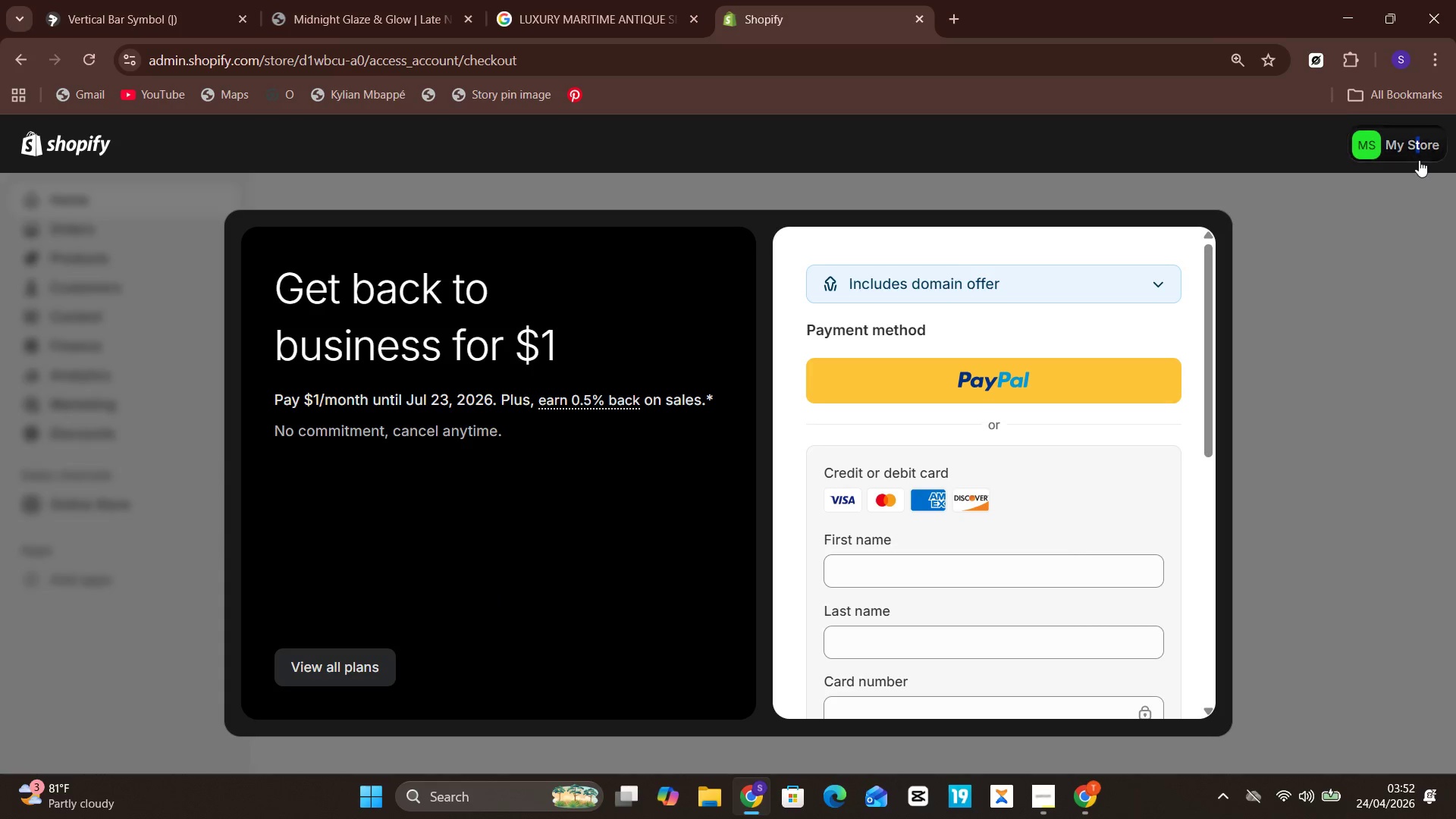 
left_click([1419, 160])
 